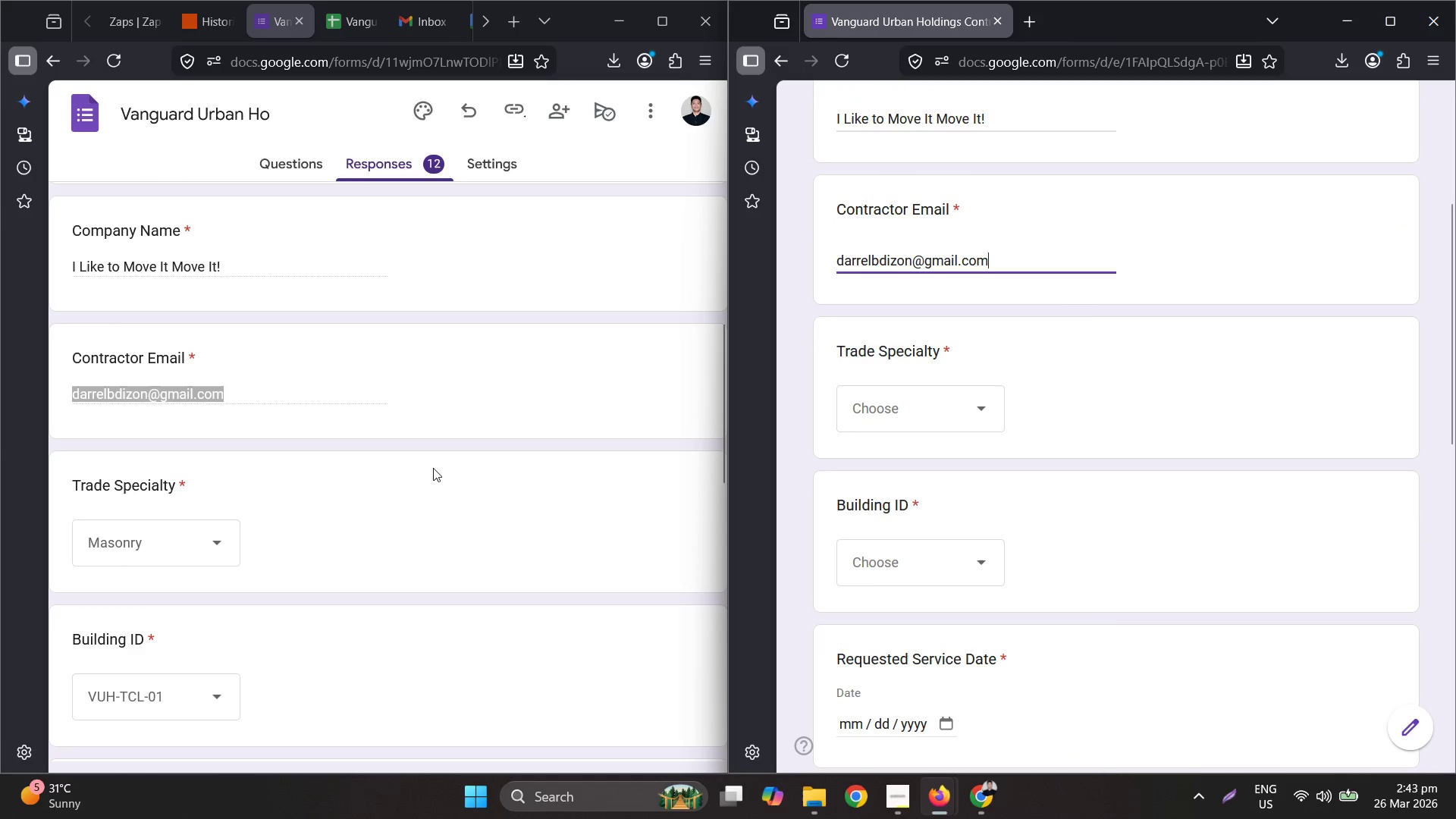 
scroll: coordinate [435, 464], scroll_direction: down, amount: 2.0
 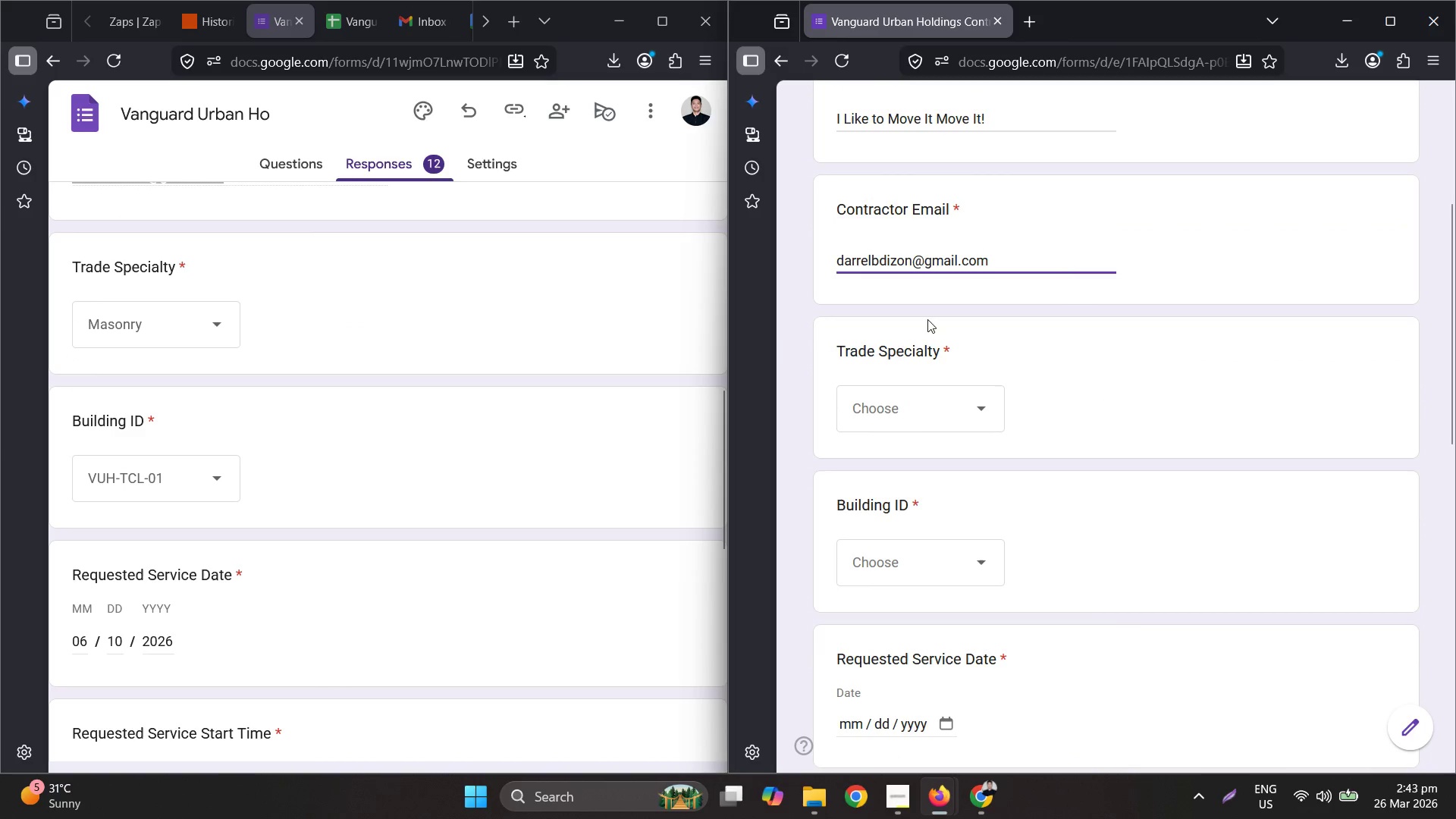 
left_click([910, 428])
 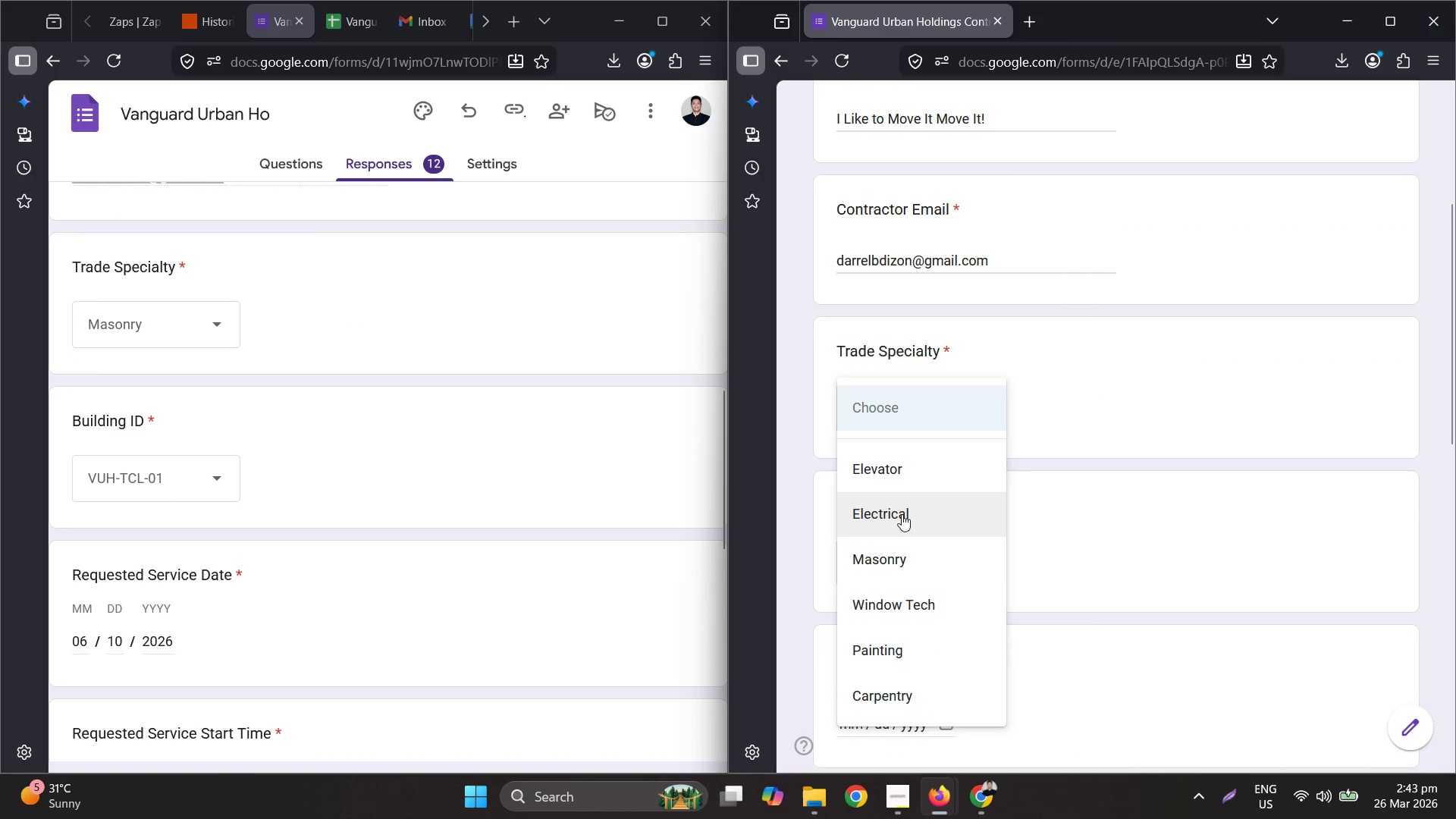 
left_click([897, 560])
 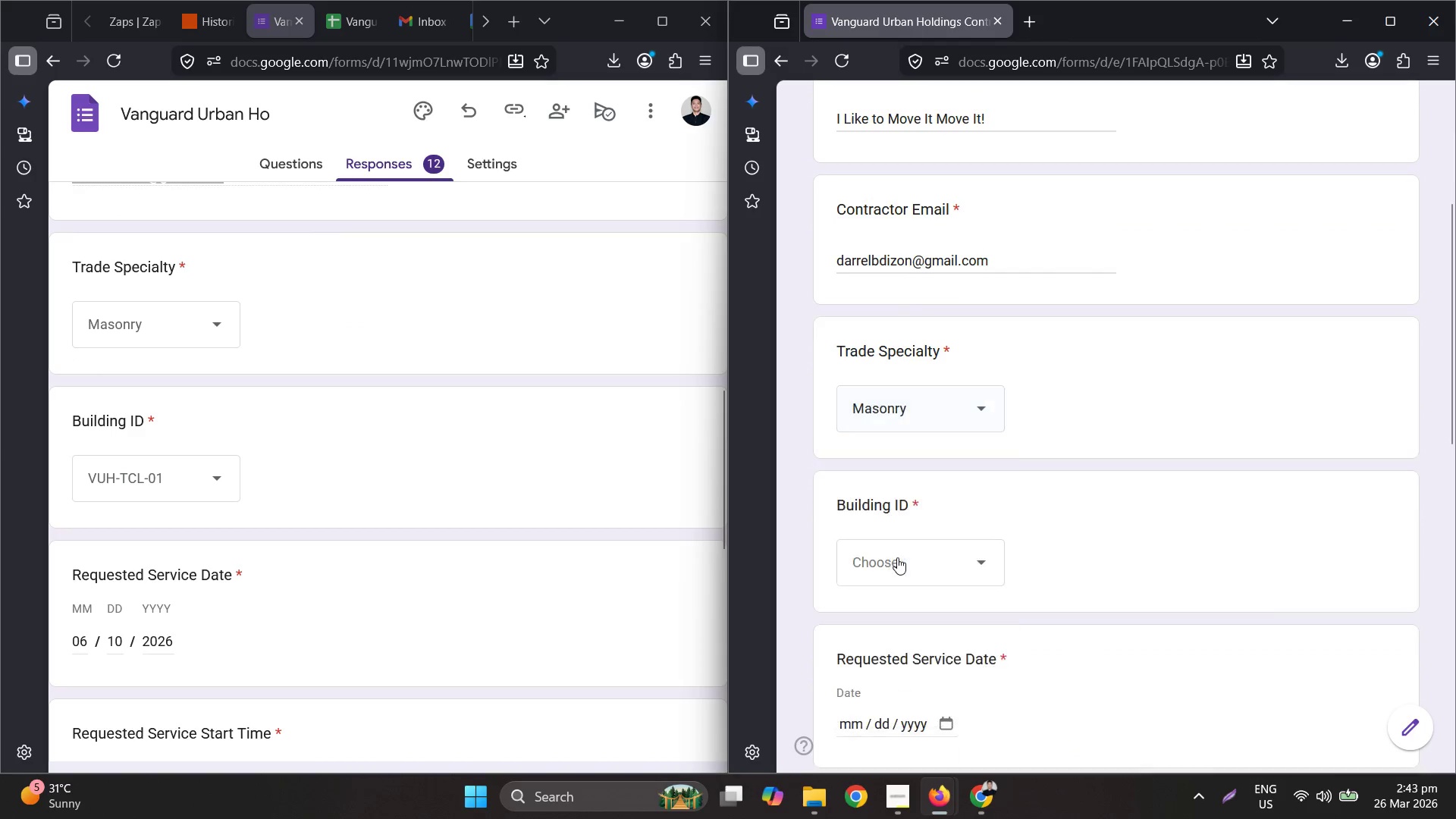 
scroll: coordinate [366, 557], scroll_direction: down, amount: 5.0
 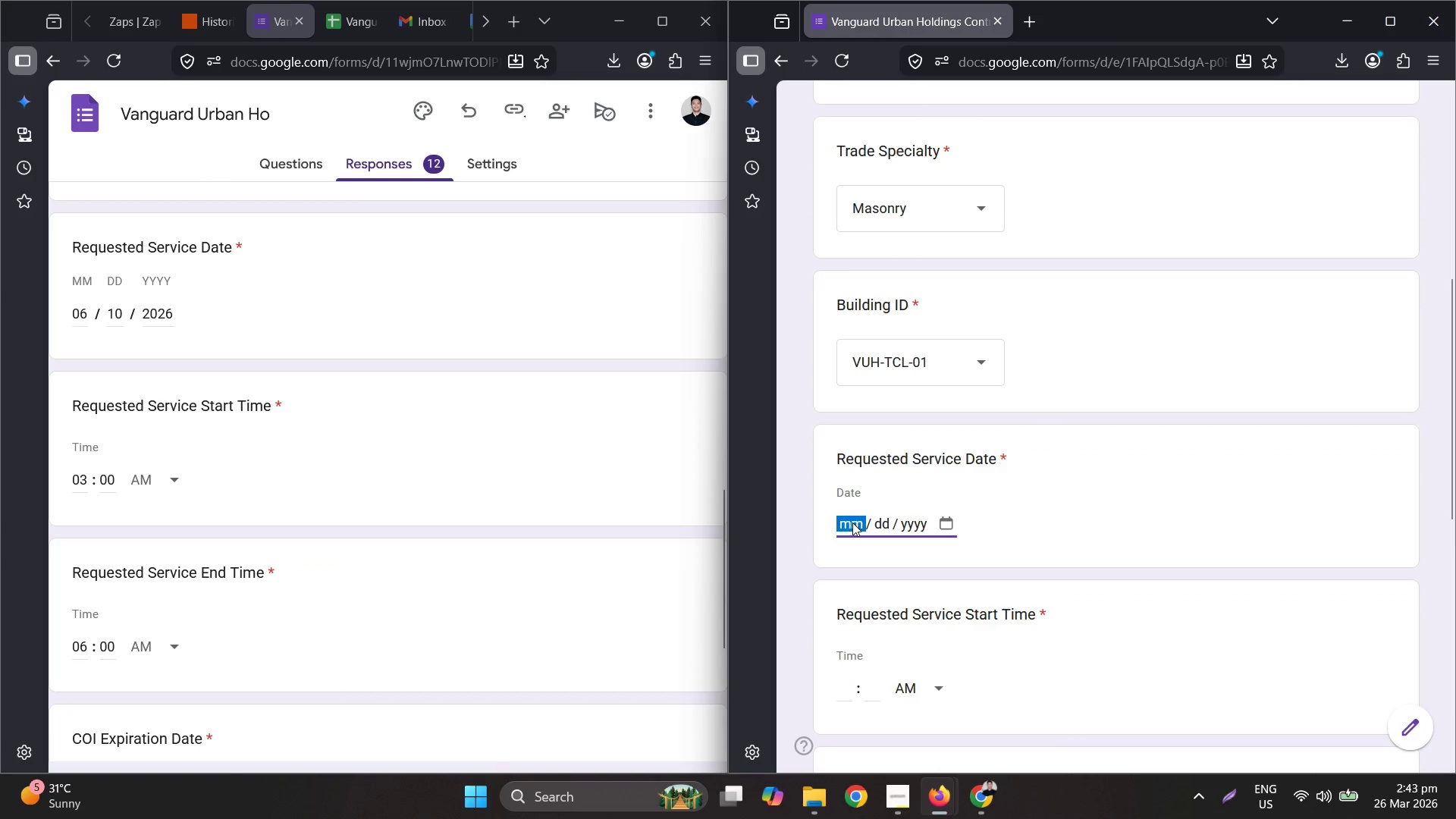 
key(Numpad0)
 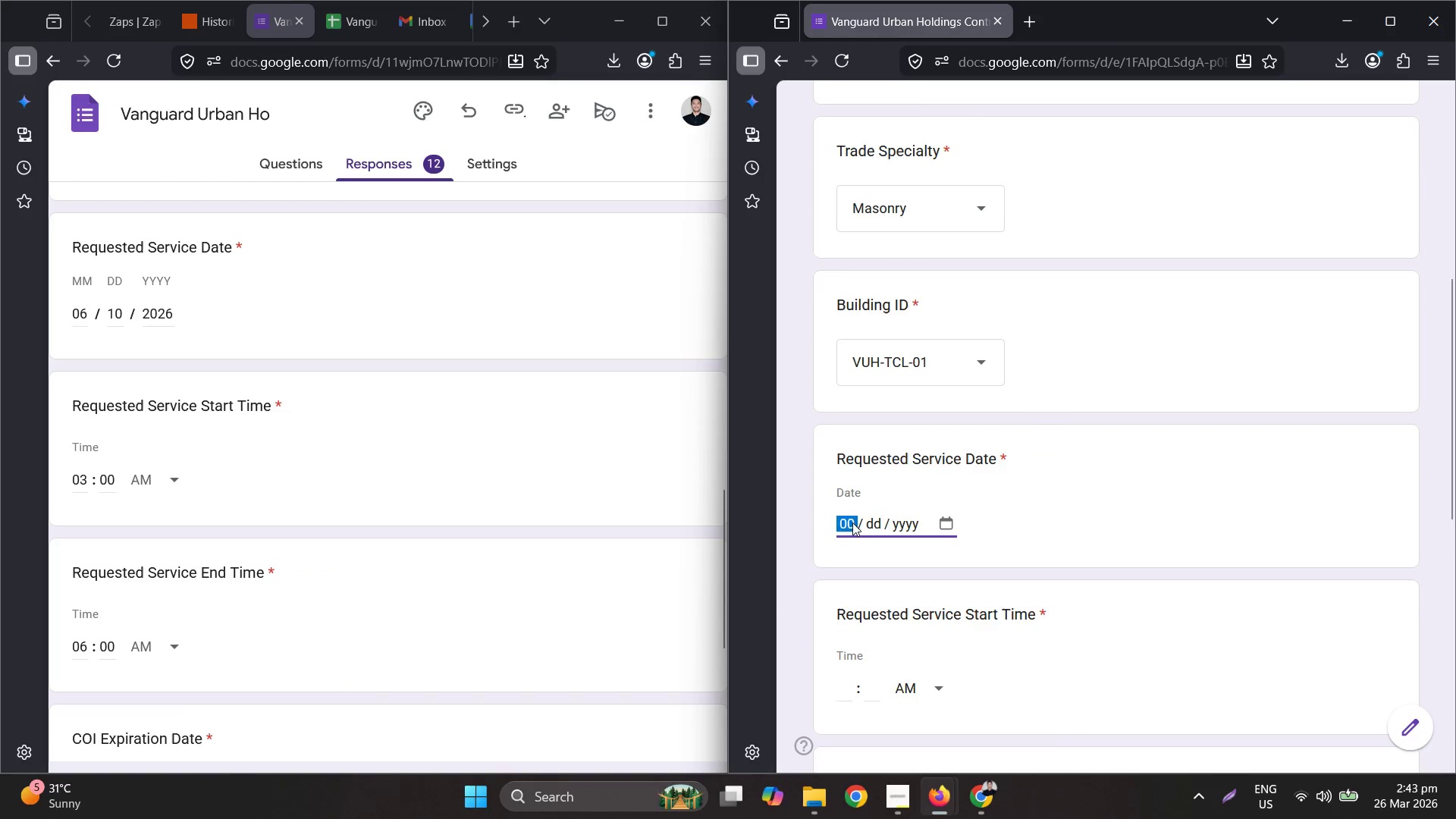 
key(Numpad6)
 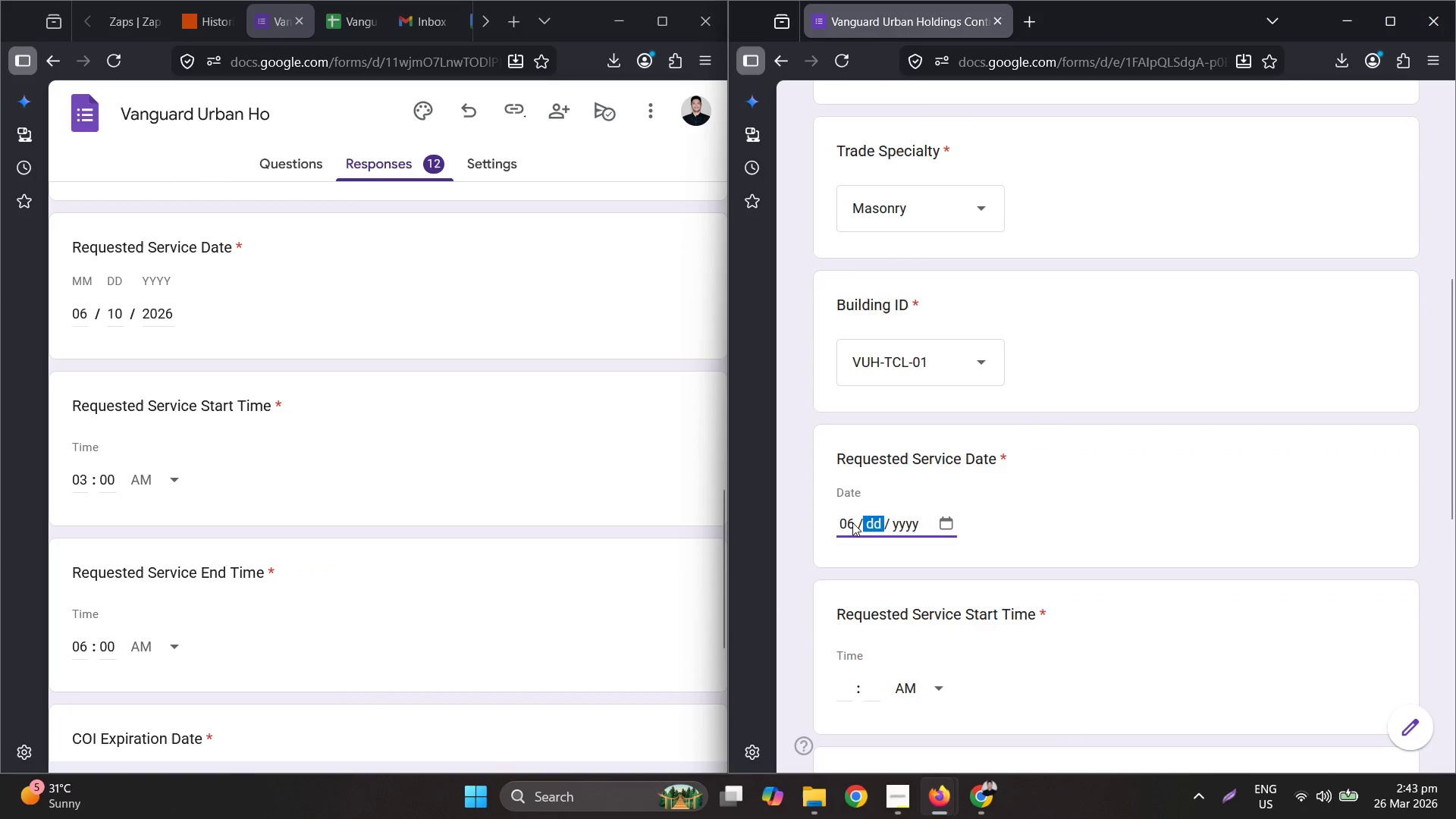 
key(Numpad1)
 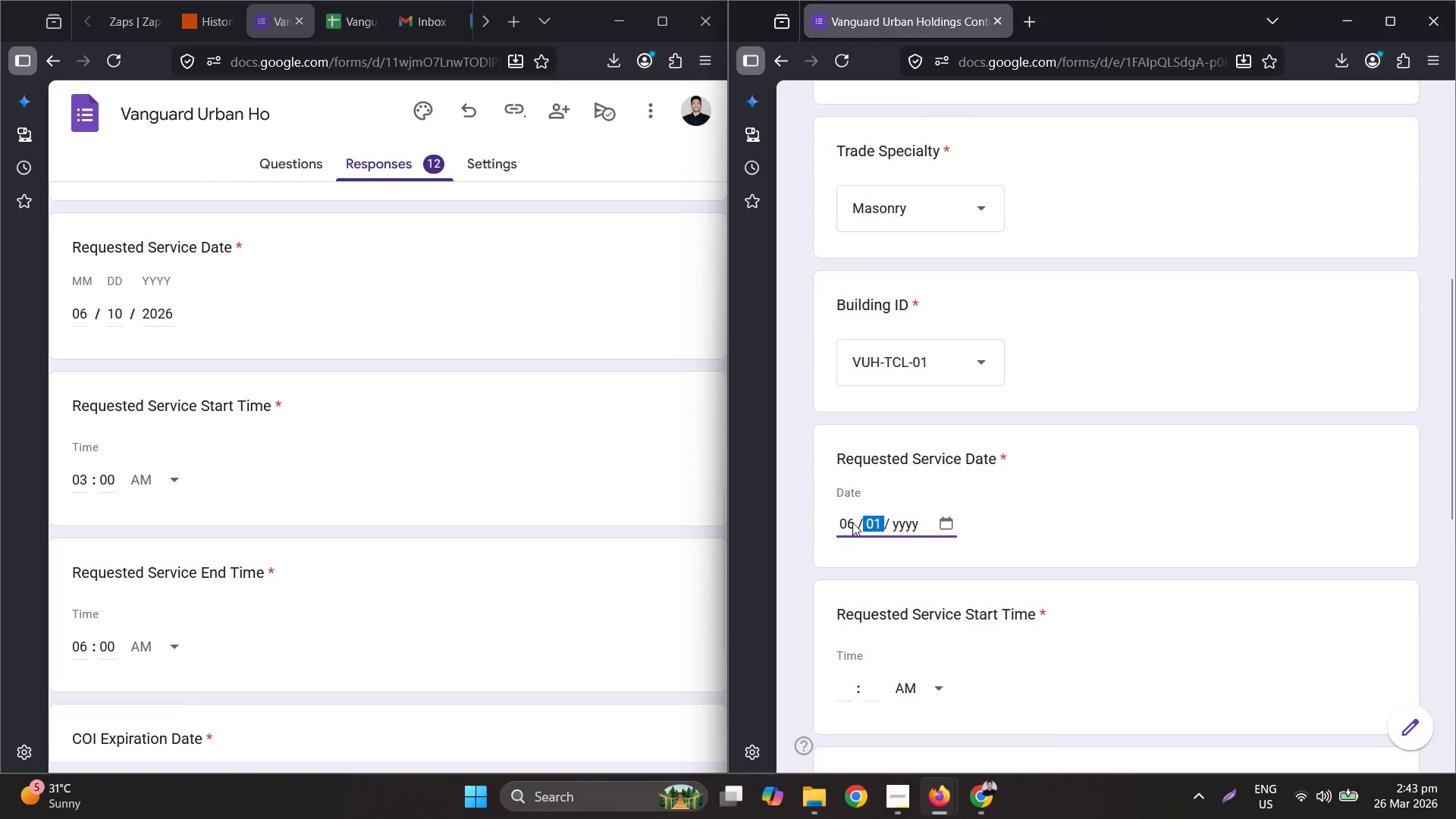 
key(Numpad0)
 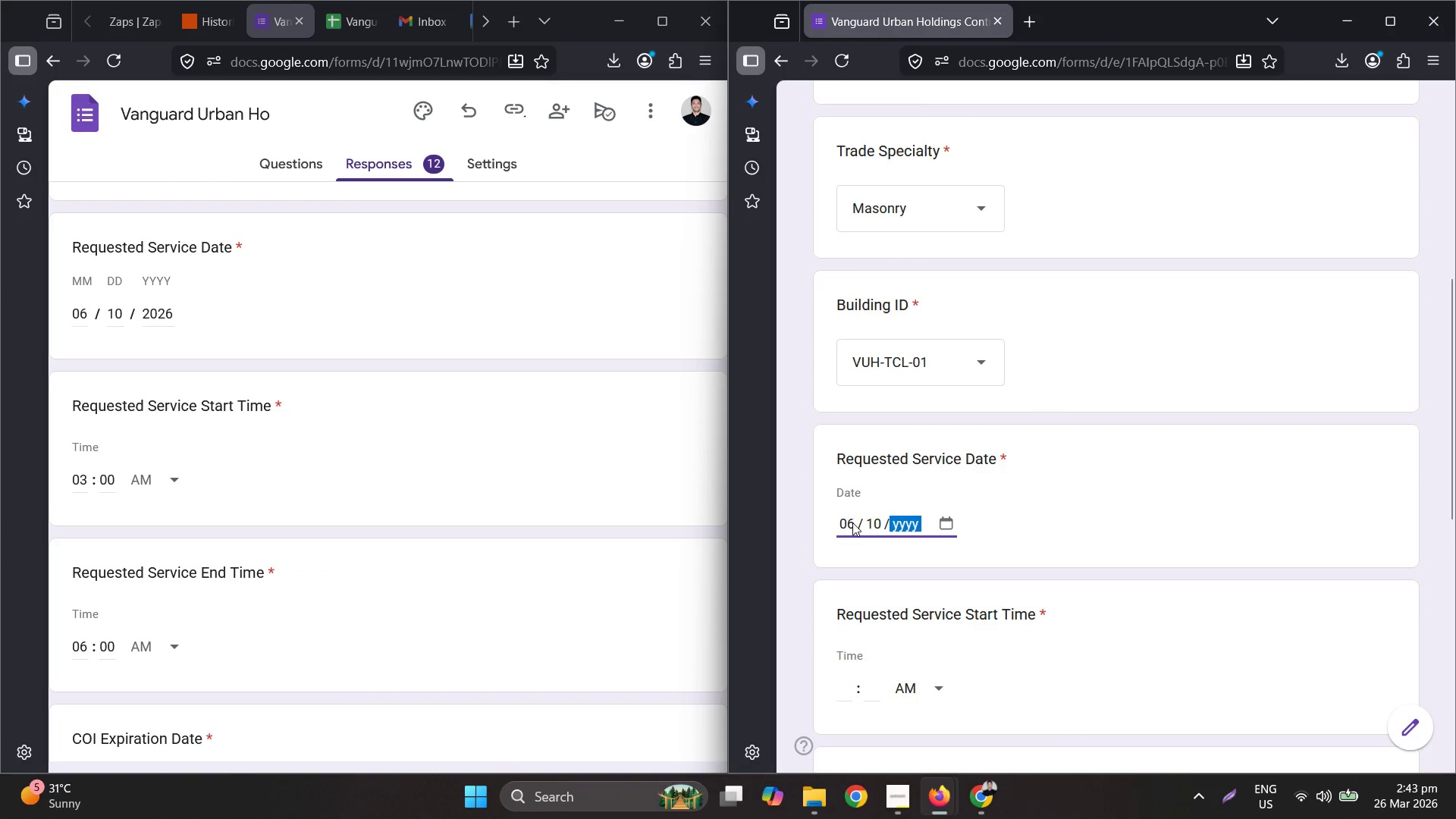 
key(Numpad0)
 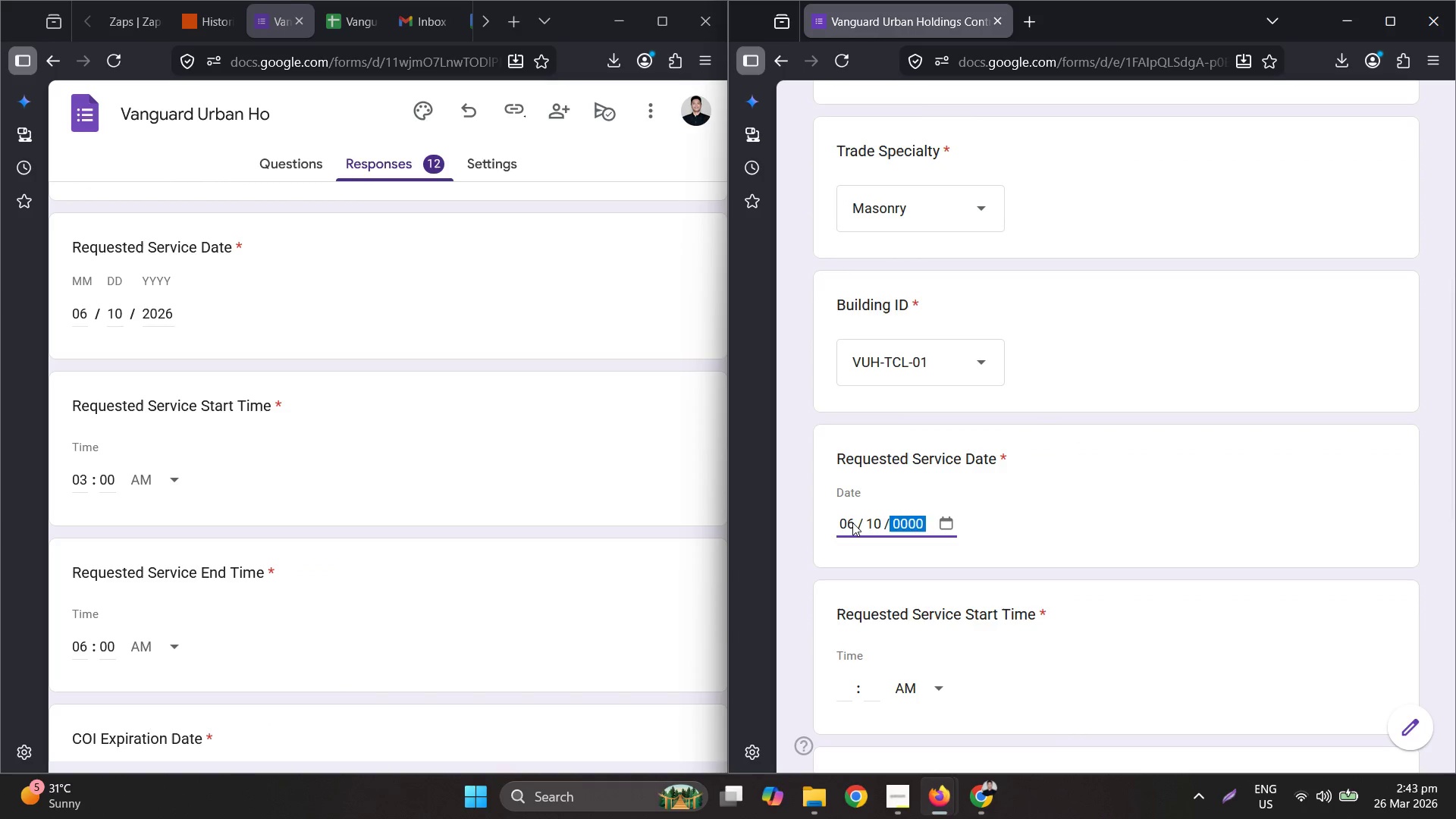 
key(Numpad2)
 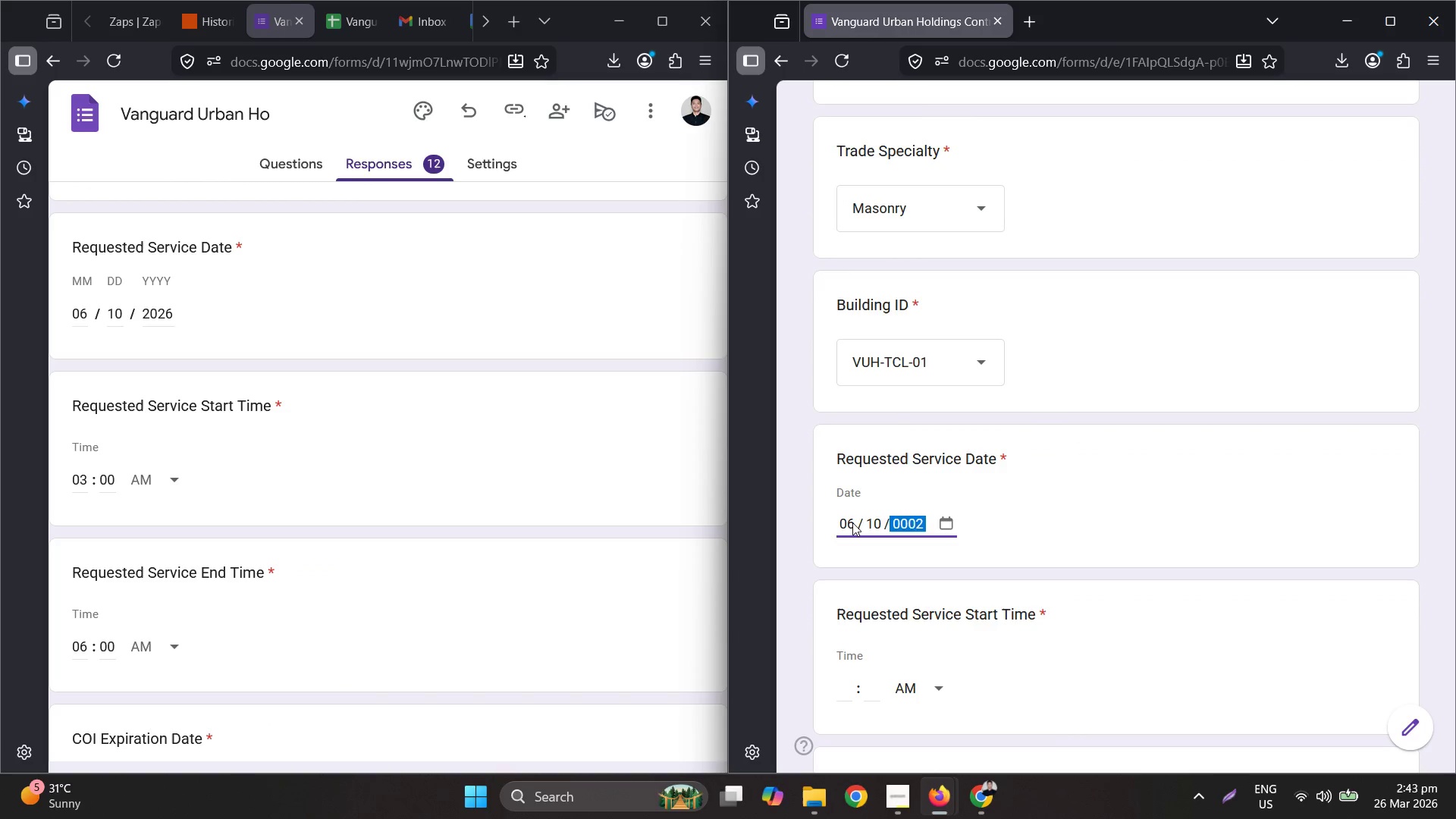 
key(Numpad0)
 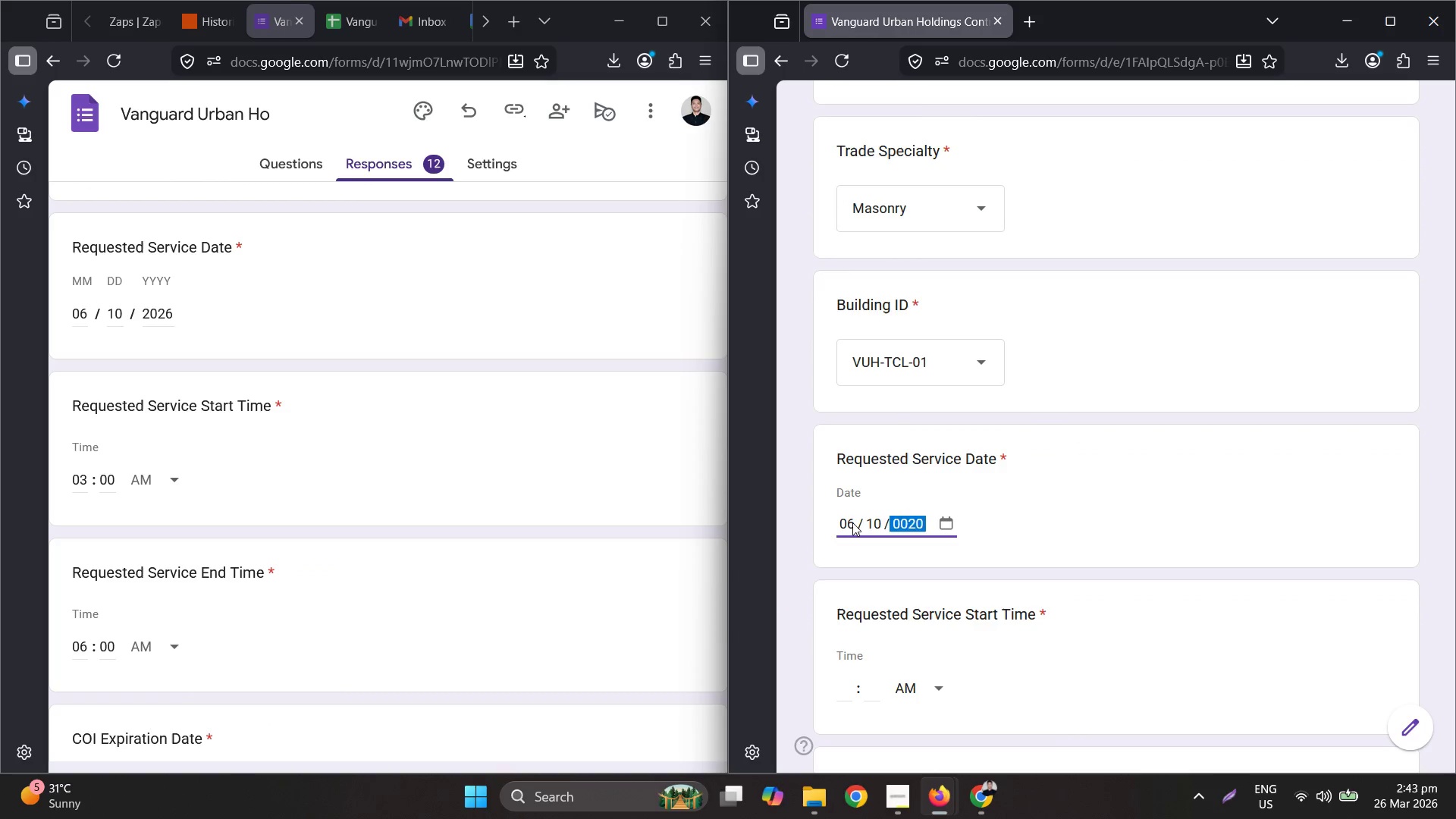 
key(Numpad2)
 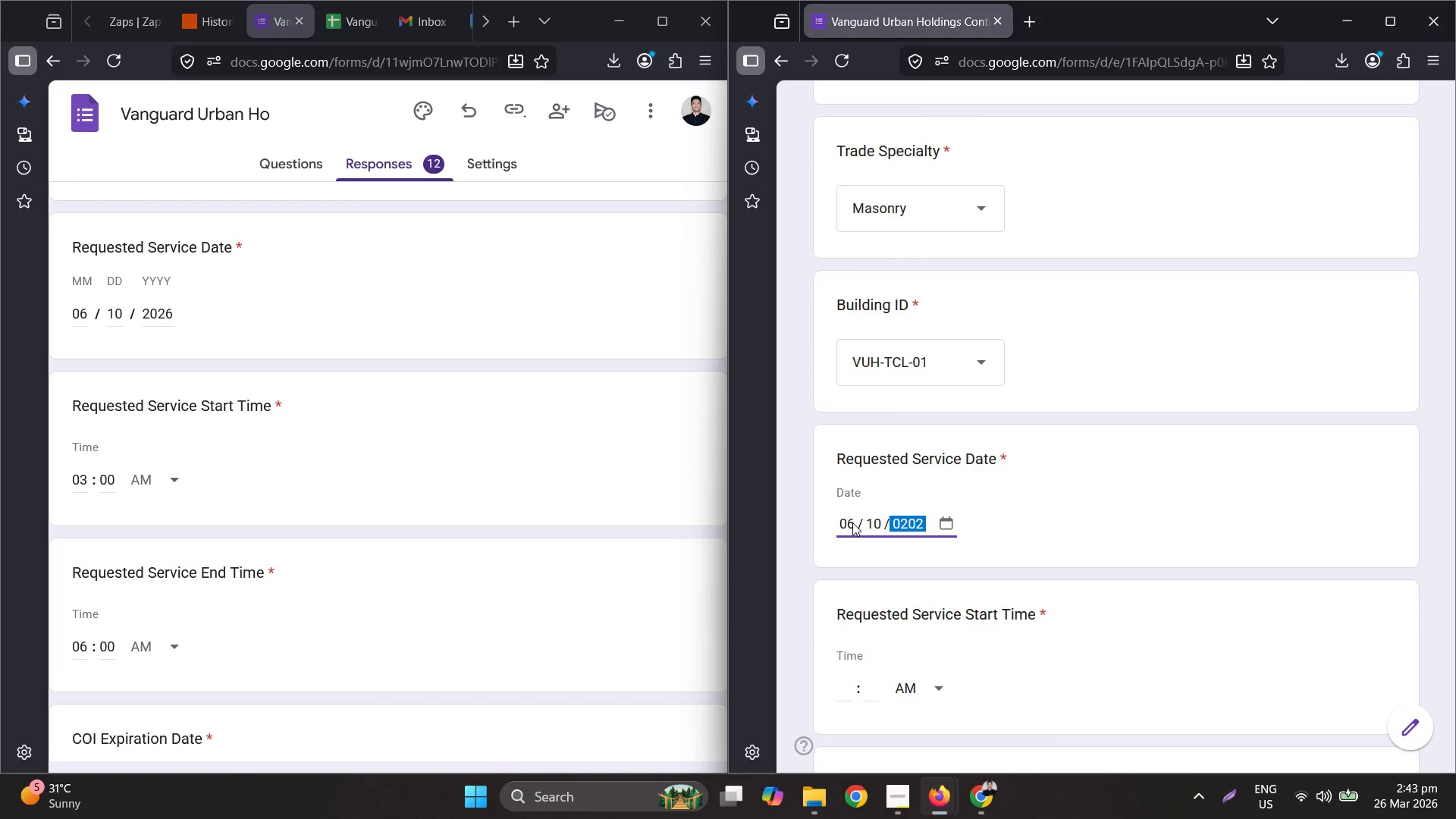 
key(Numpad6)
 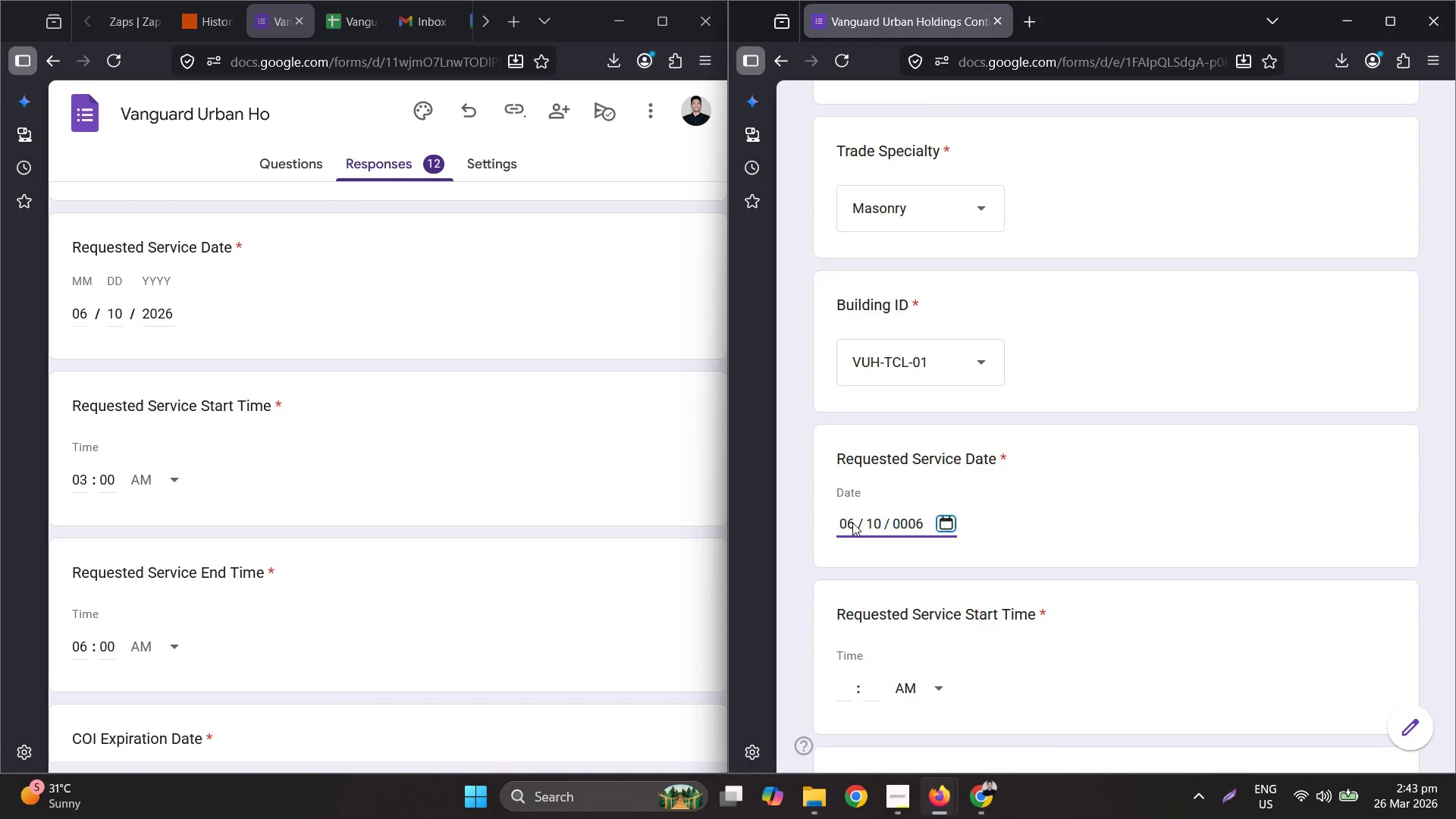 
key(Tab)
 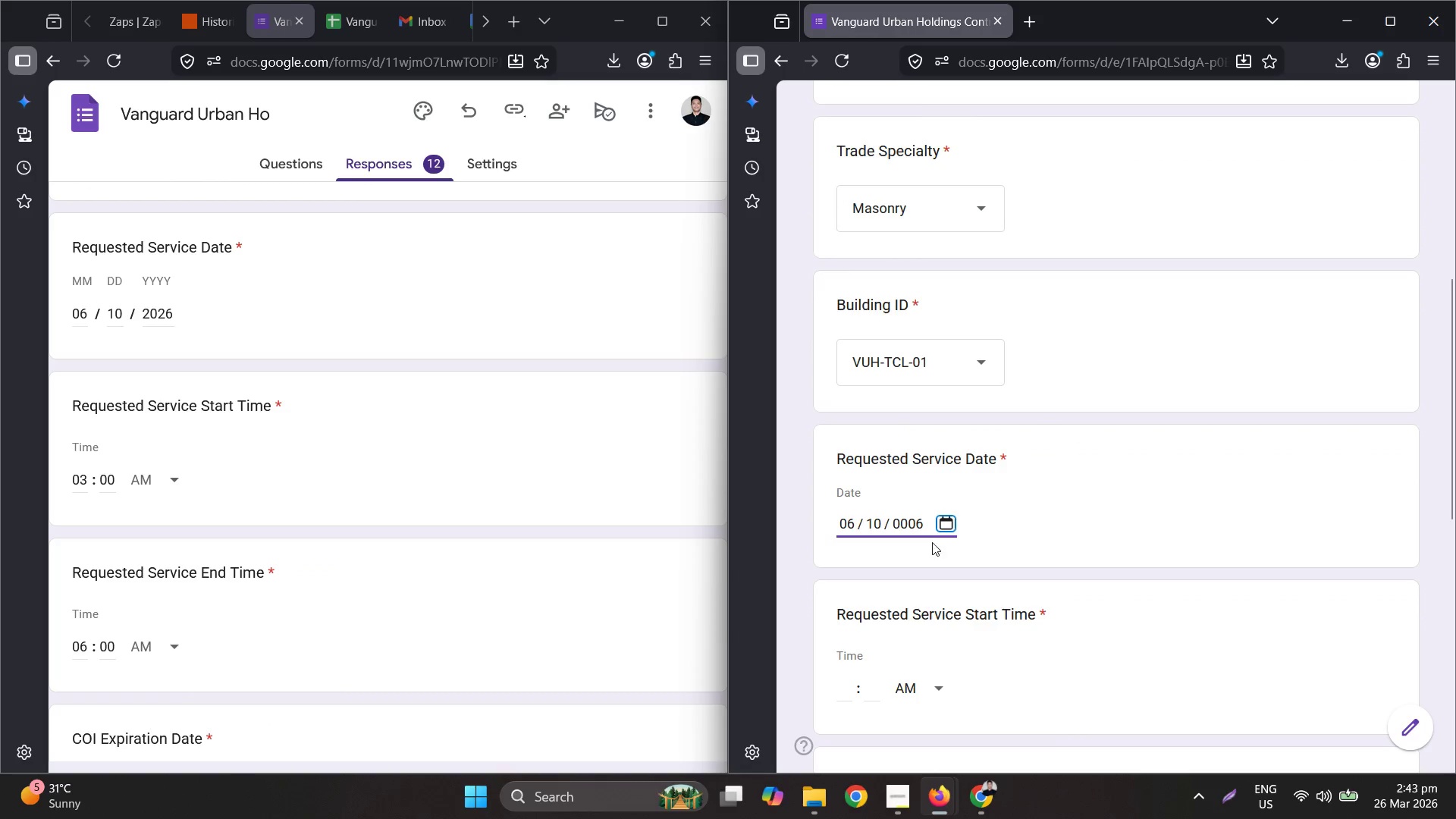 
left_click([911, 535])
 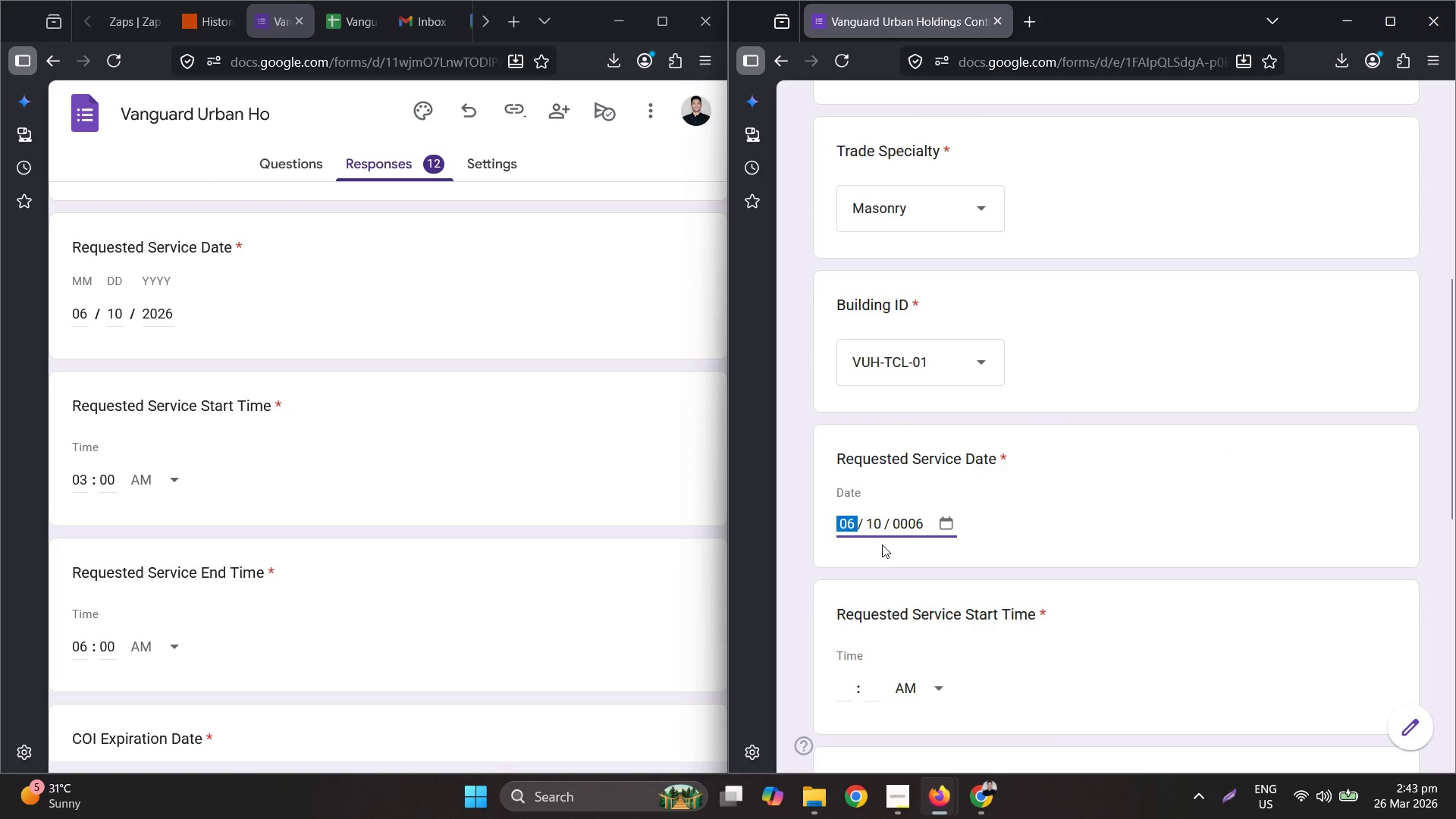 
left_click([890, 517])
 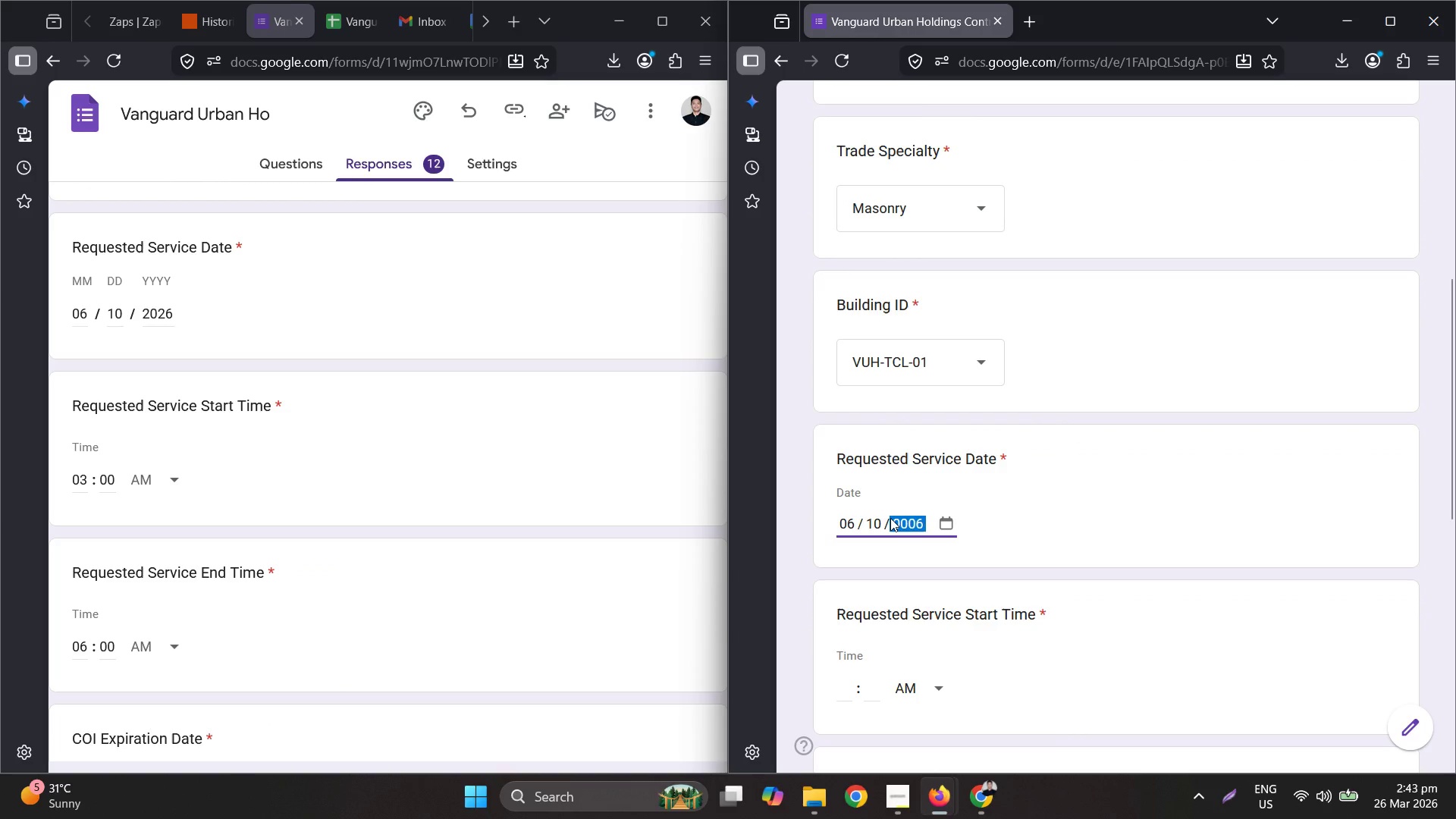 
key(Numpad2)
 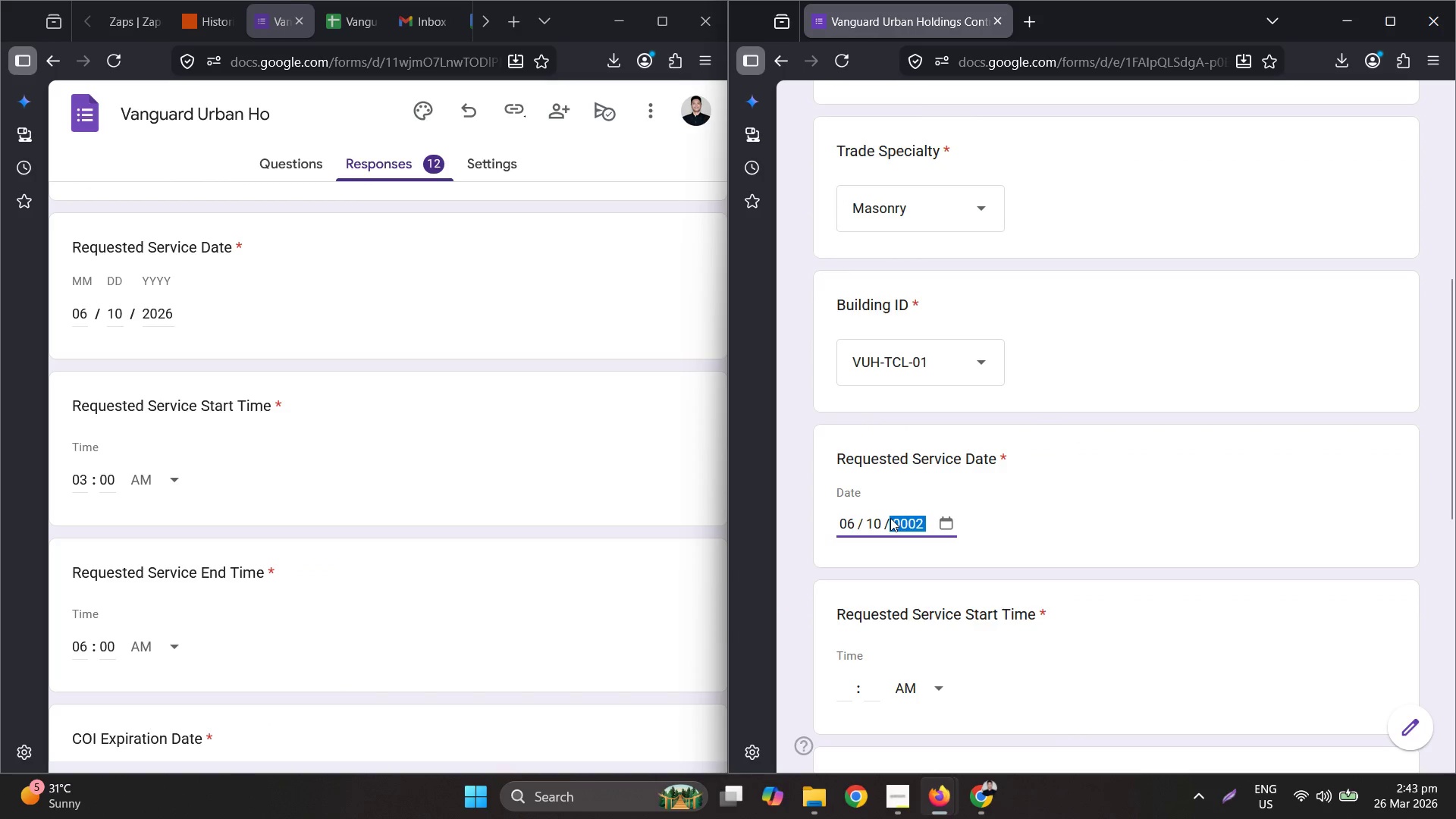 
key(Numpad0)
 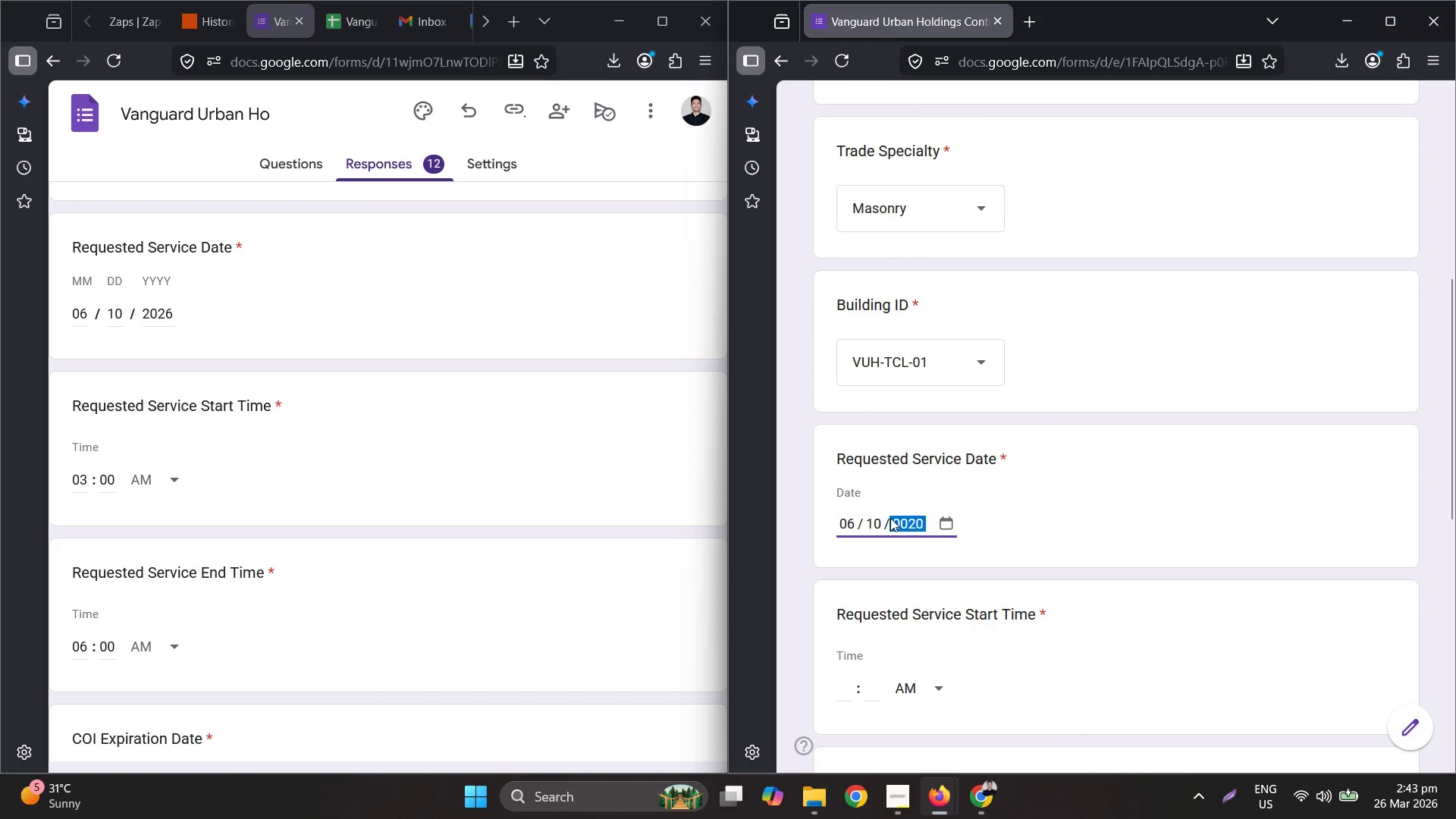 
key(Numpad2)
 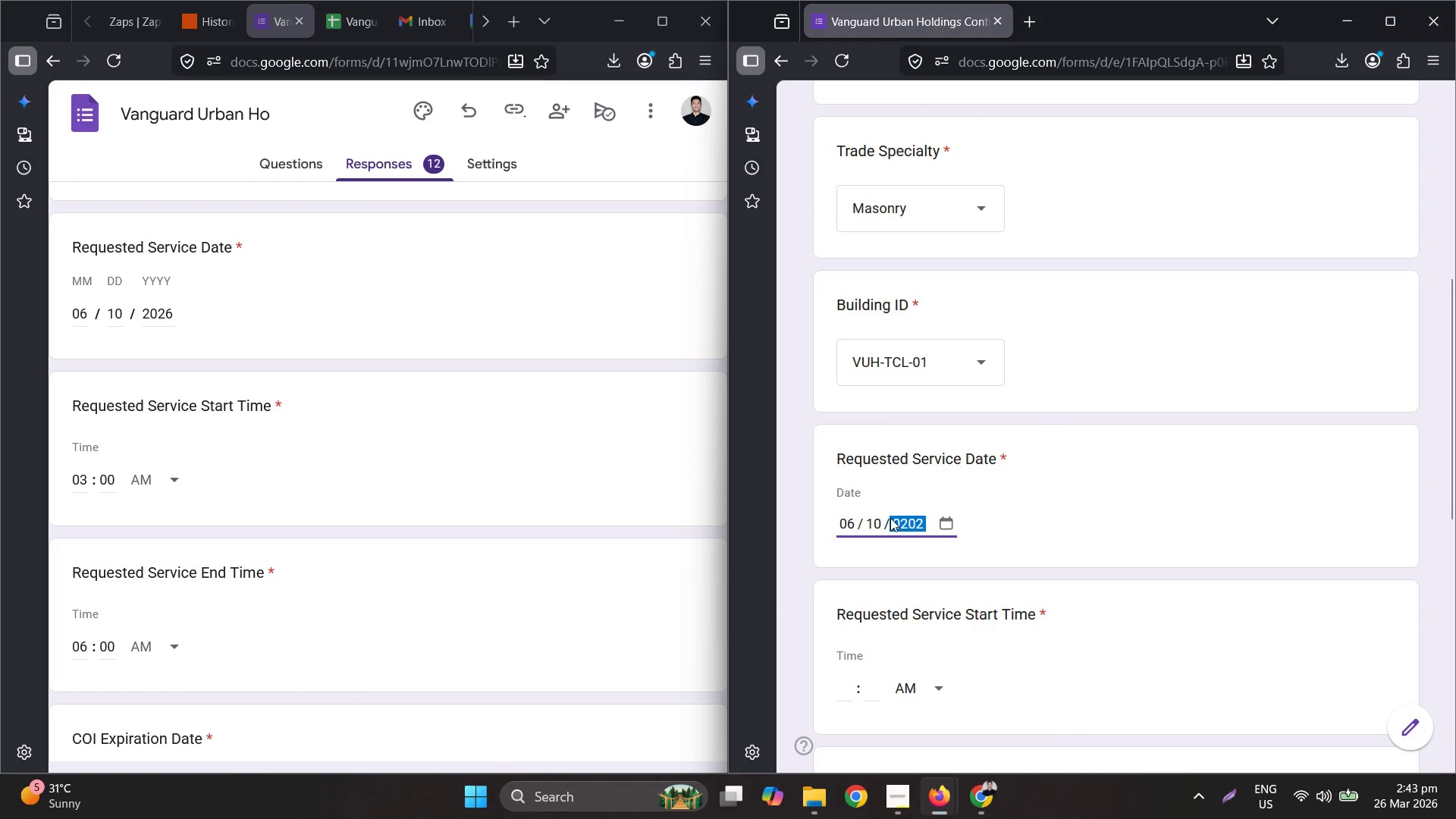 
key(Numpad6)
 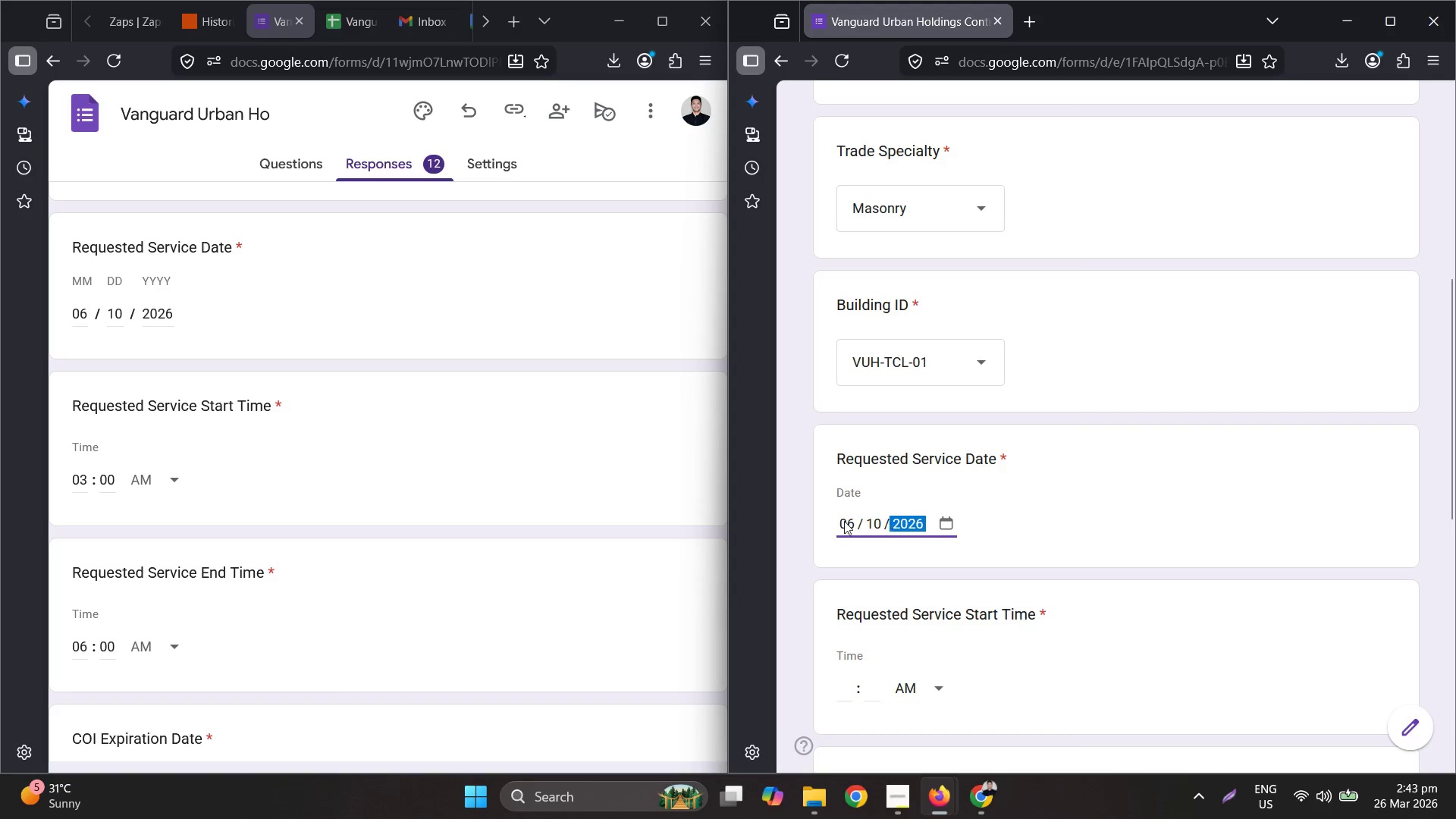 
scroll: coordinate [855, 491], scroll_direction: down, amount: 3.0
 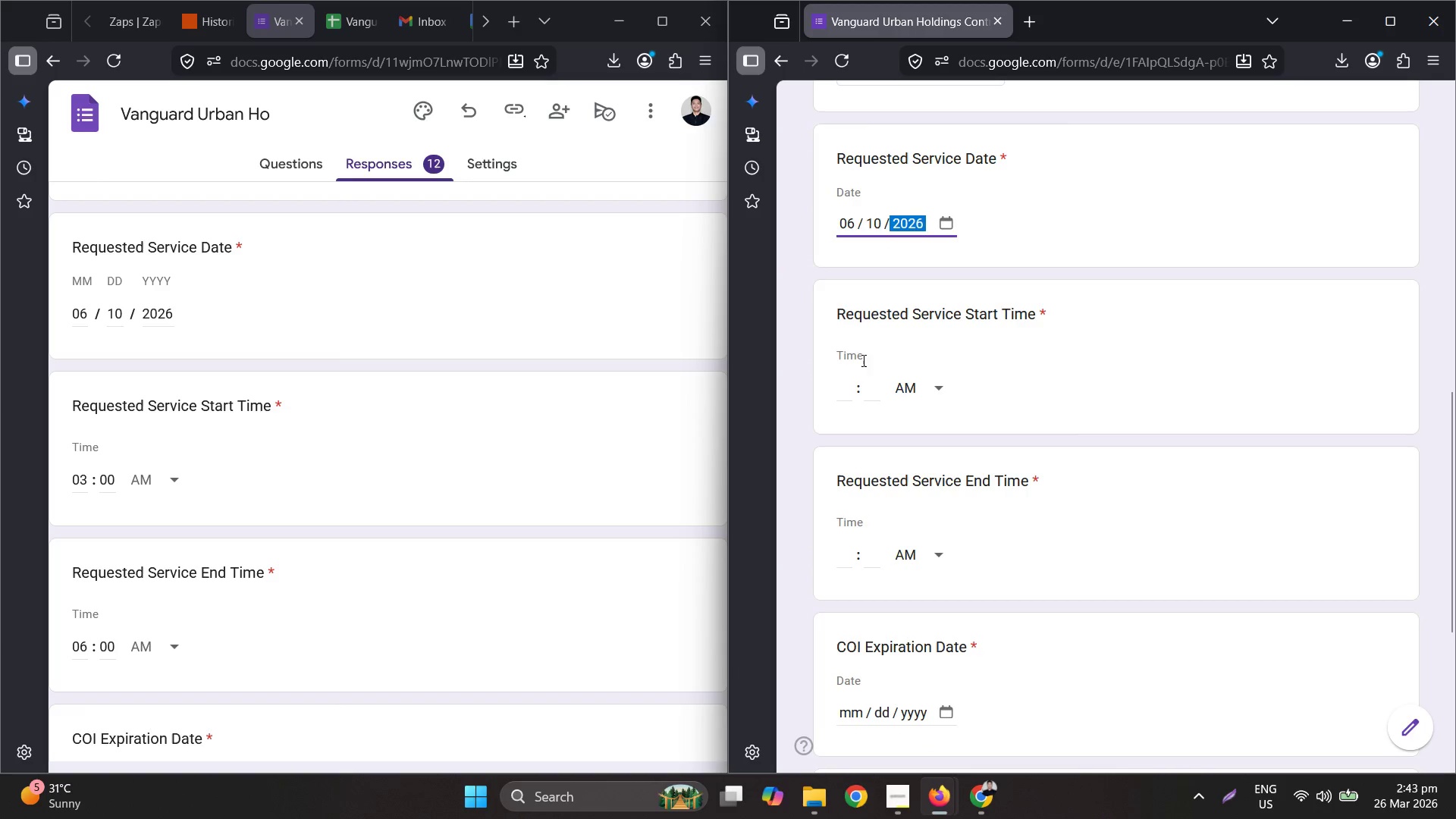 
left_click([849, 391])
 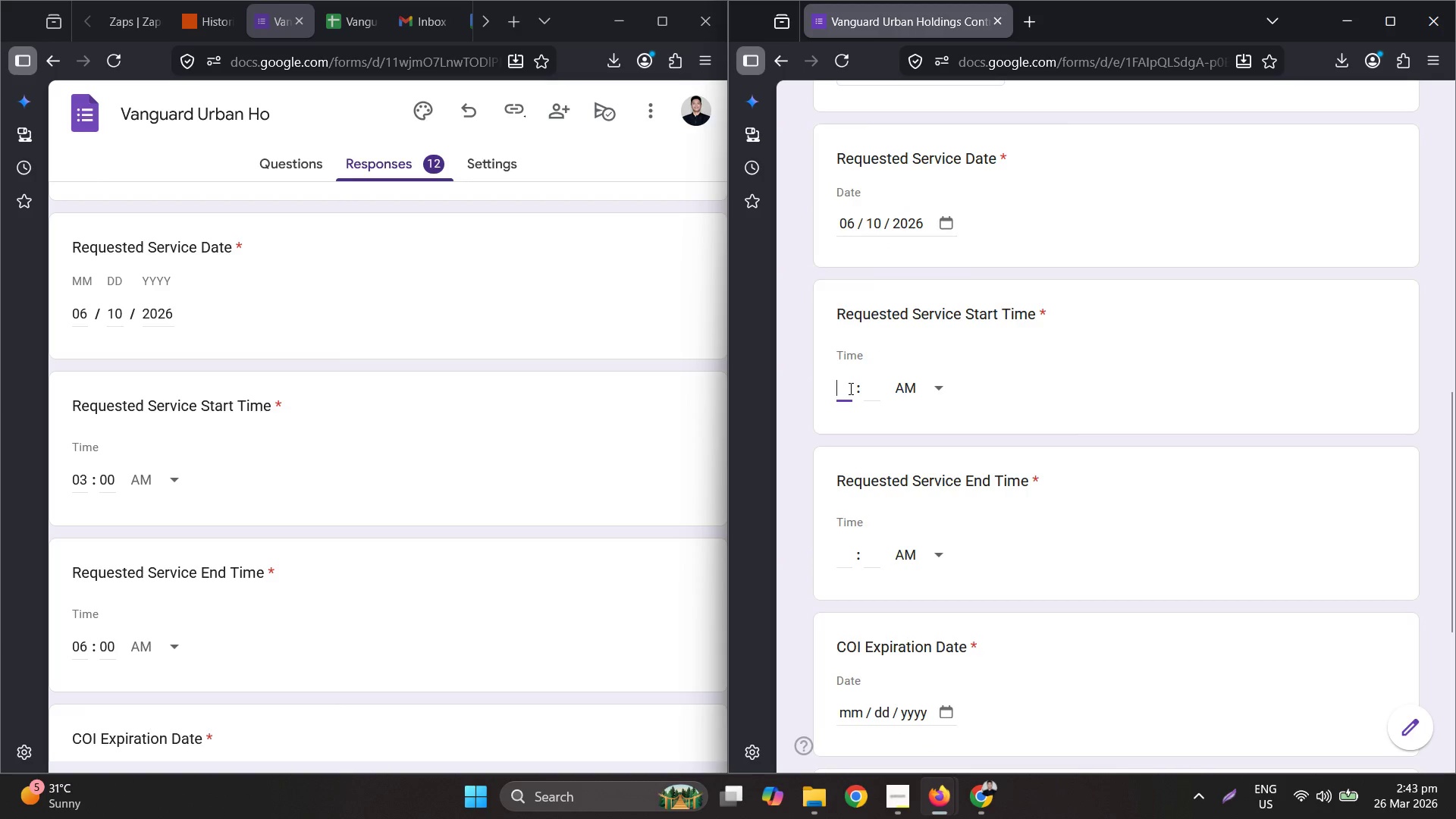 
key(Numpad0)
 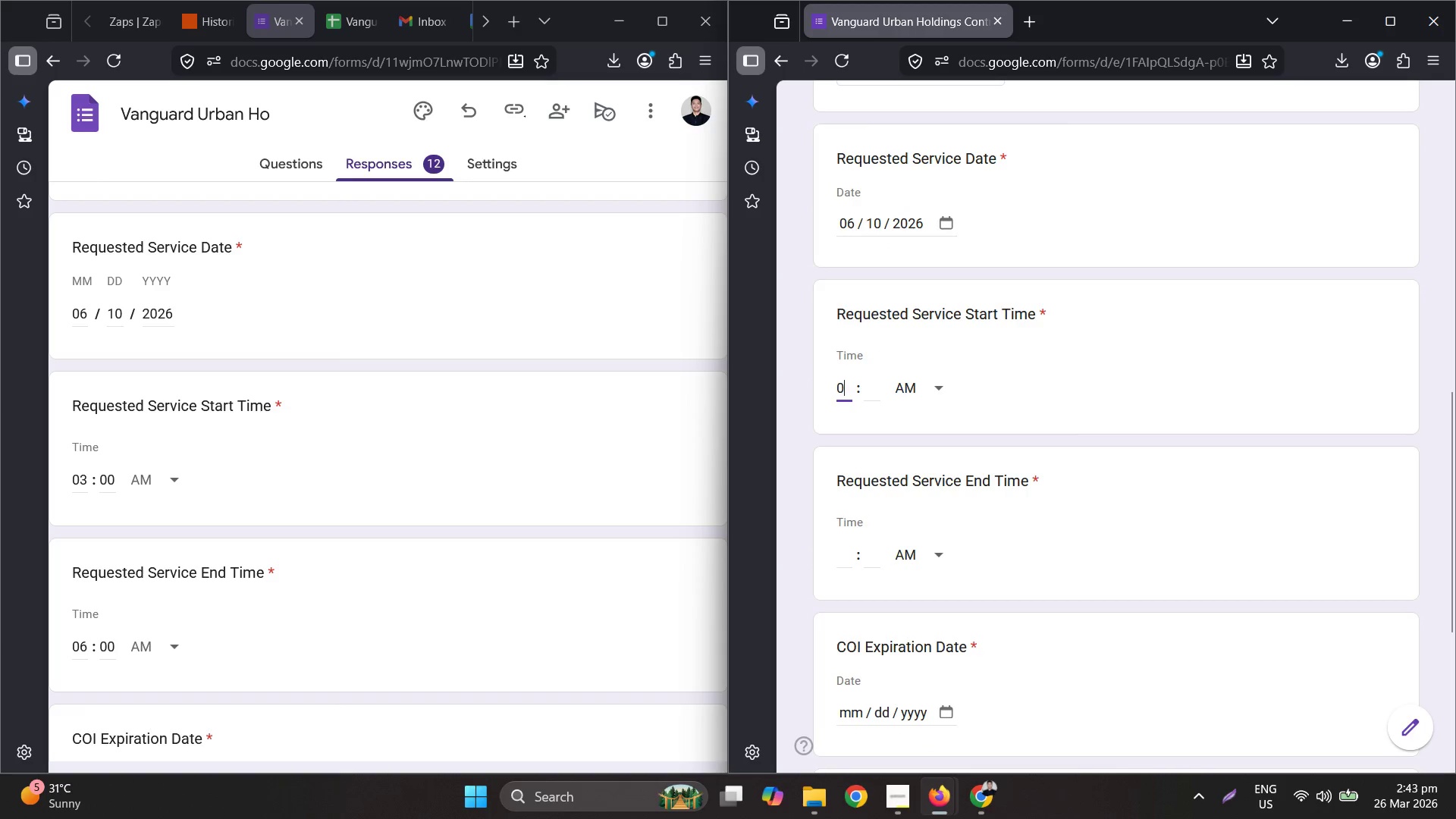 
key(Numpad3)
 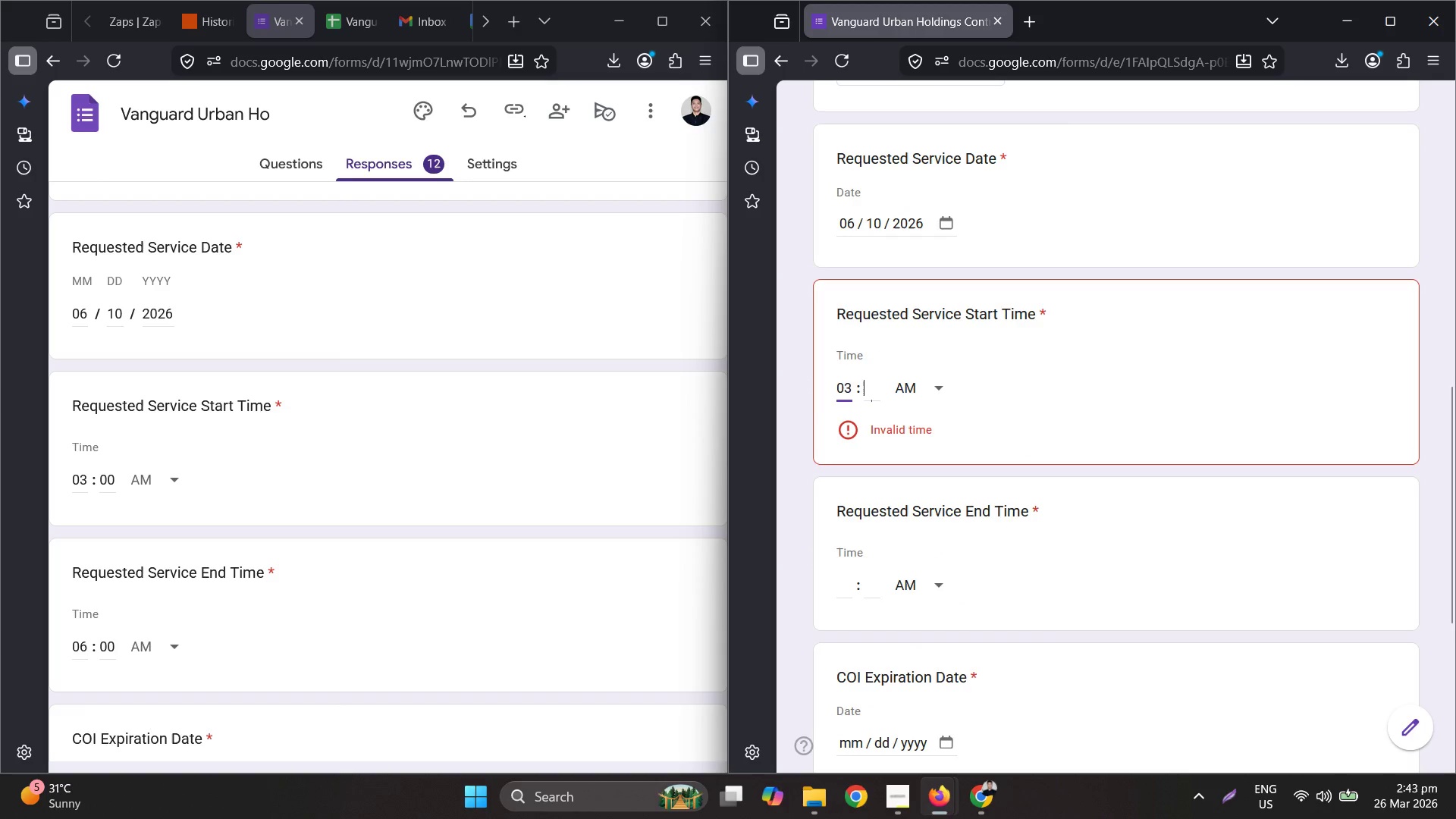 
key(Tab)
 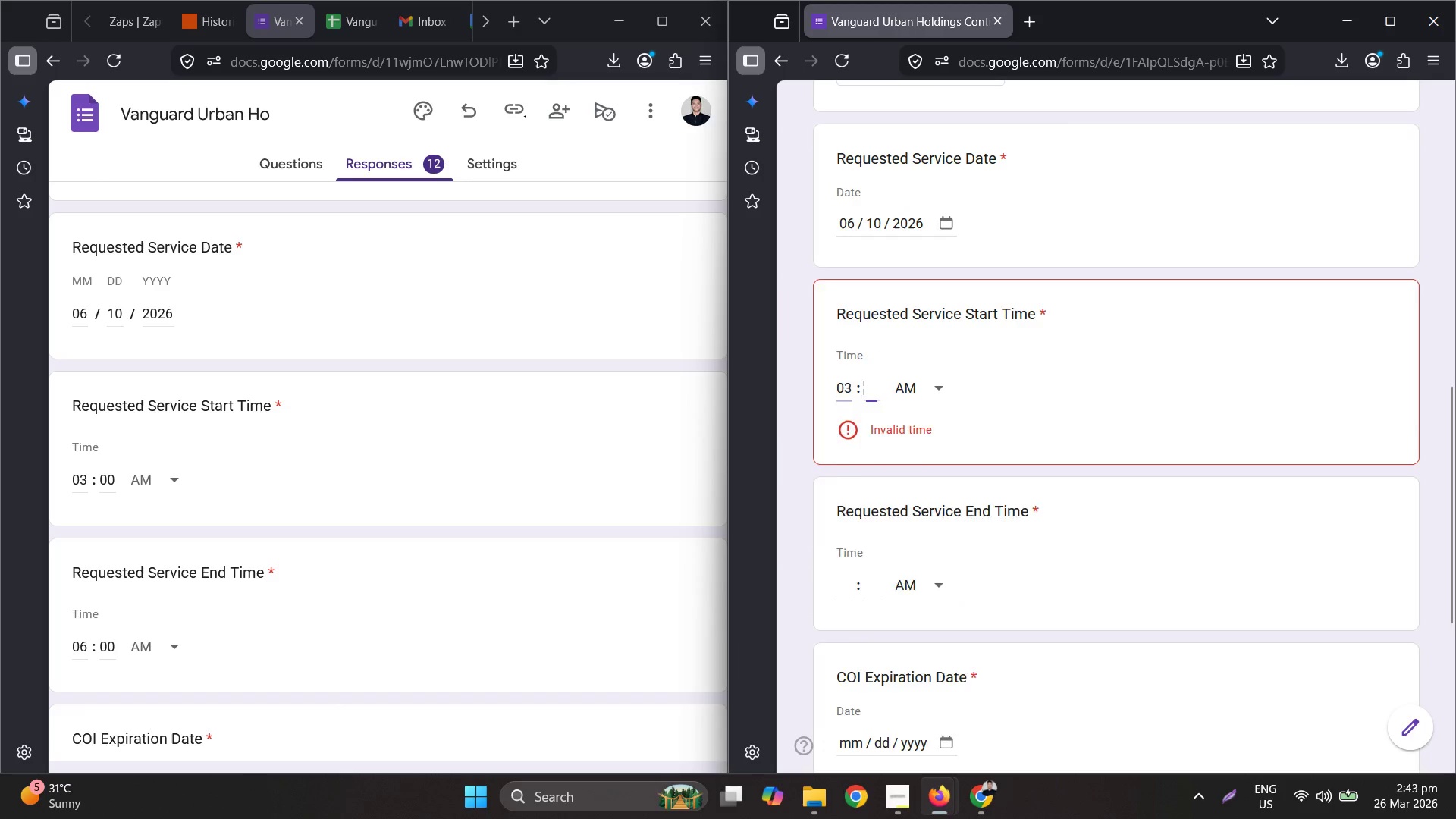 
key(Numpad0)
 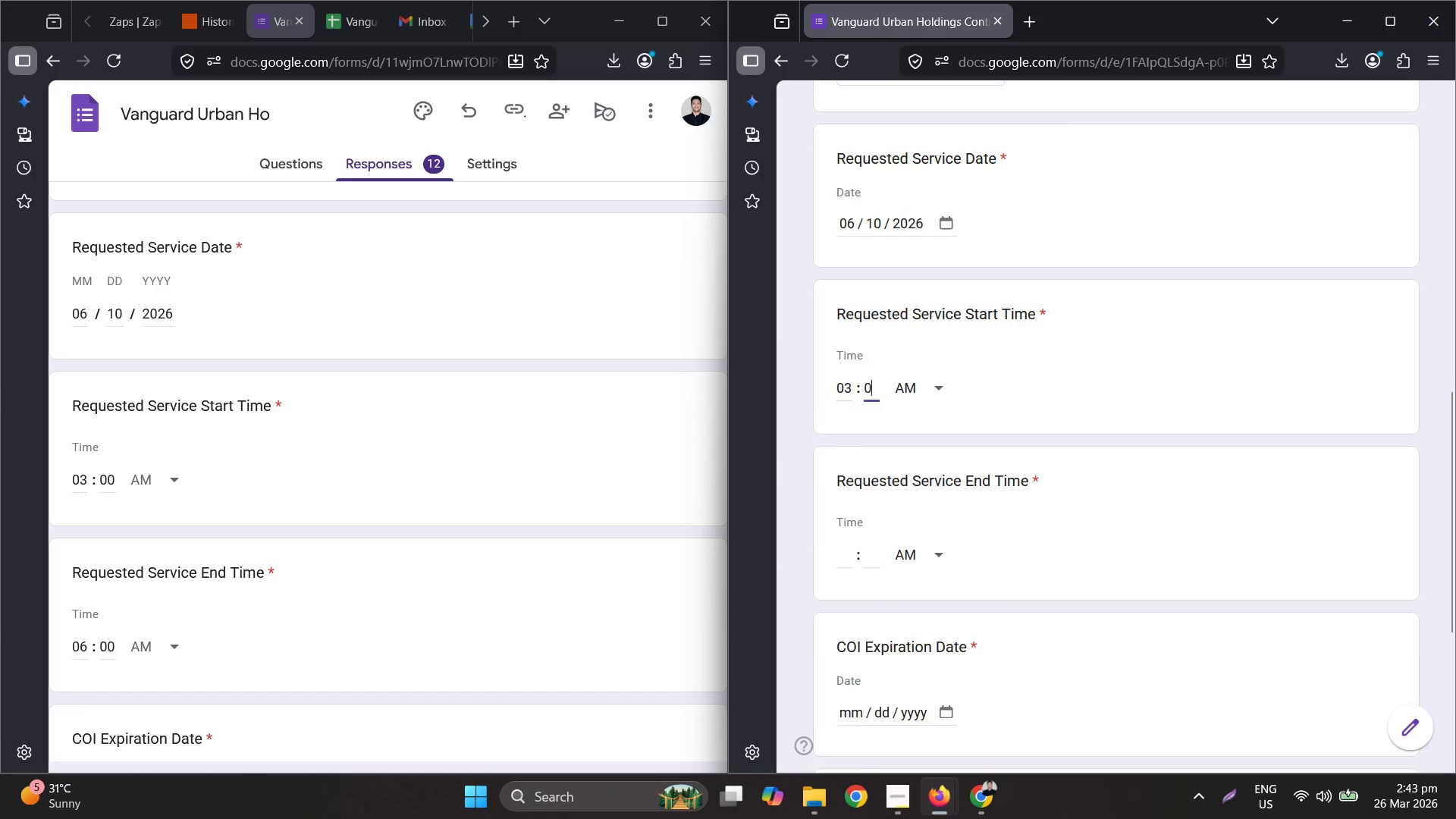 
key(Numpad0)
 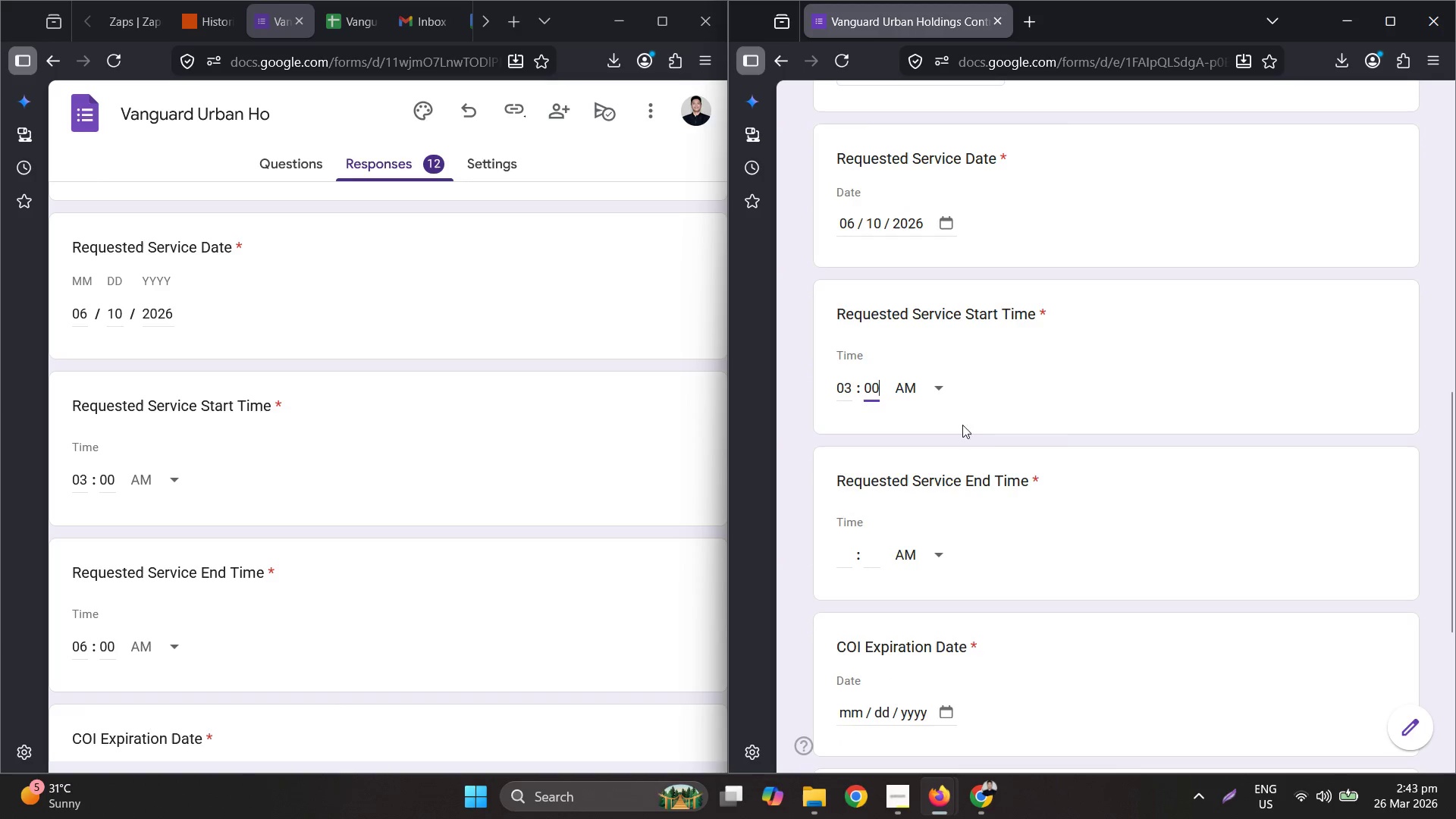 
scroll: coordinate [977, 428], scroll_direction: down, amount: 2.0
 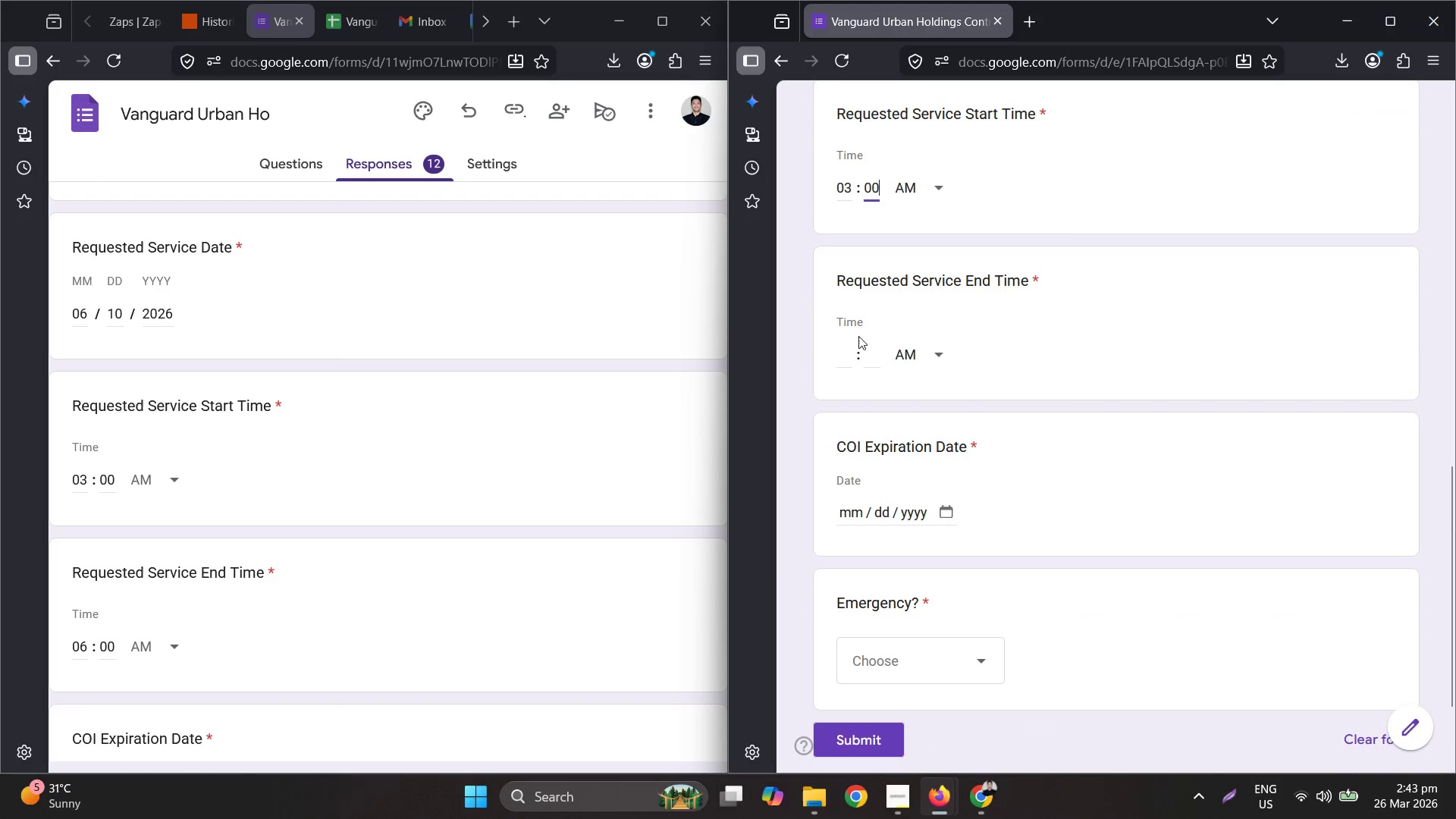 
left_click([829, 353])
 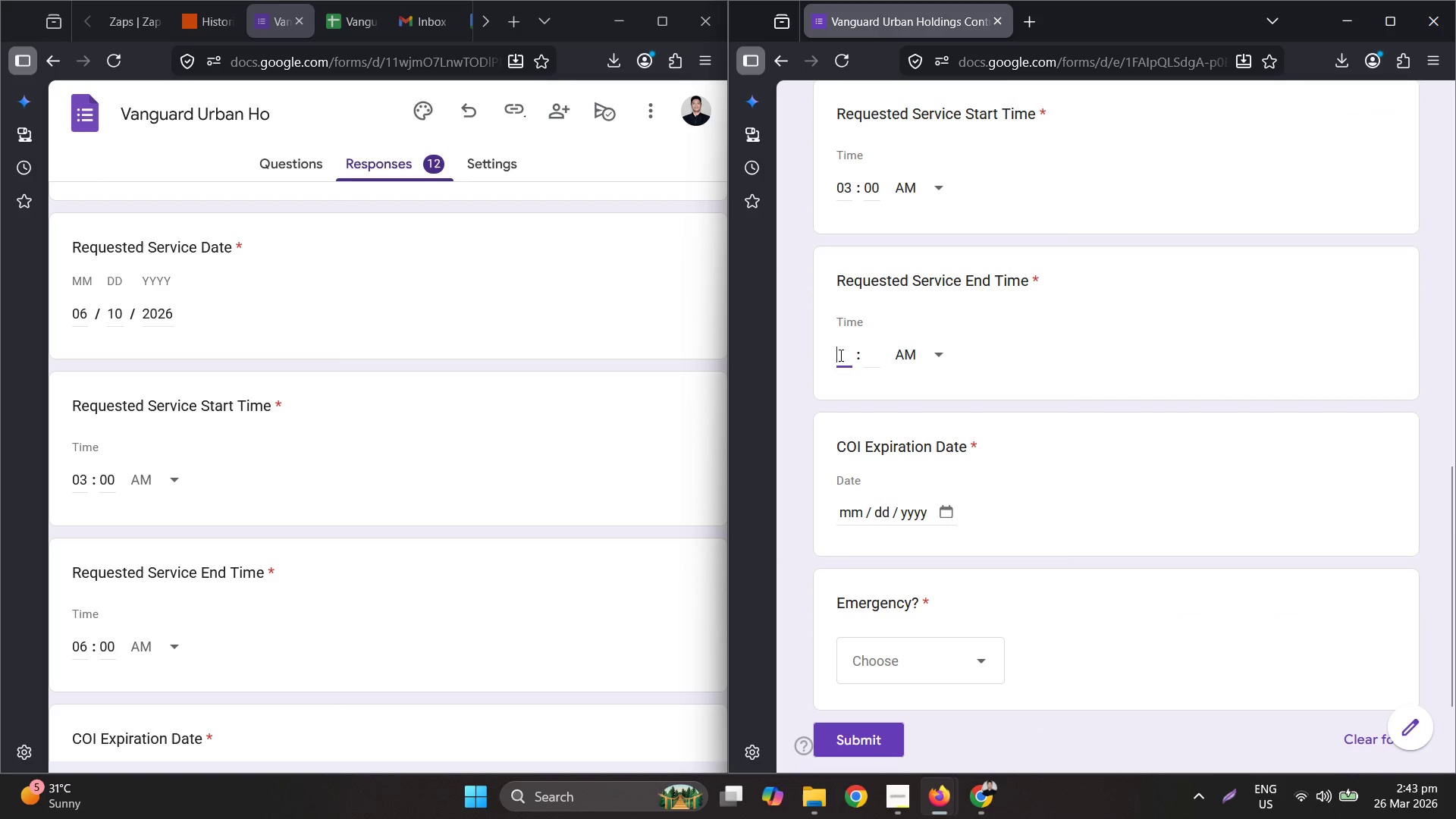 
key(Numpad0)
 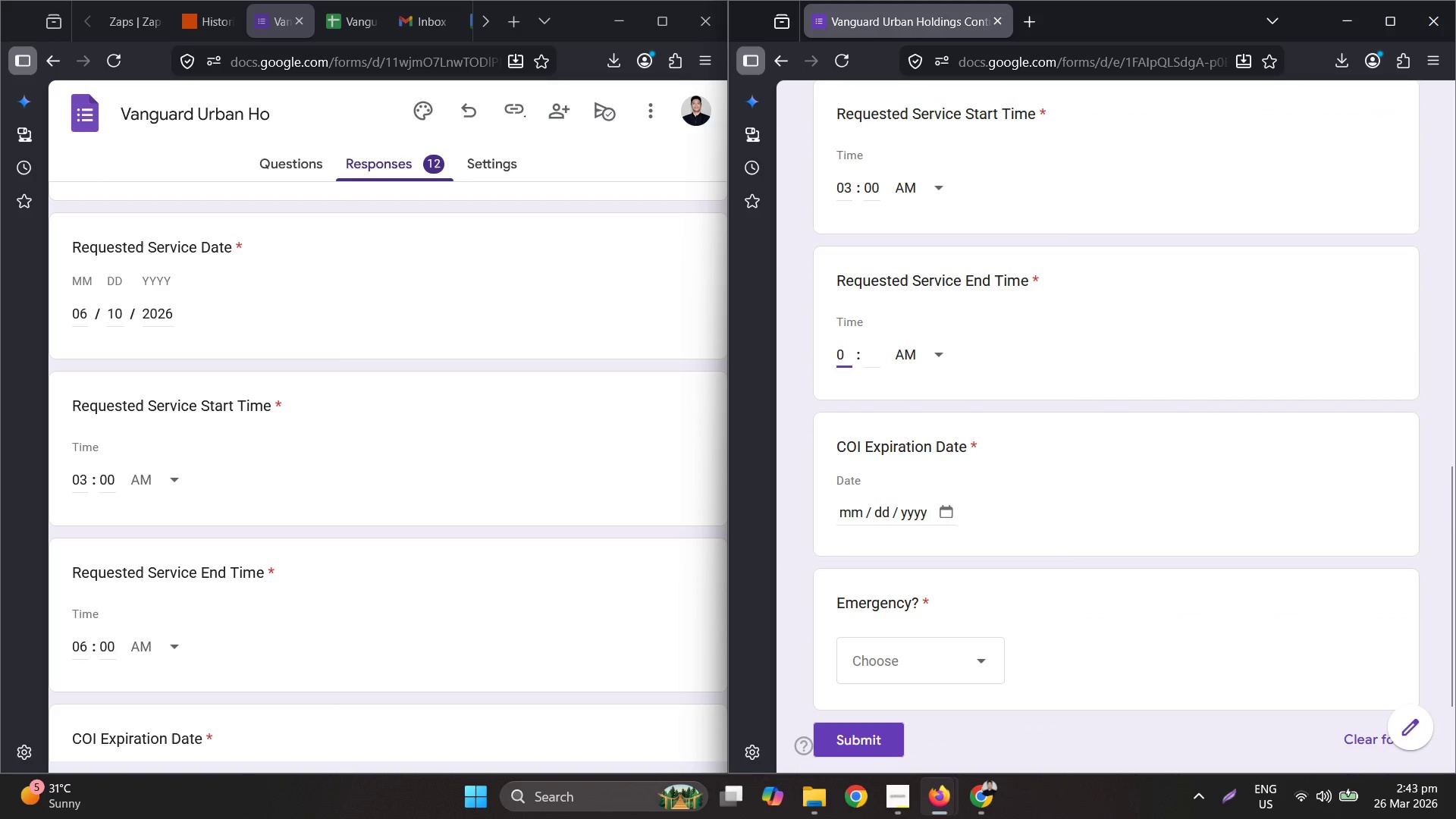 
key(Numpad6)
 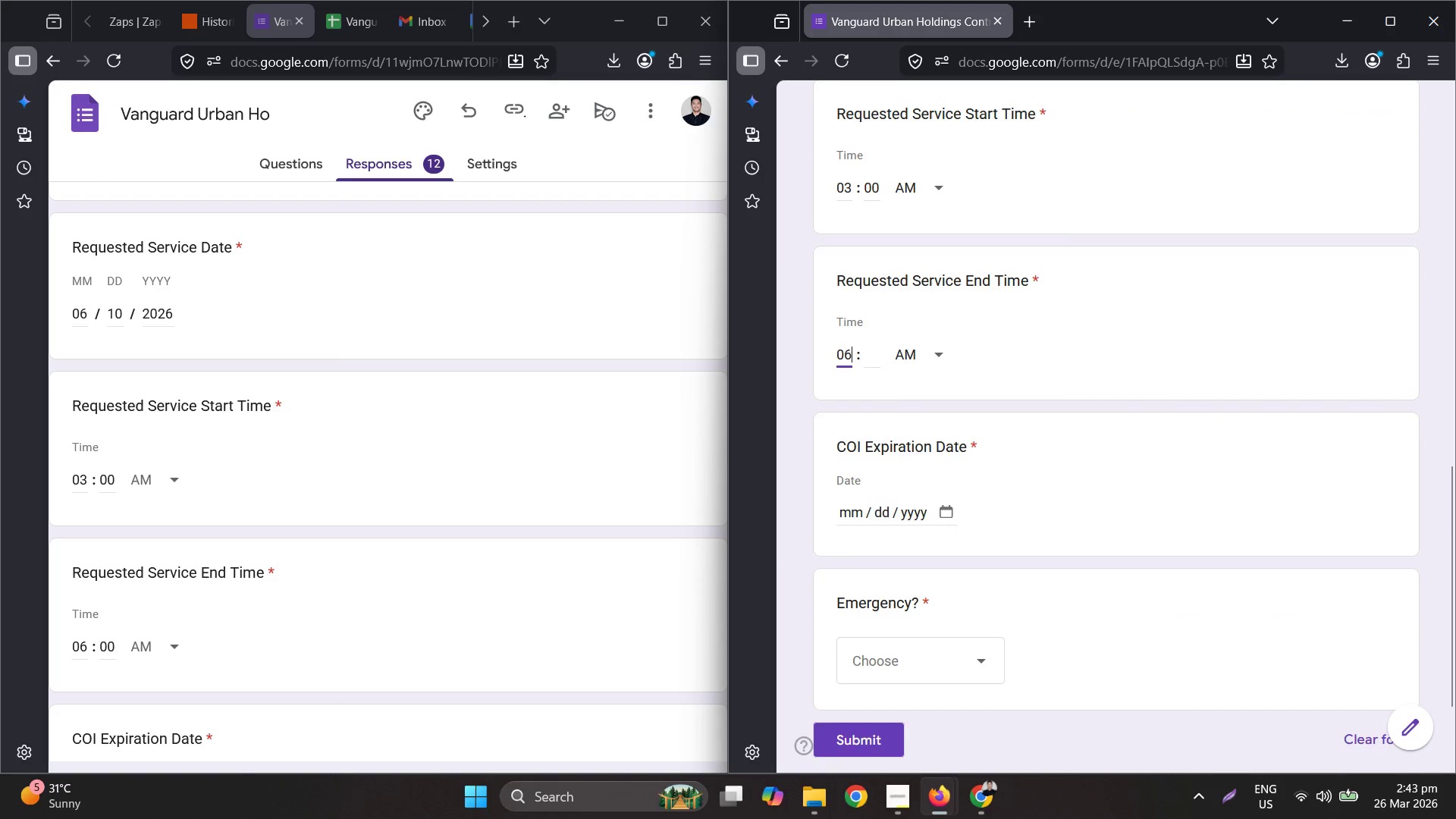 
key(Tab)
 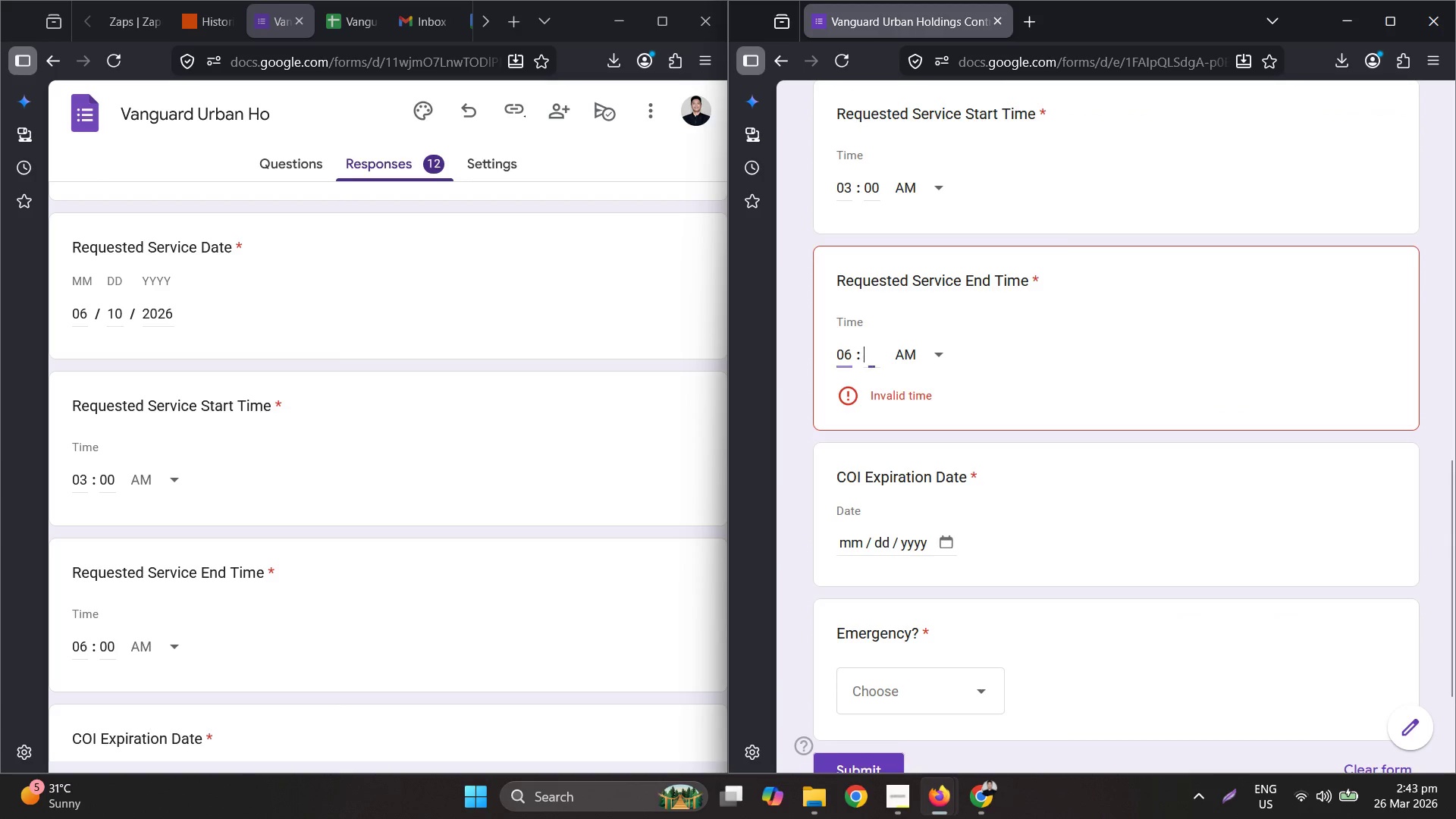 
key(Numpad0)
 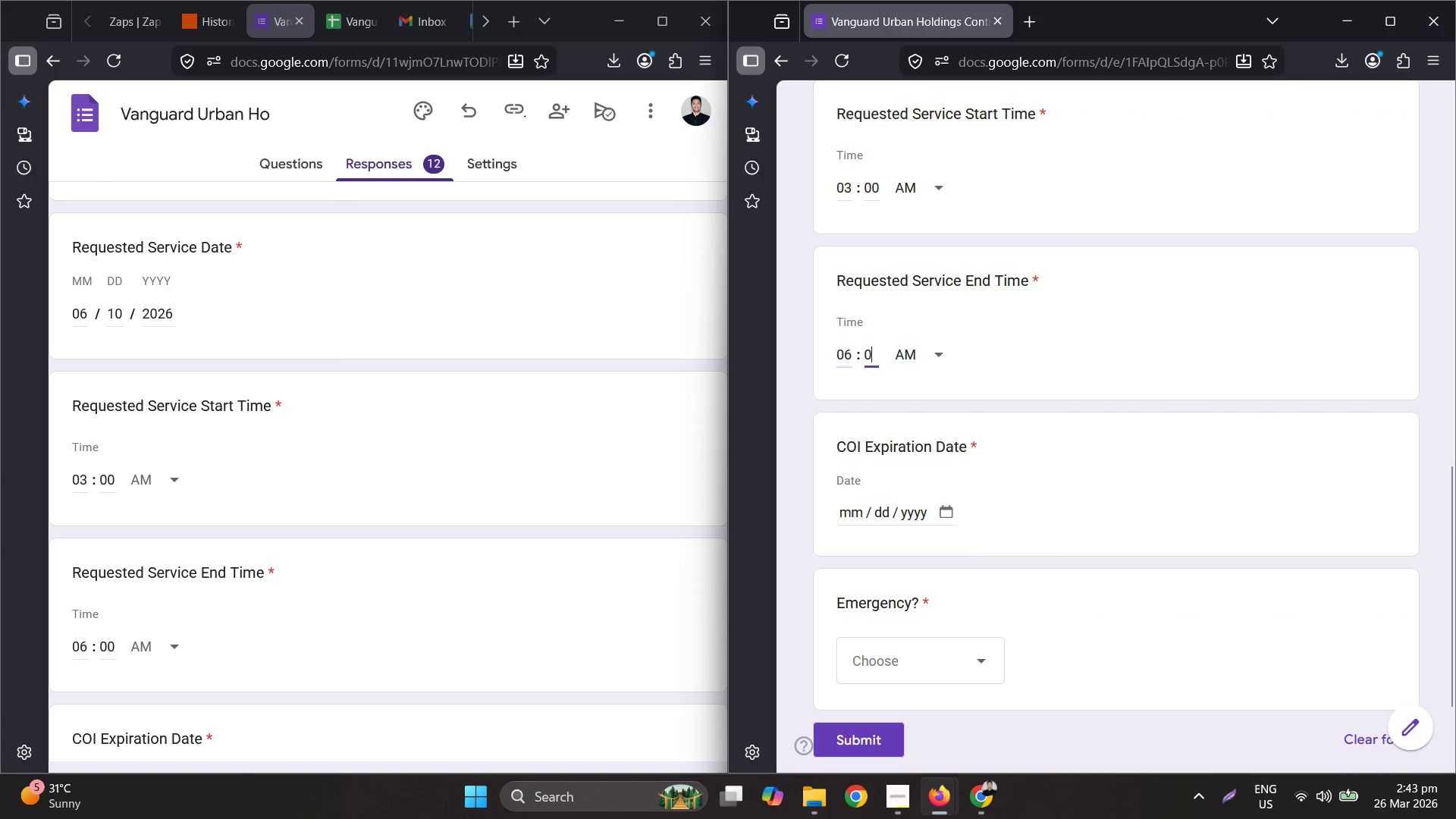 
key(Numpad0)
 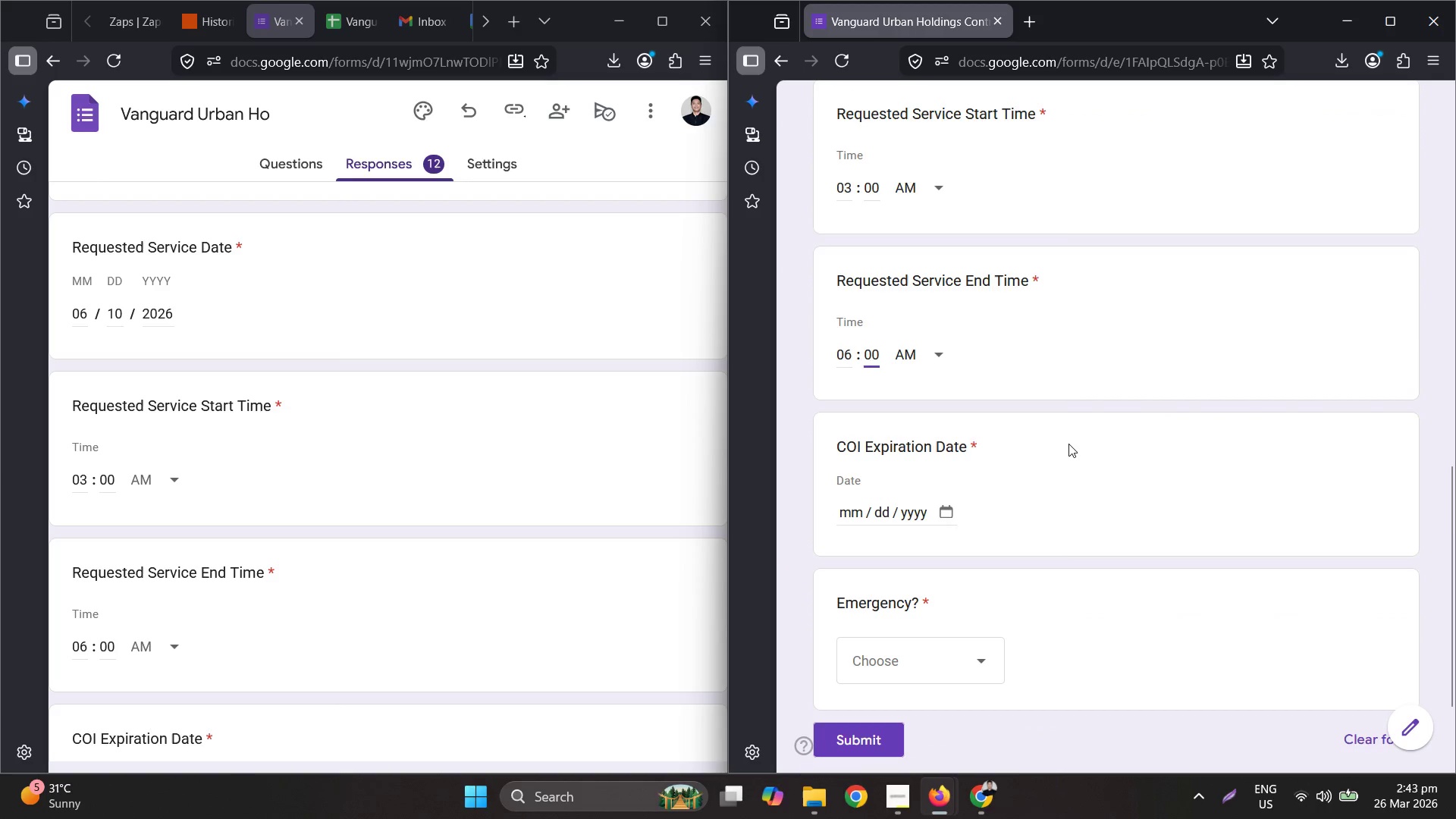 
scroll: coordinate [372, 501], scroll_direction: down, amount: 6.0
 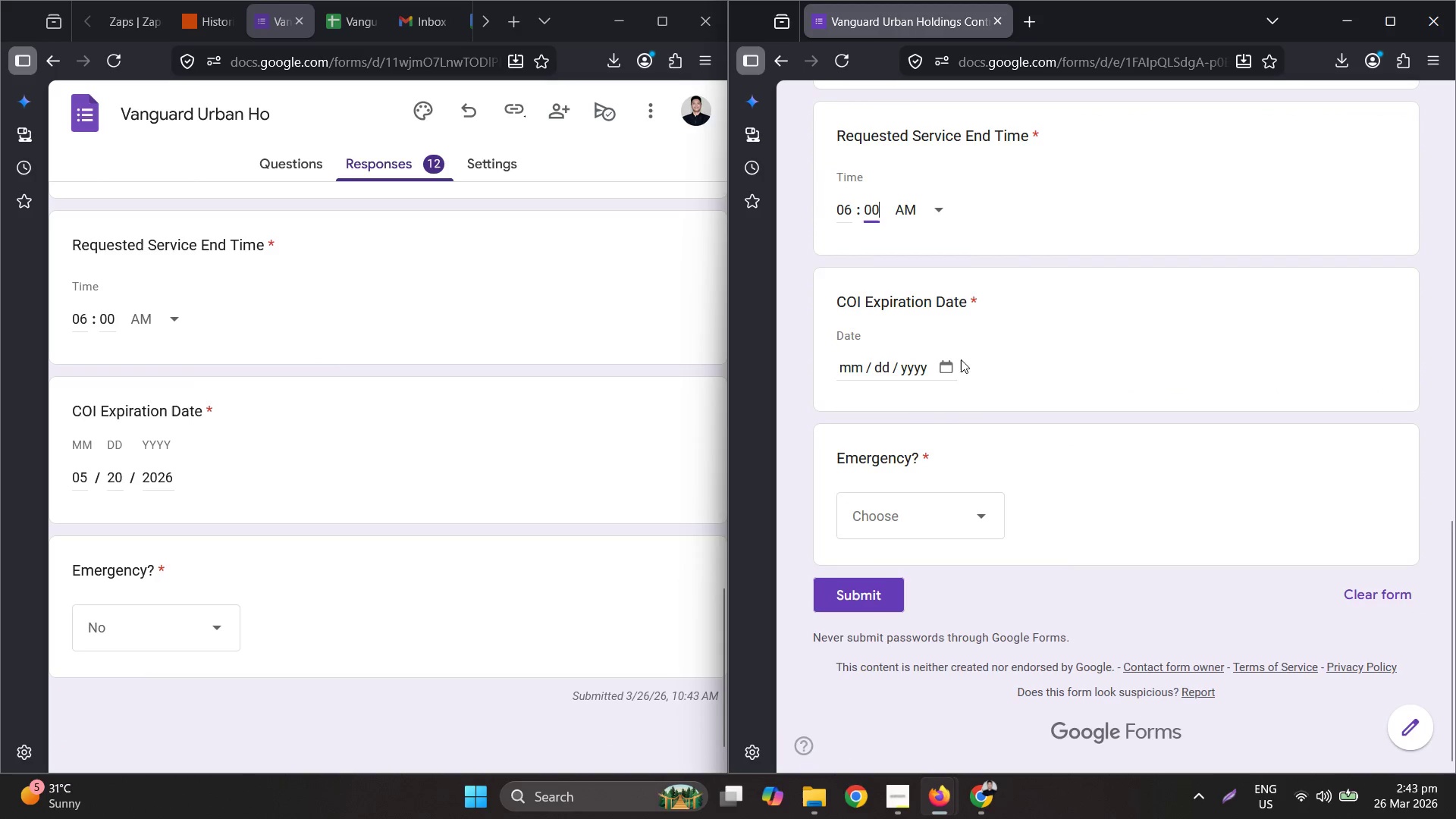 
left_click([855, 373])
 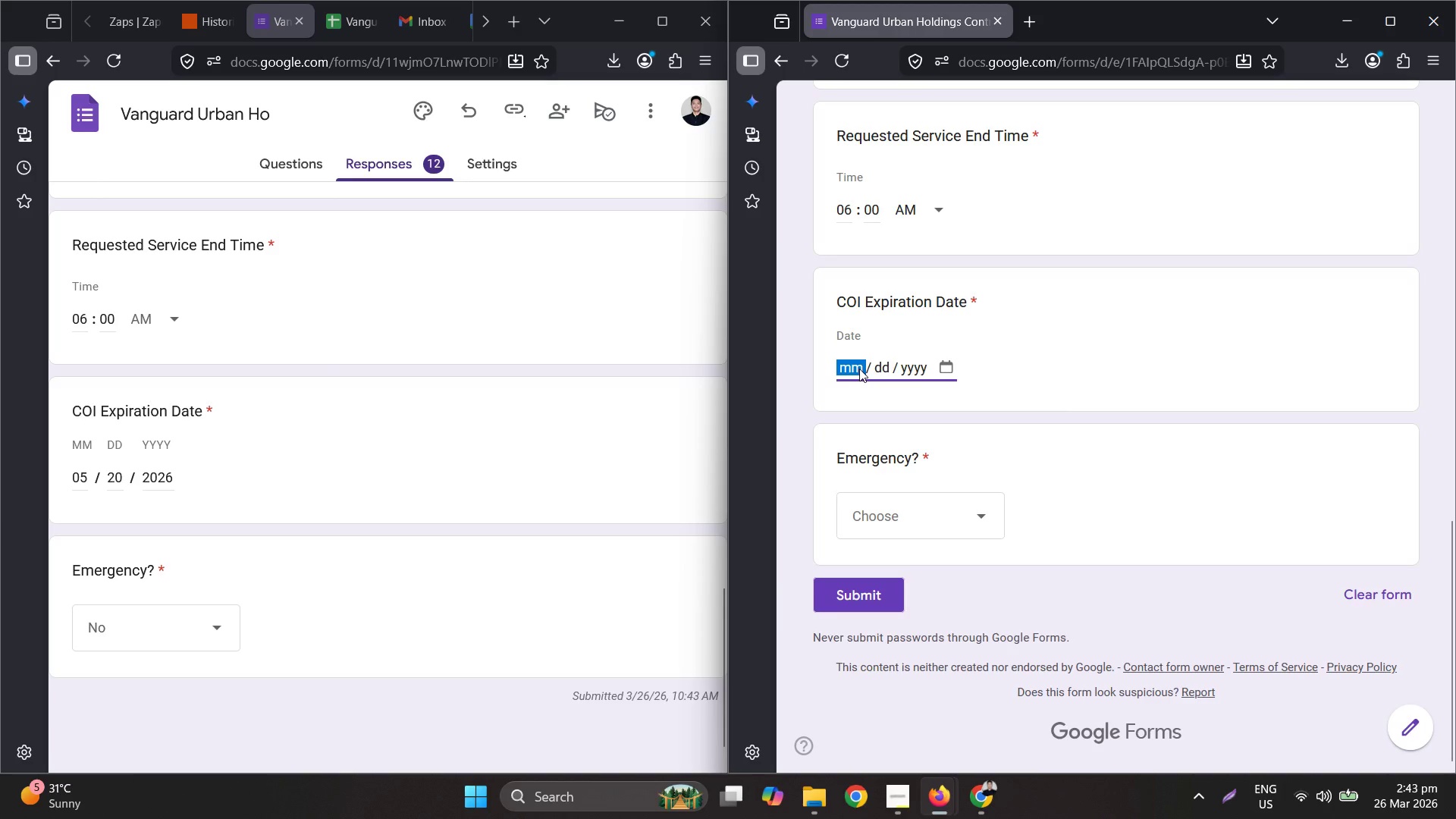 
key(Numpad0)
 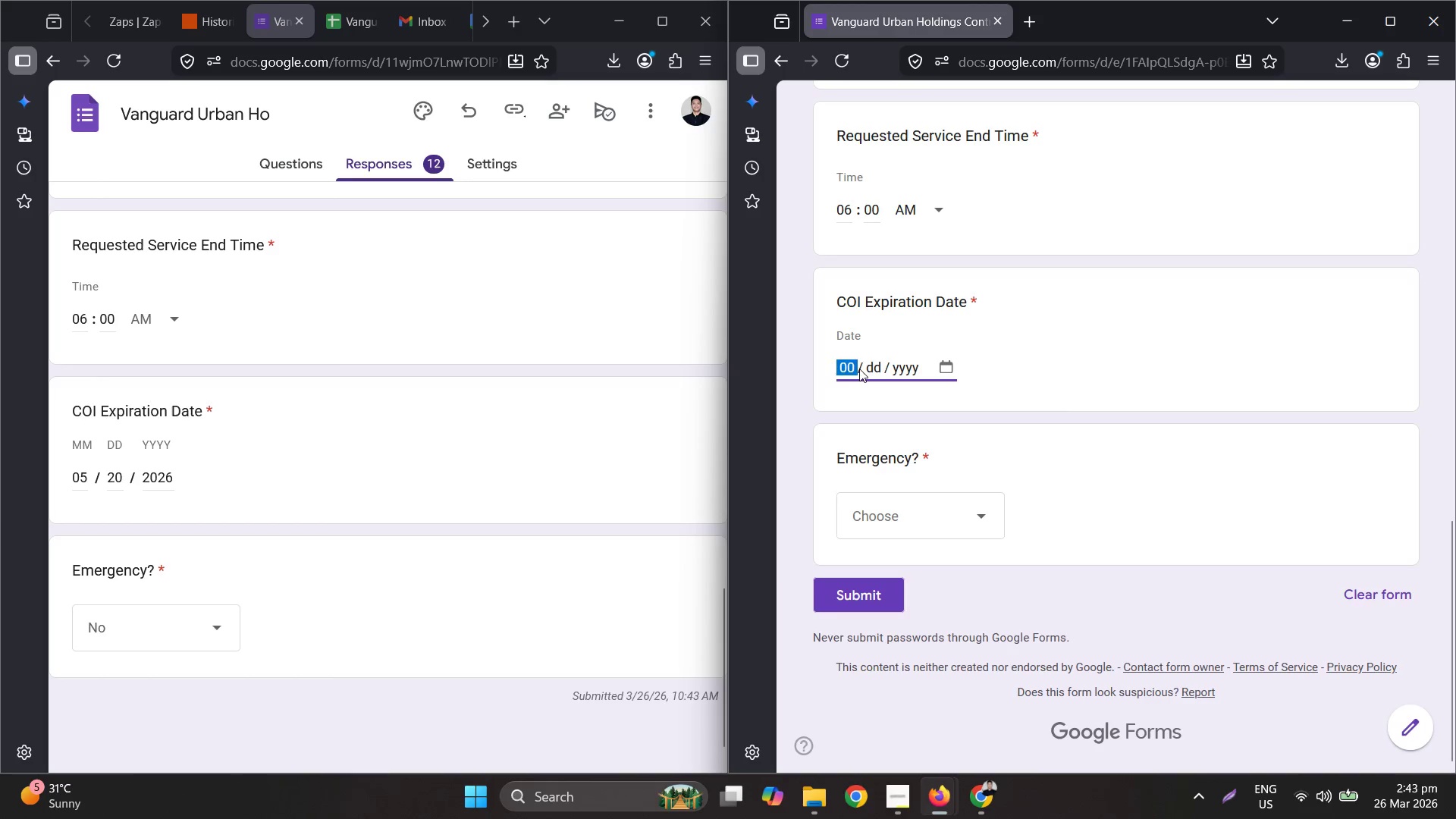 
key(Numpad5)
 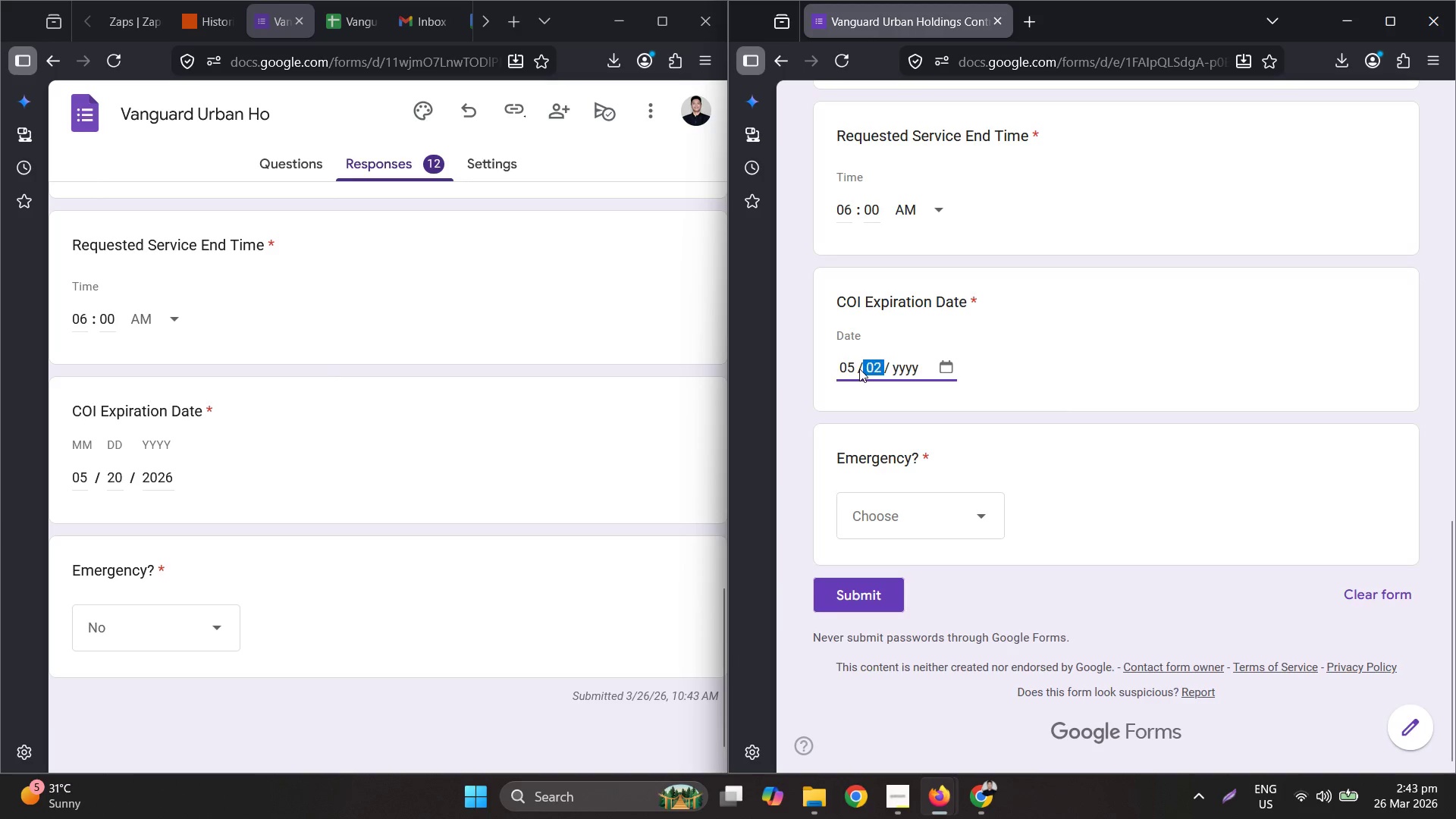 
key(Numpad2)
 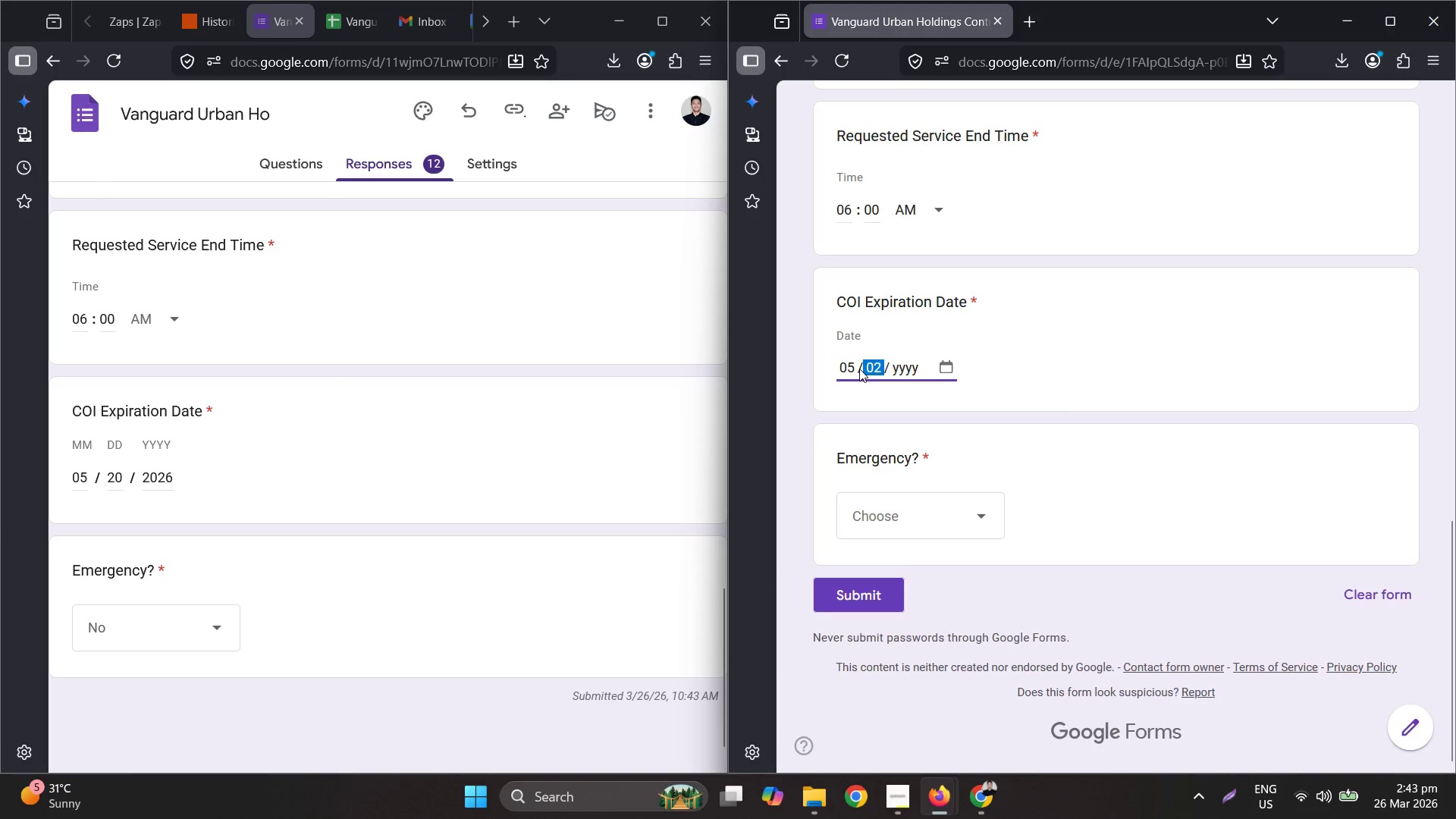 
key(Numpad0)
 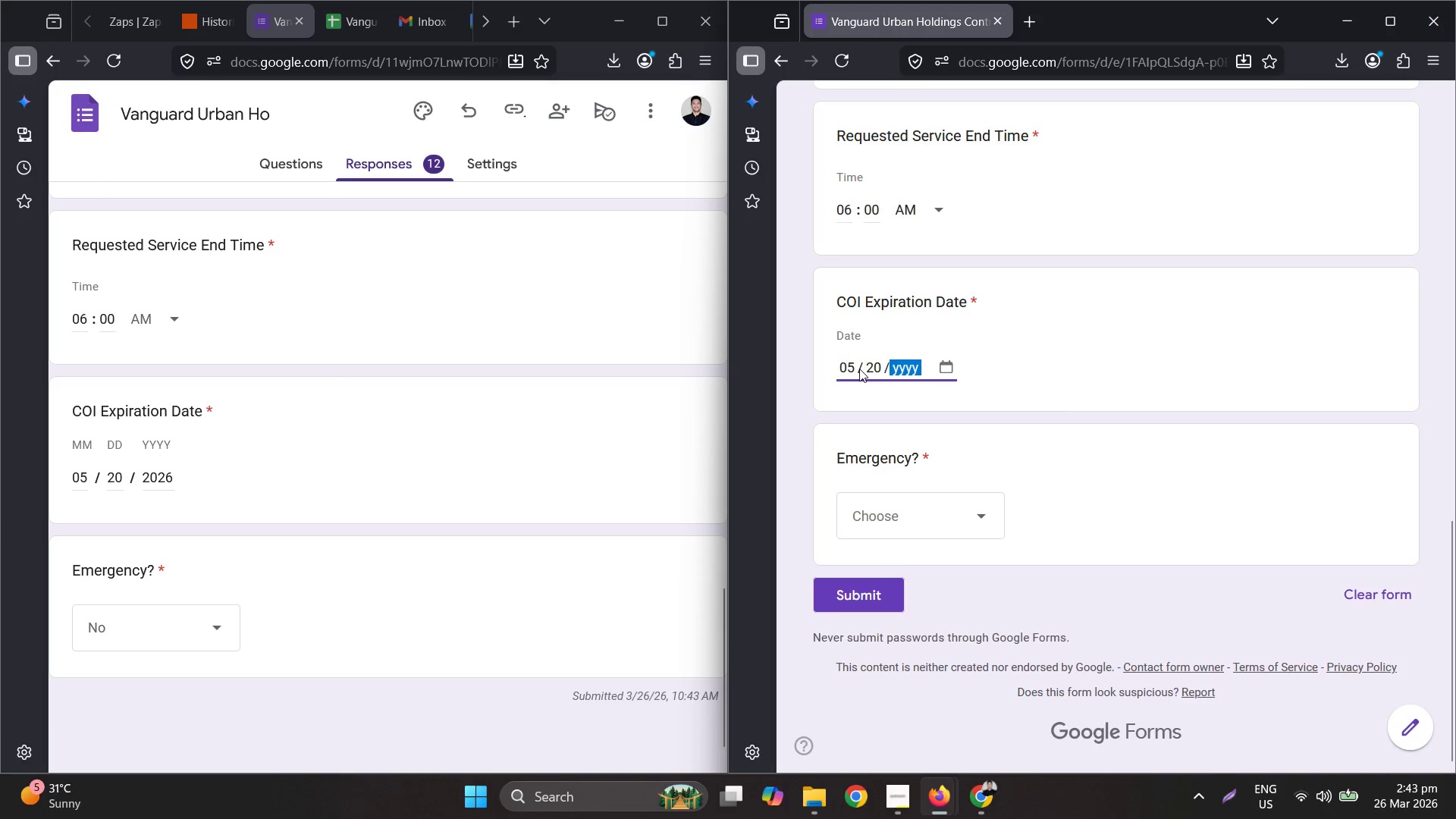 
key(Numpad2)
 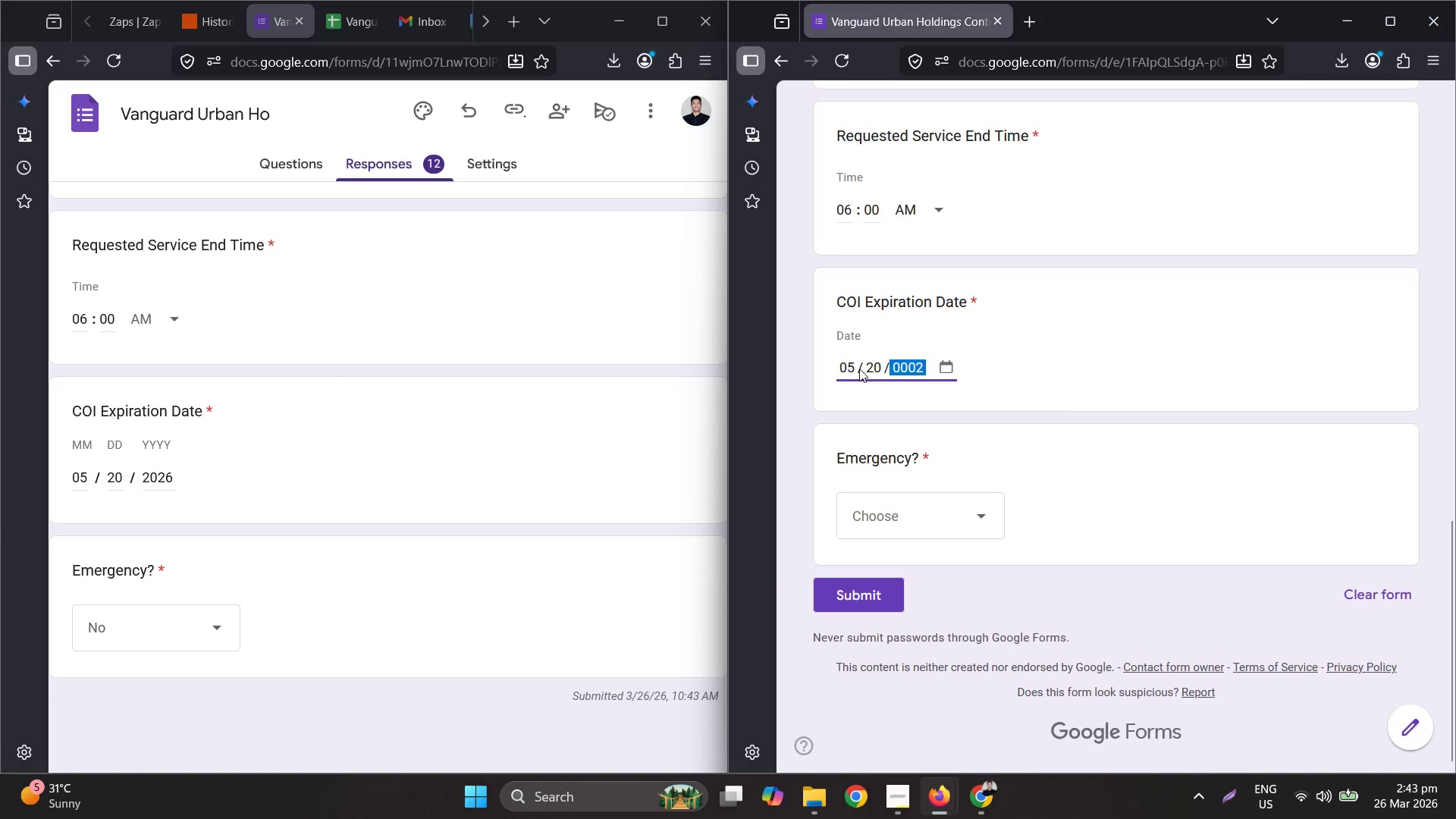 
key(Numpad0)
 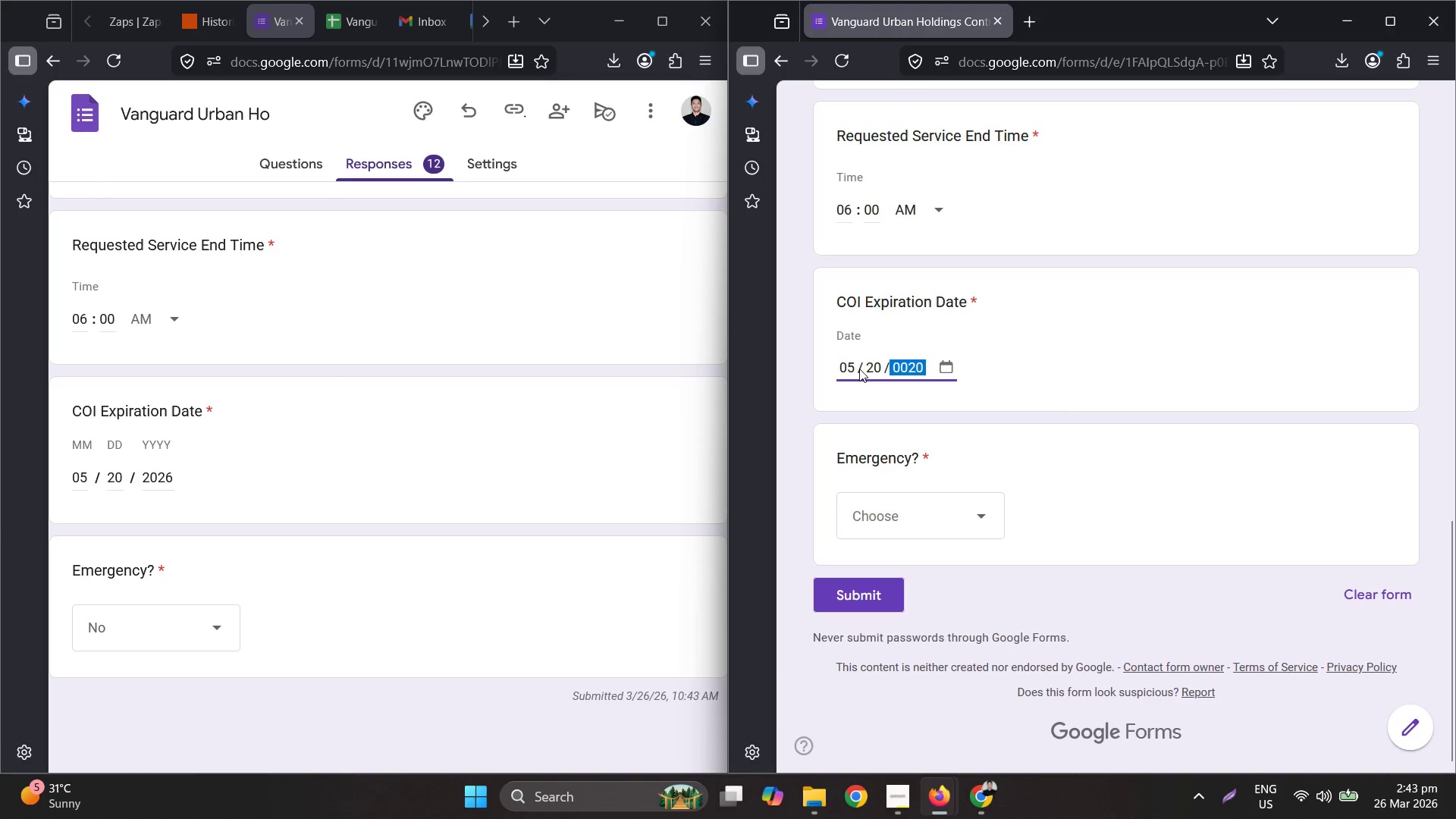 
key(Numpad2)
 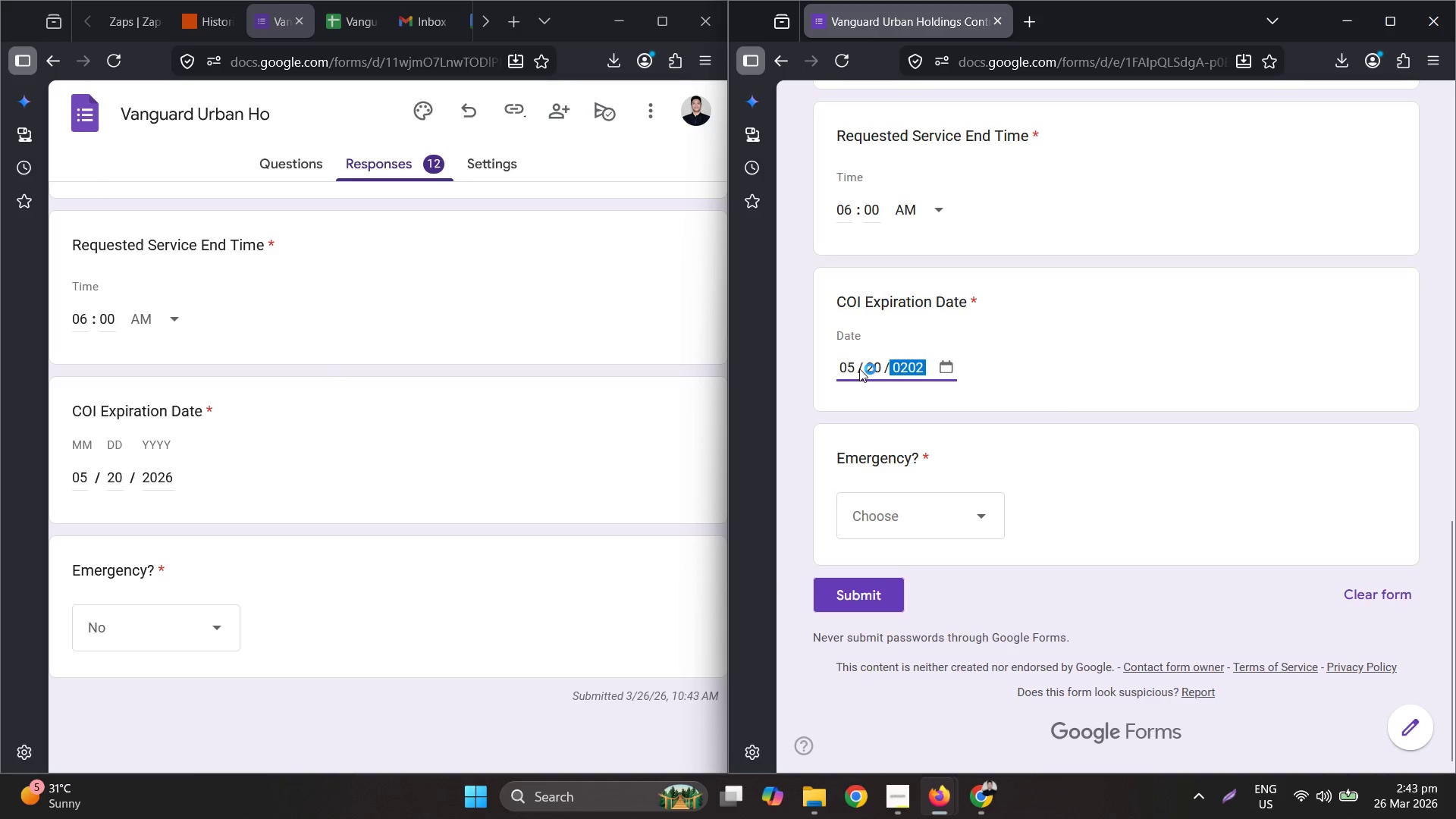 
key(Numpad6)
 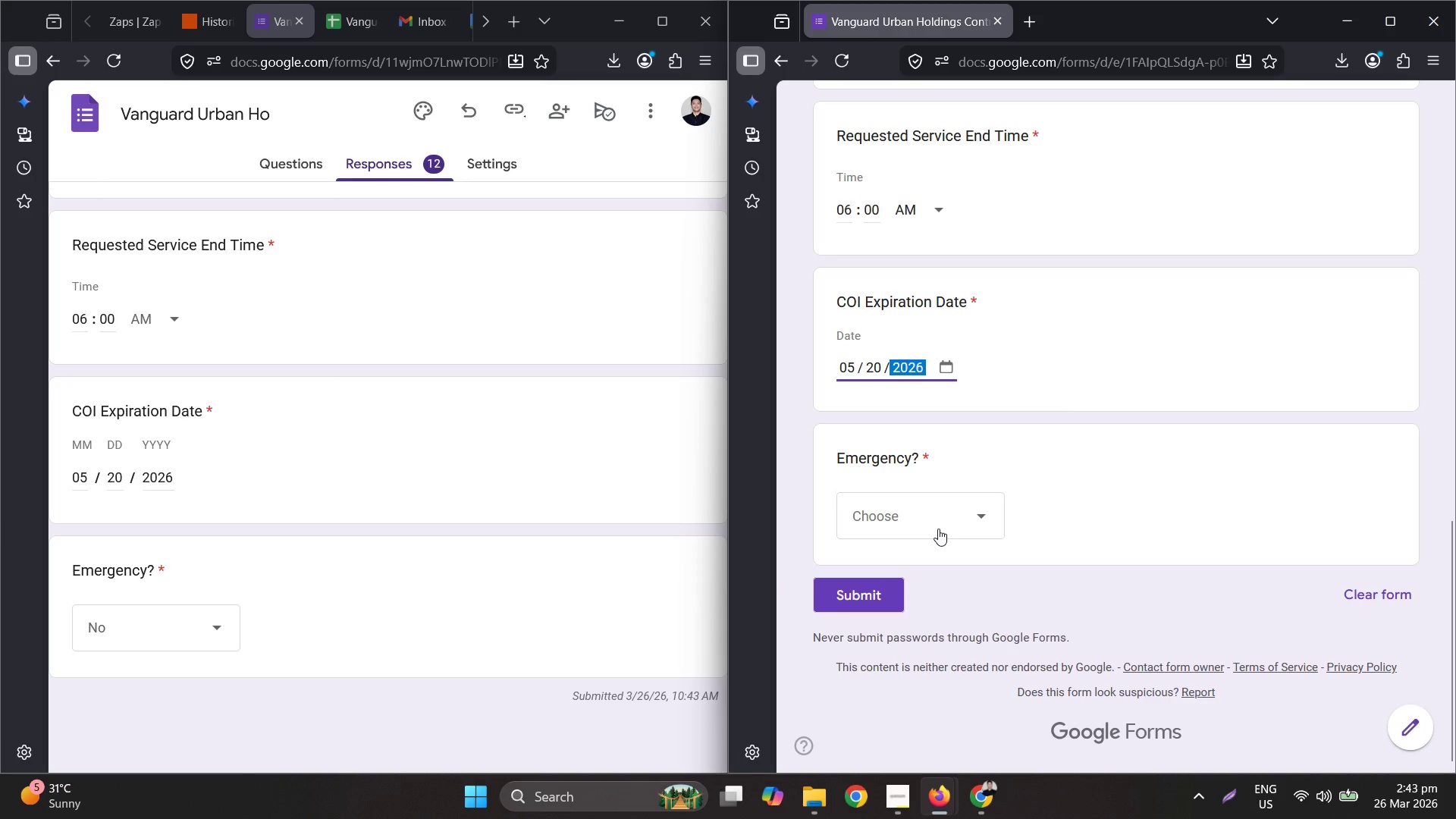 
left_click([935, 517])
 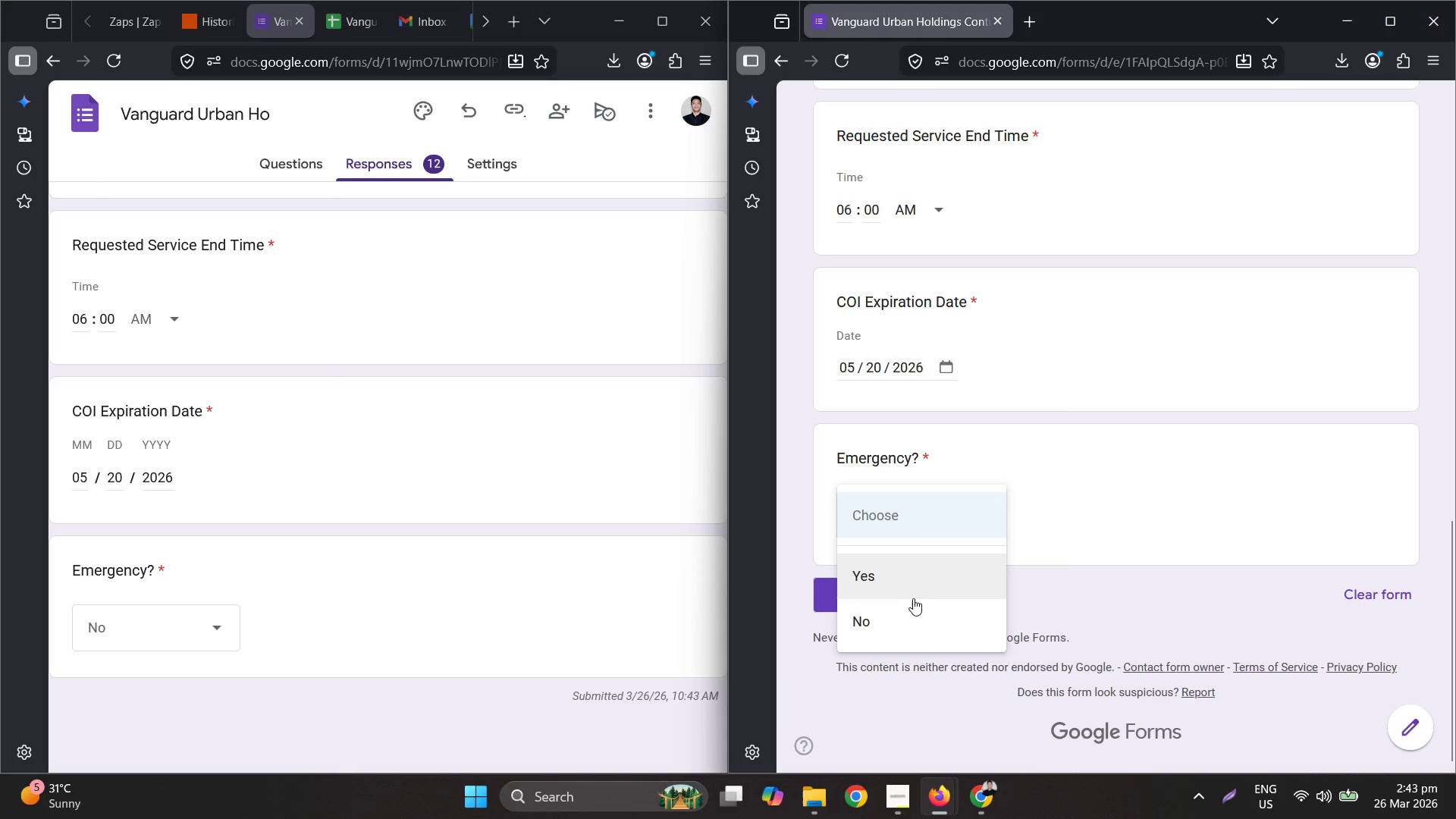 
left_click([913, 604])
 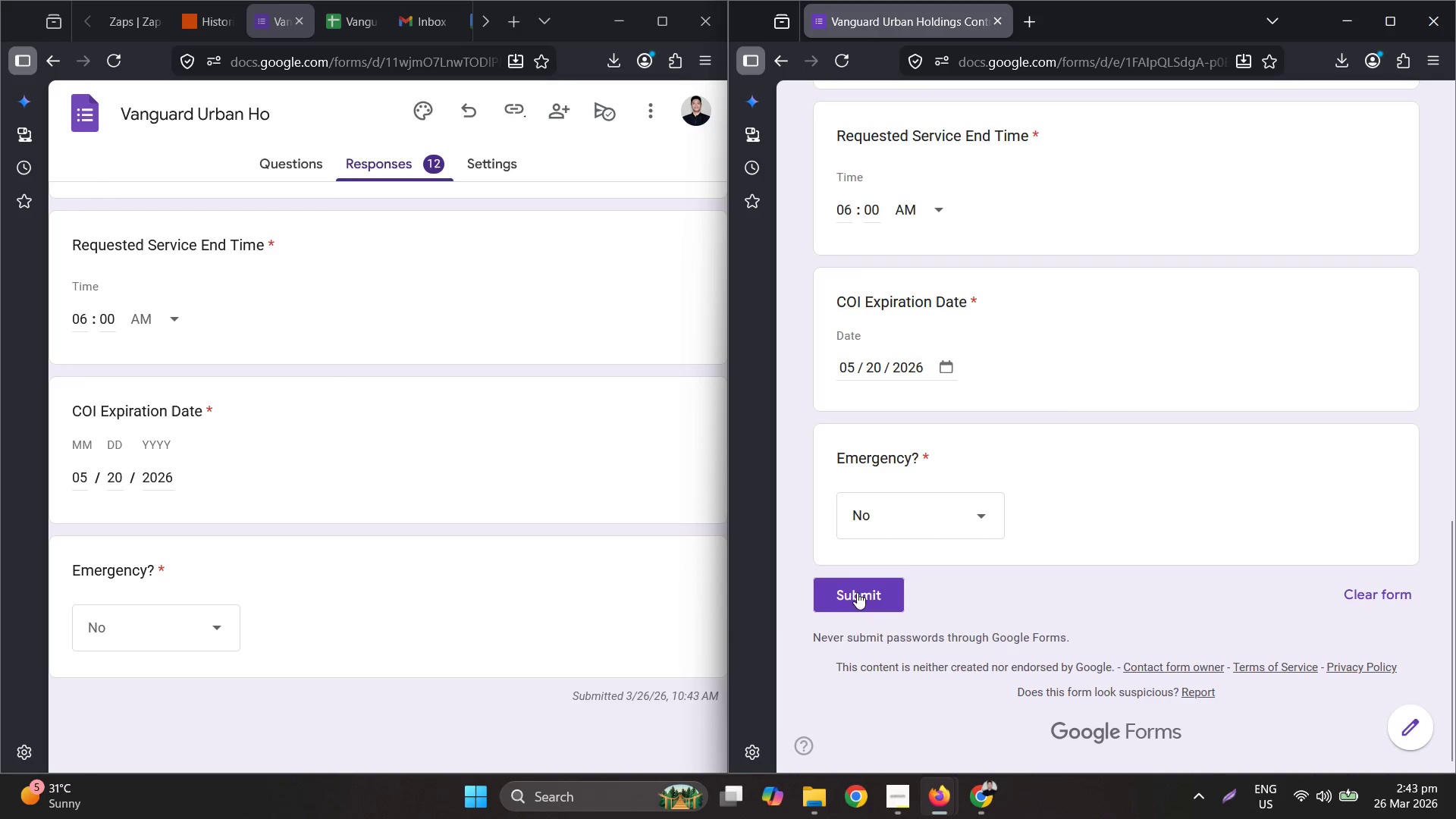 
left_click([856, 590])
 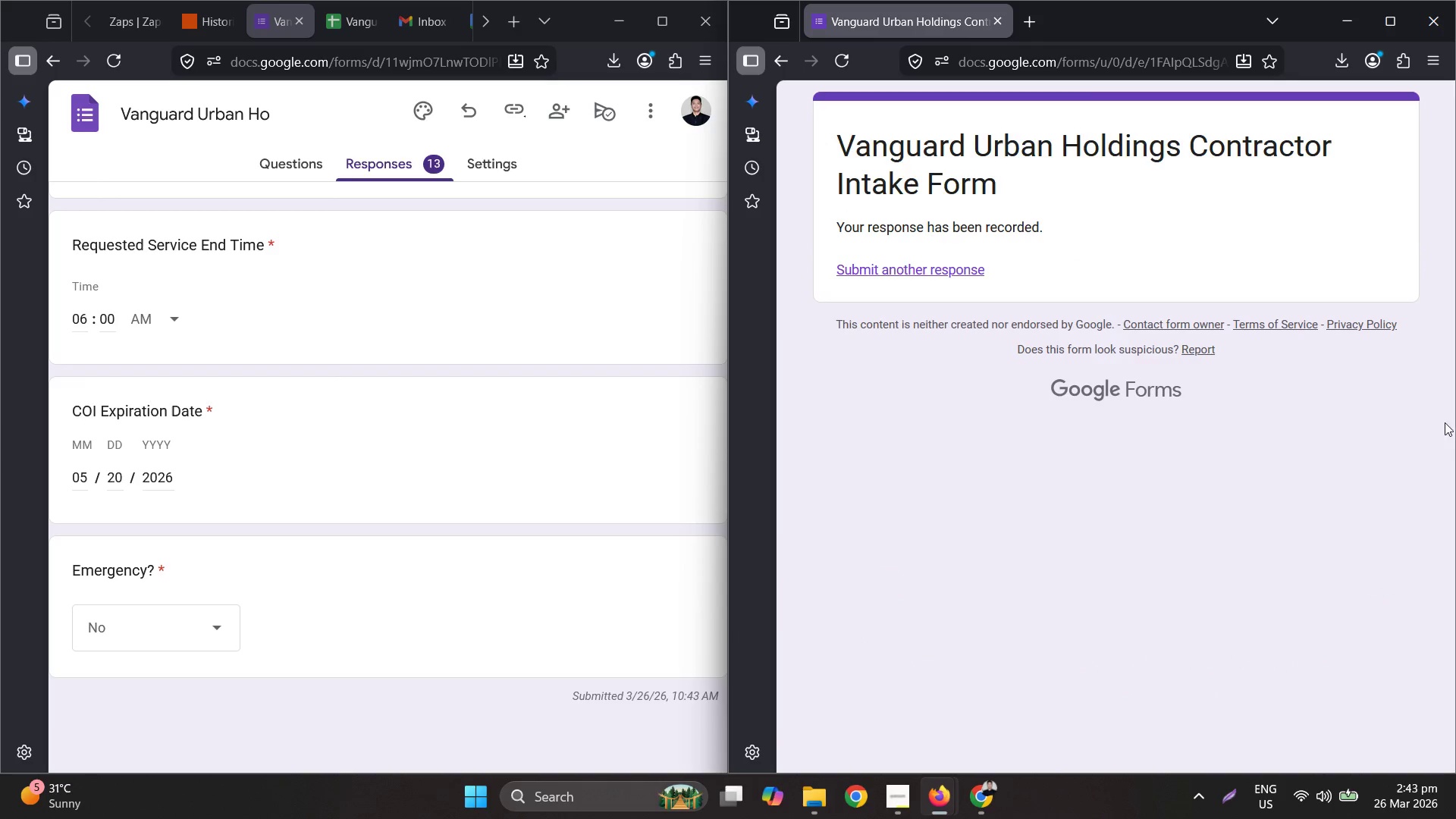 
left_click([949, 268])
 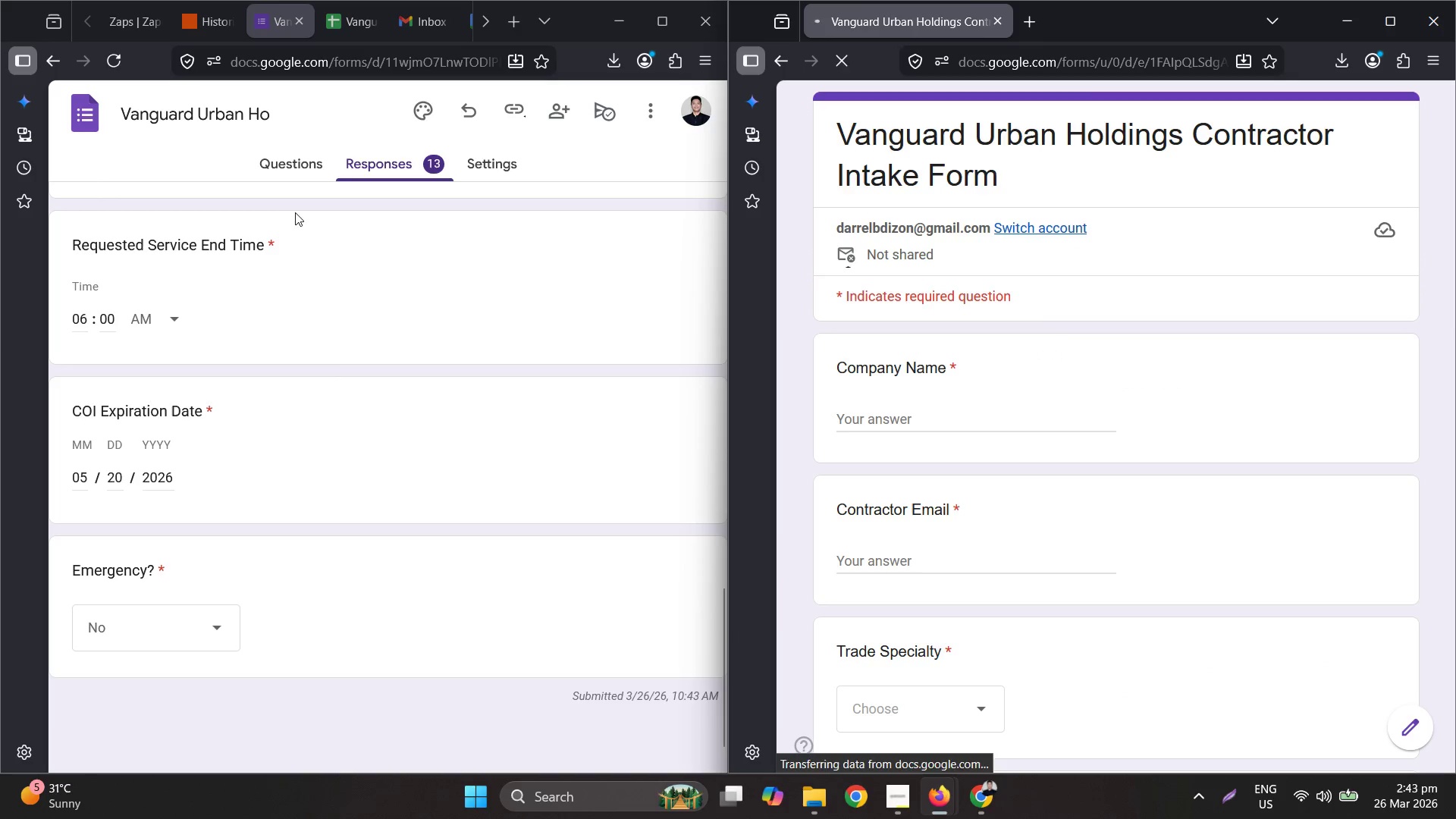 
scroll: coordinate [375, 311], scroll_direction: up, amount: 14.0
 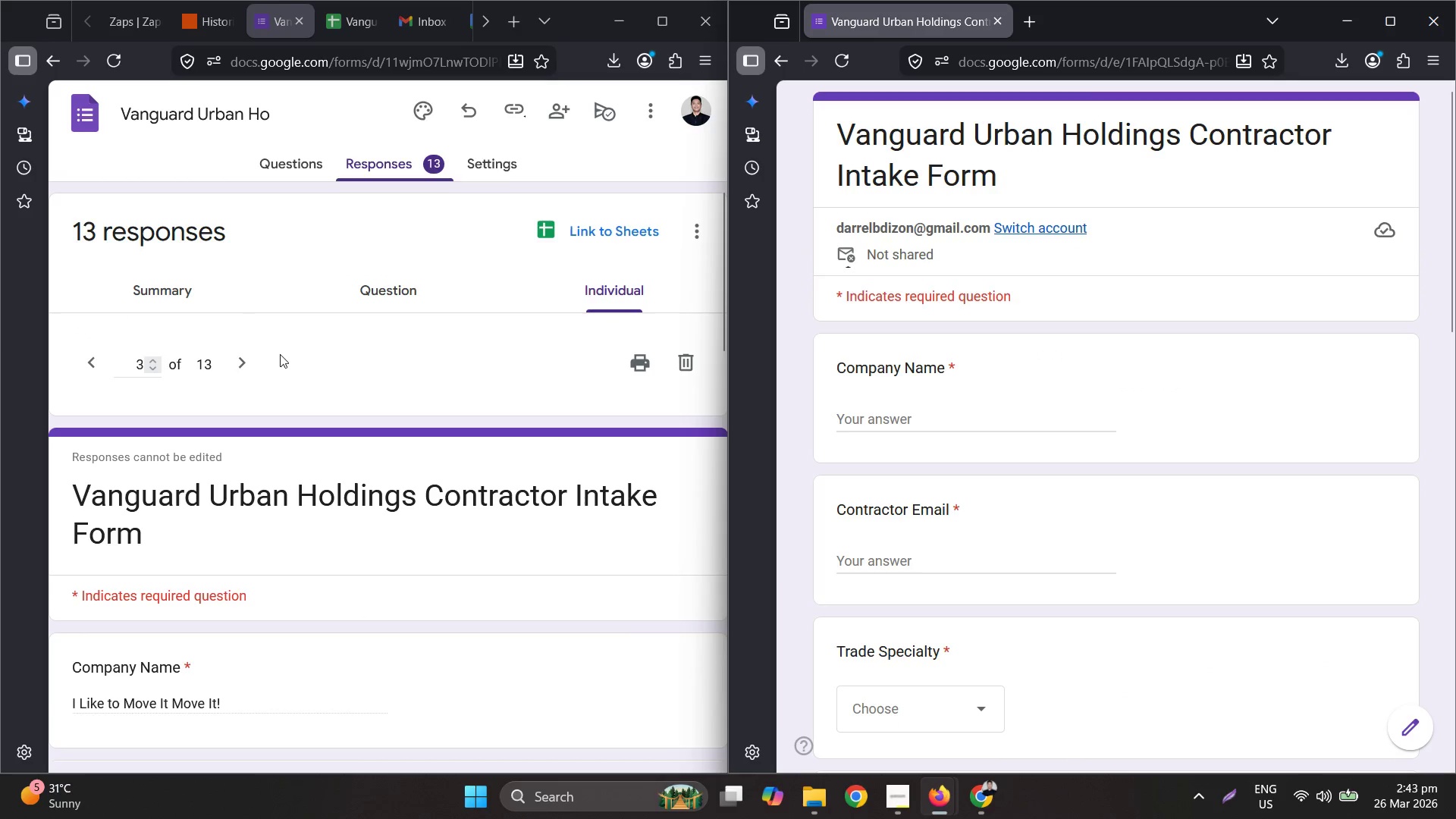 
left_click([240, 372])
 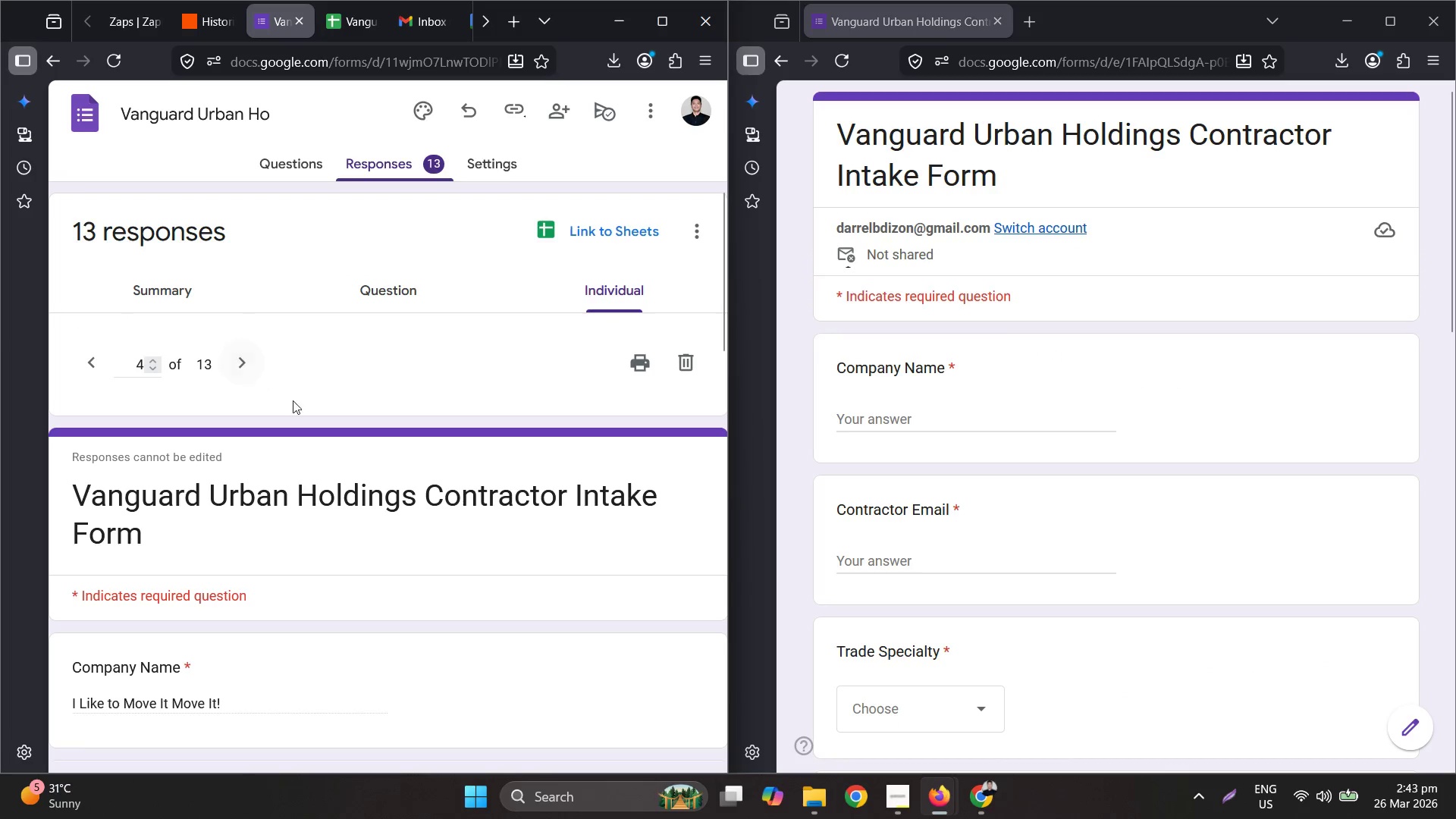 
scroll: coordinate [302, 416], scroll_direction: down, amount: 3.0
 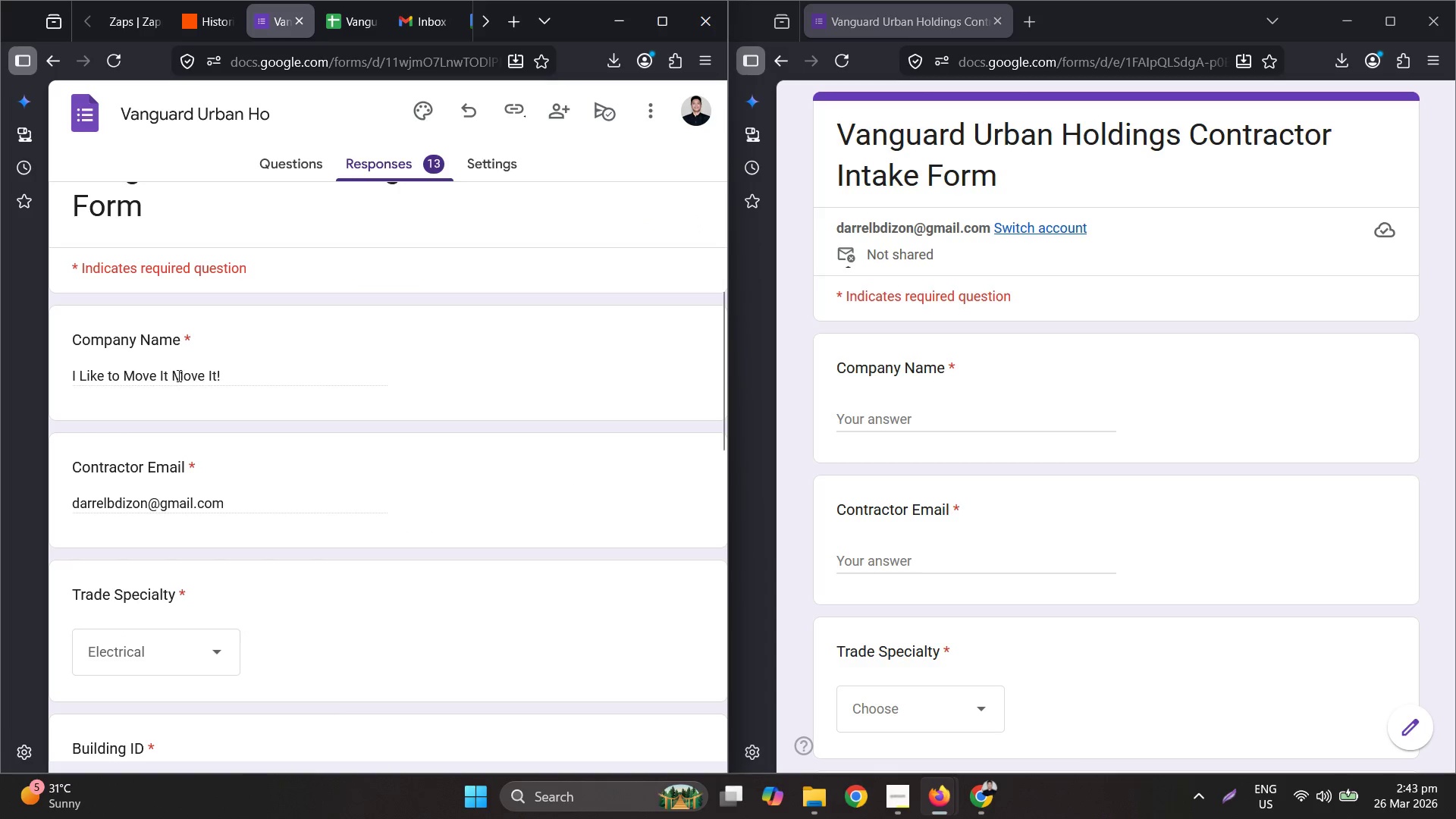 
double_click([177, 374])
 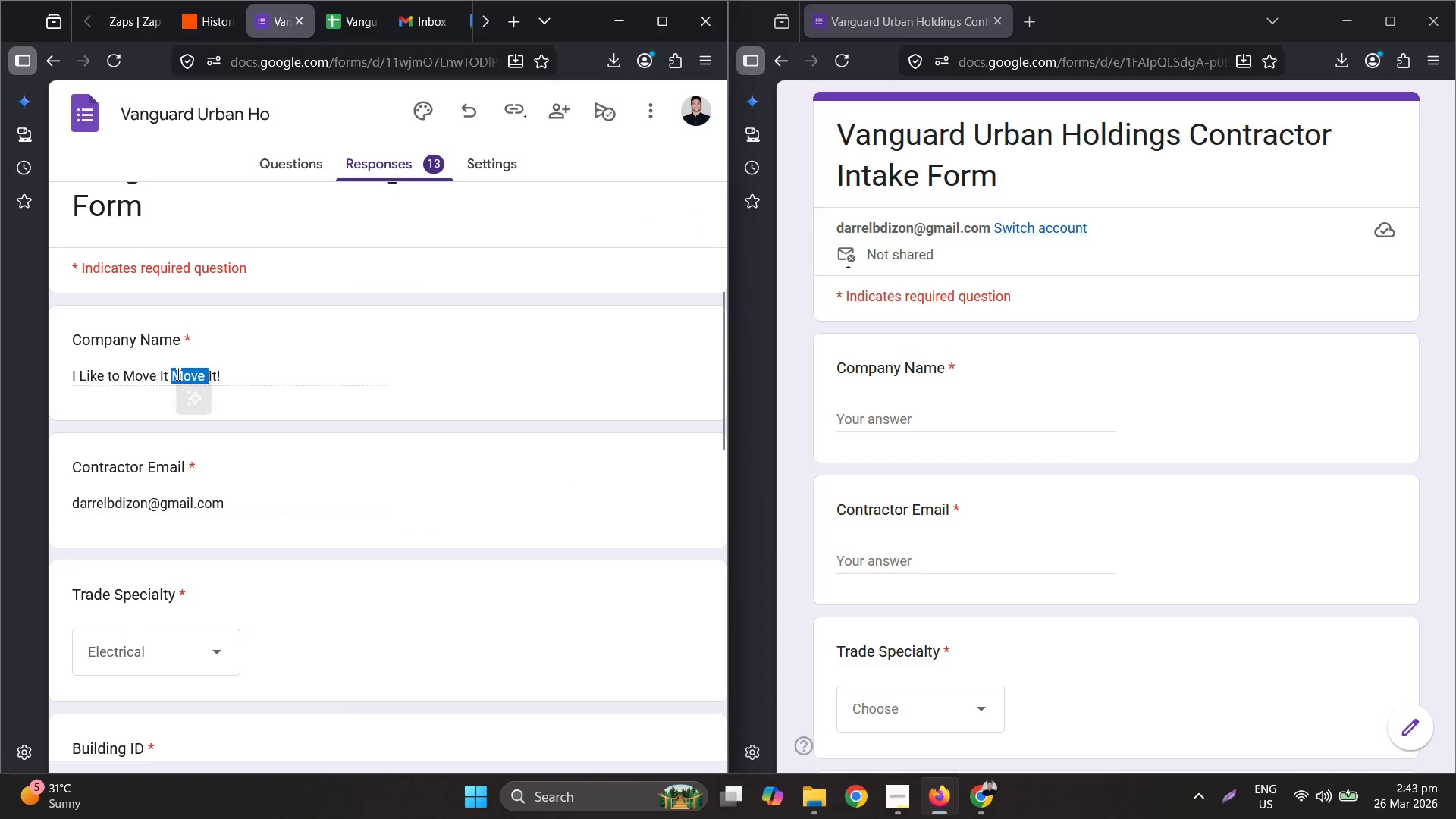 
triple_click([177, 374])
 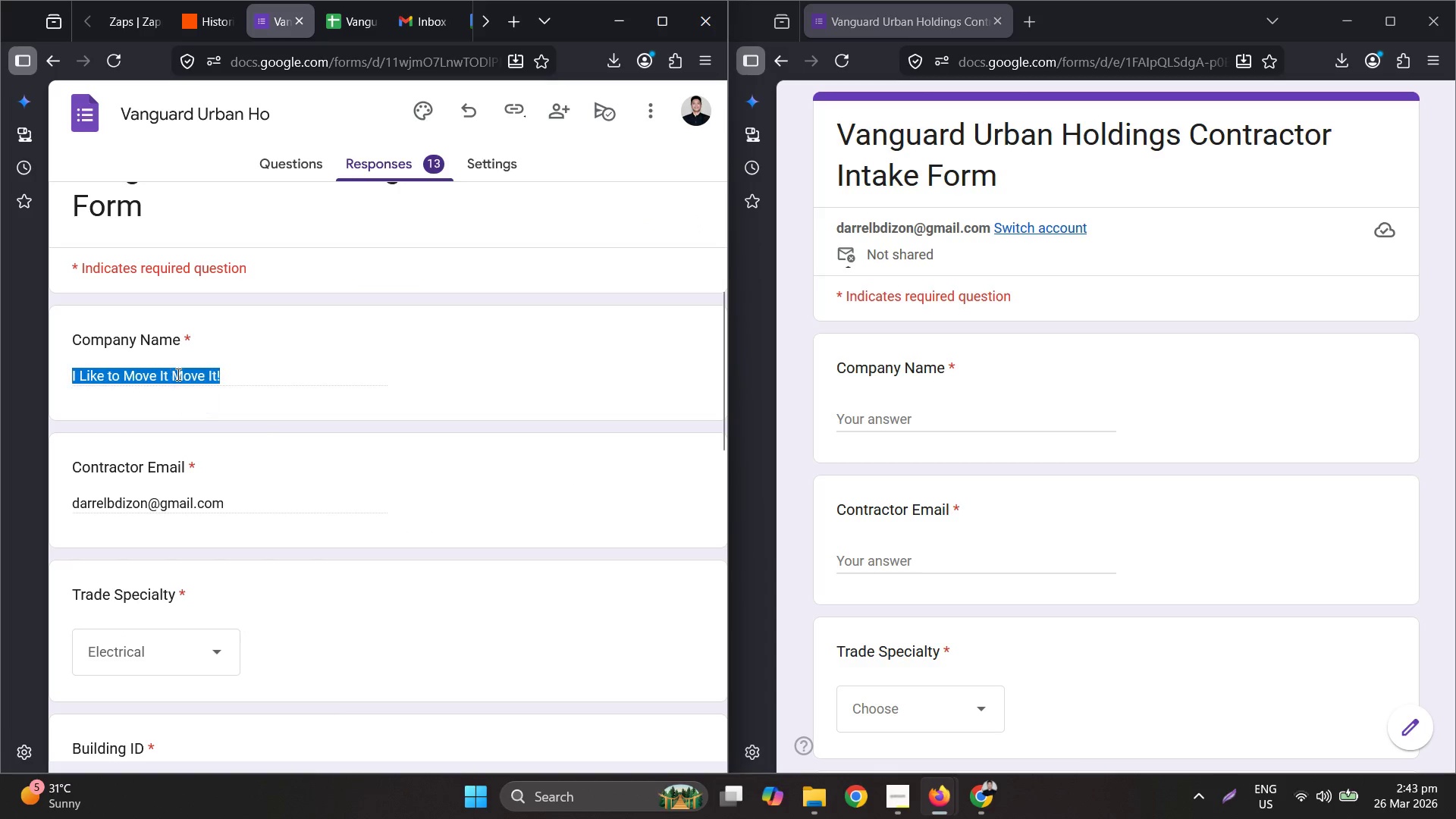 
key(Control+ControlLeft)
 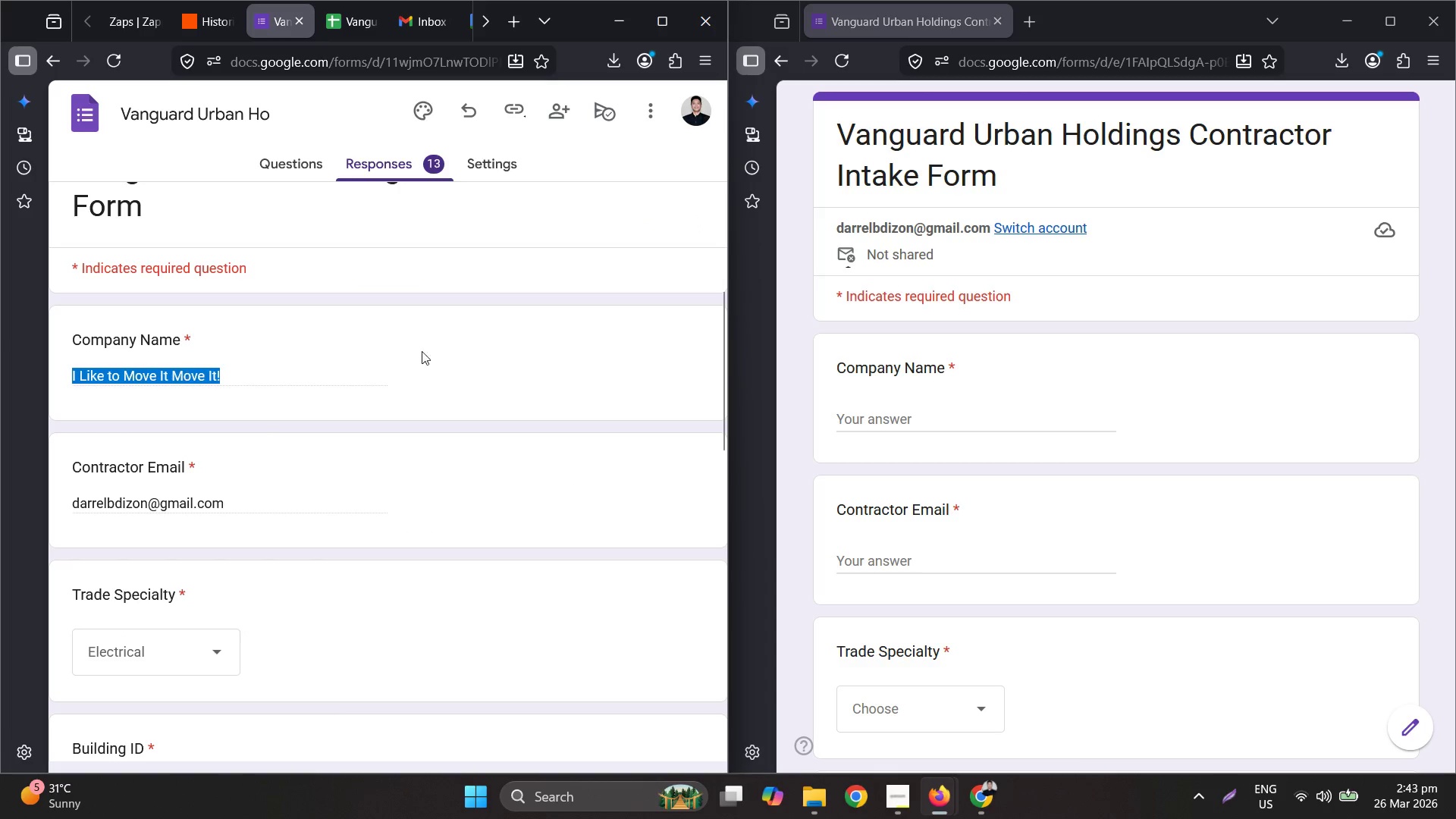 
key(Control+C)
 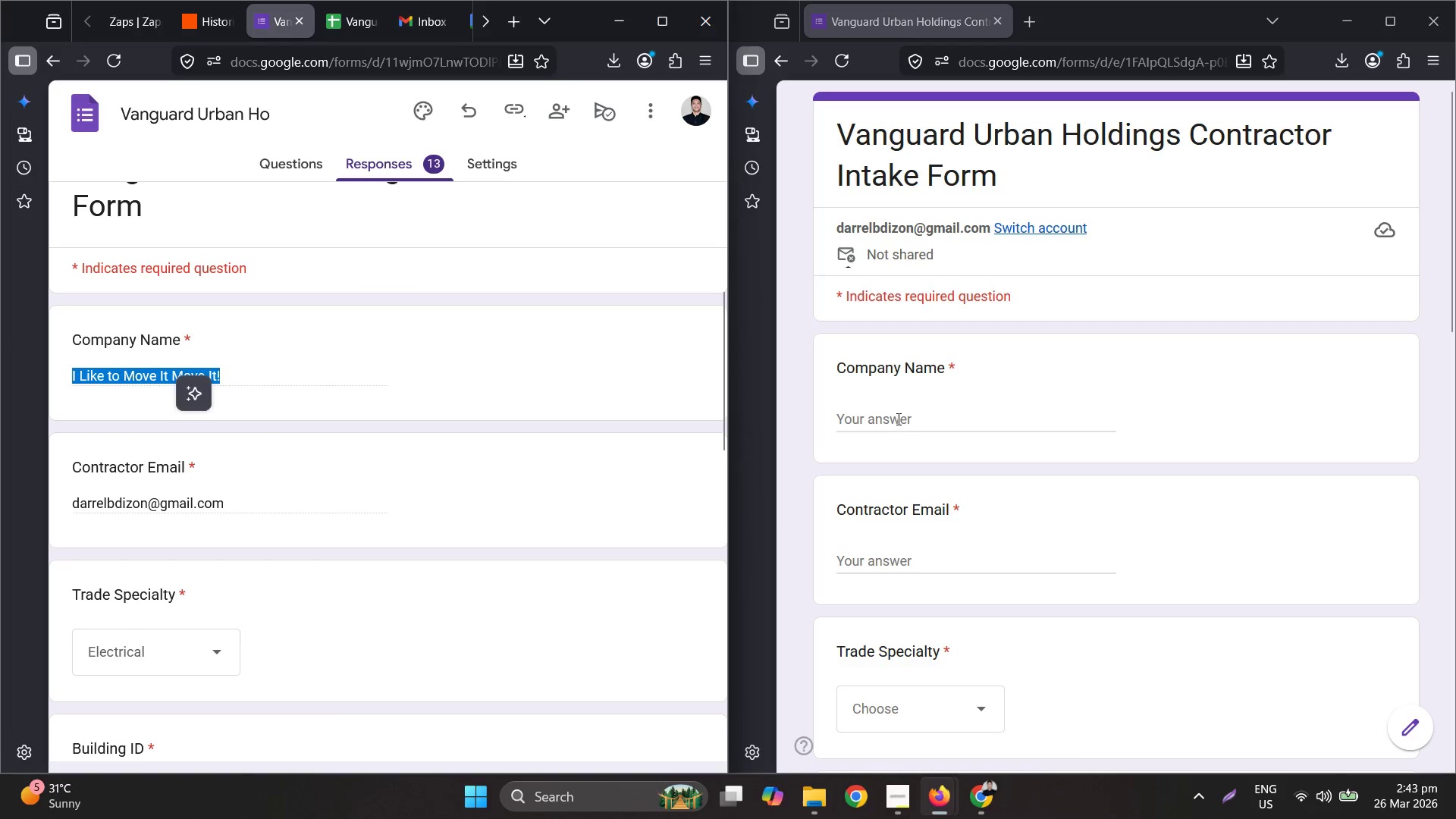 
left_click([896, 419])
 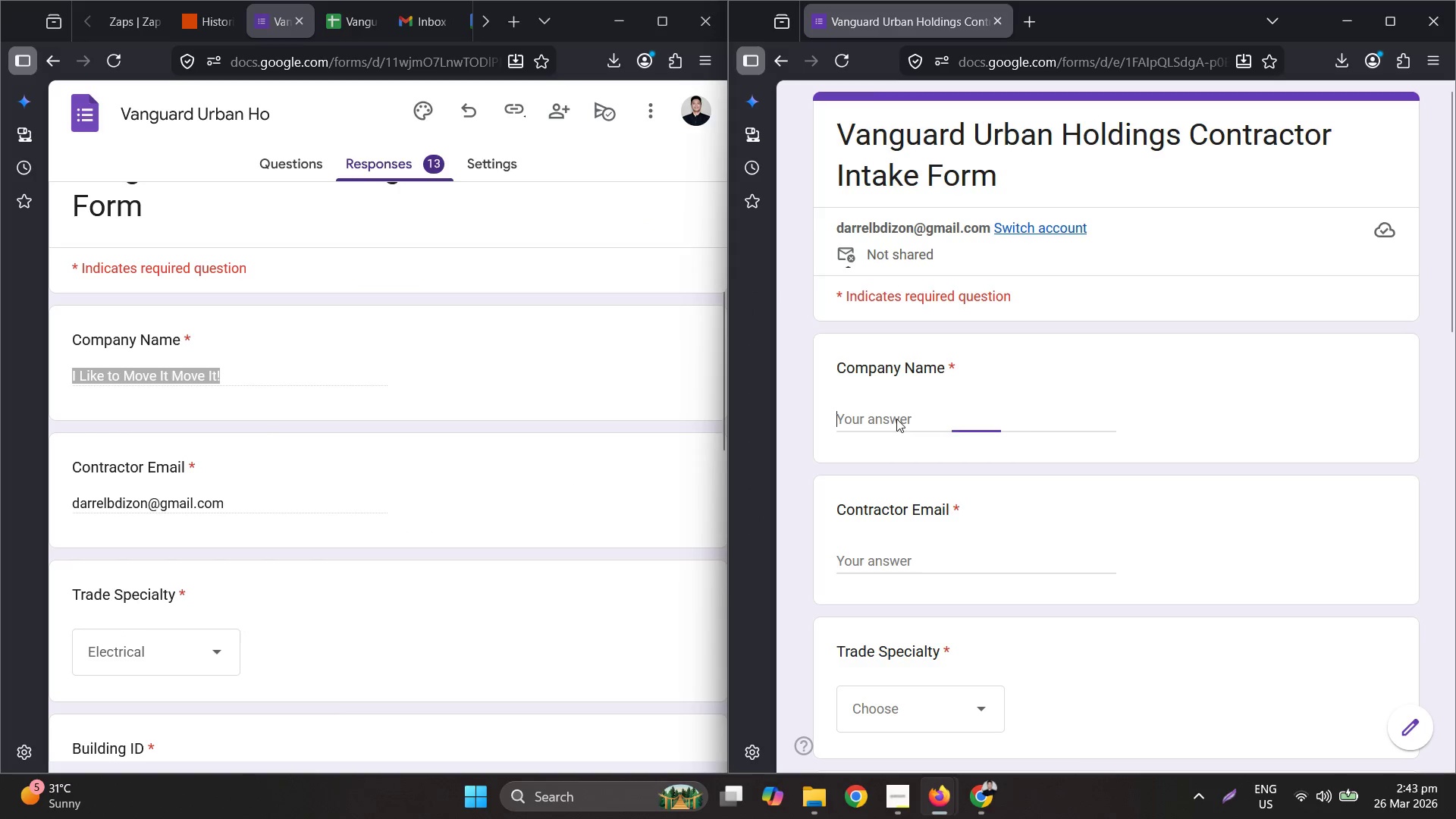 
key(Control+ControlLeft)
 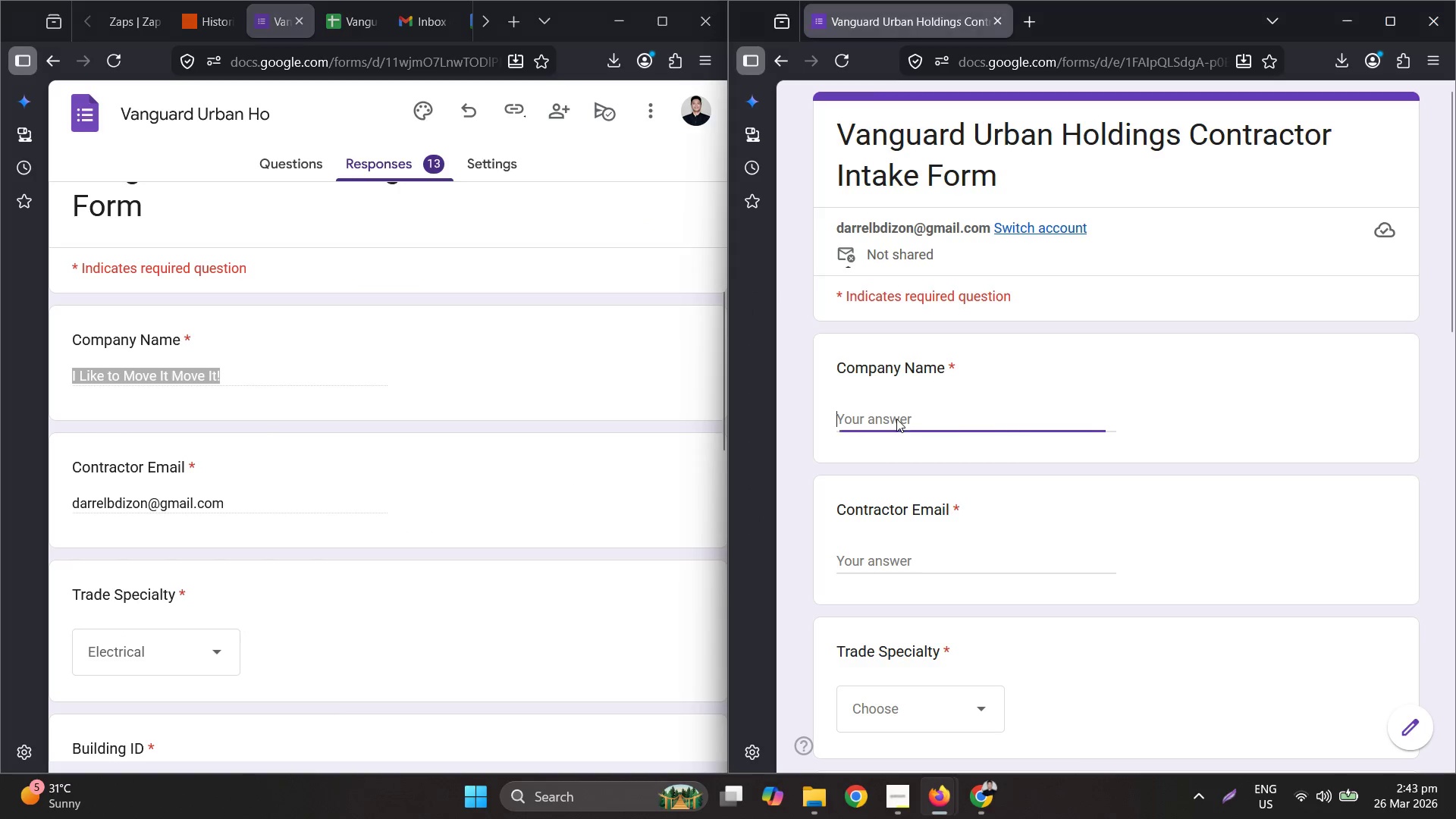 
key(Control+V)
 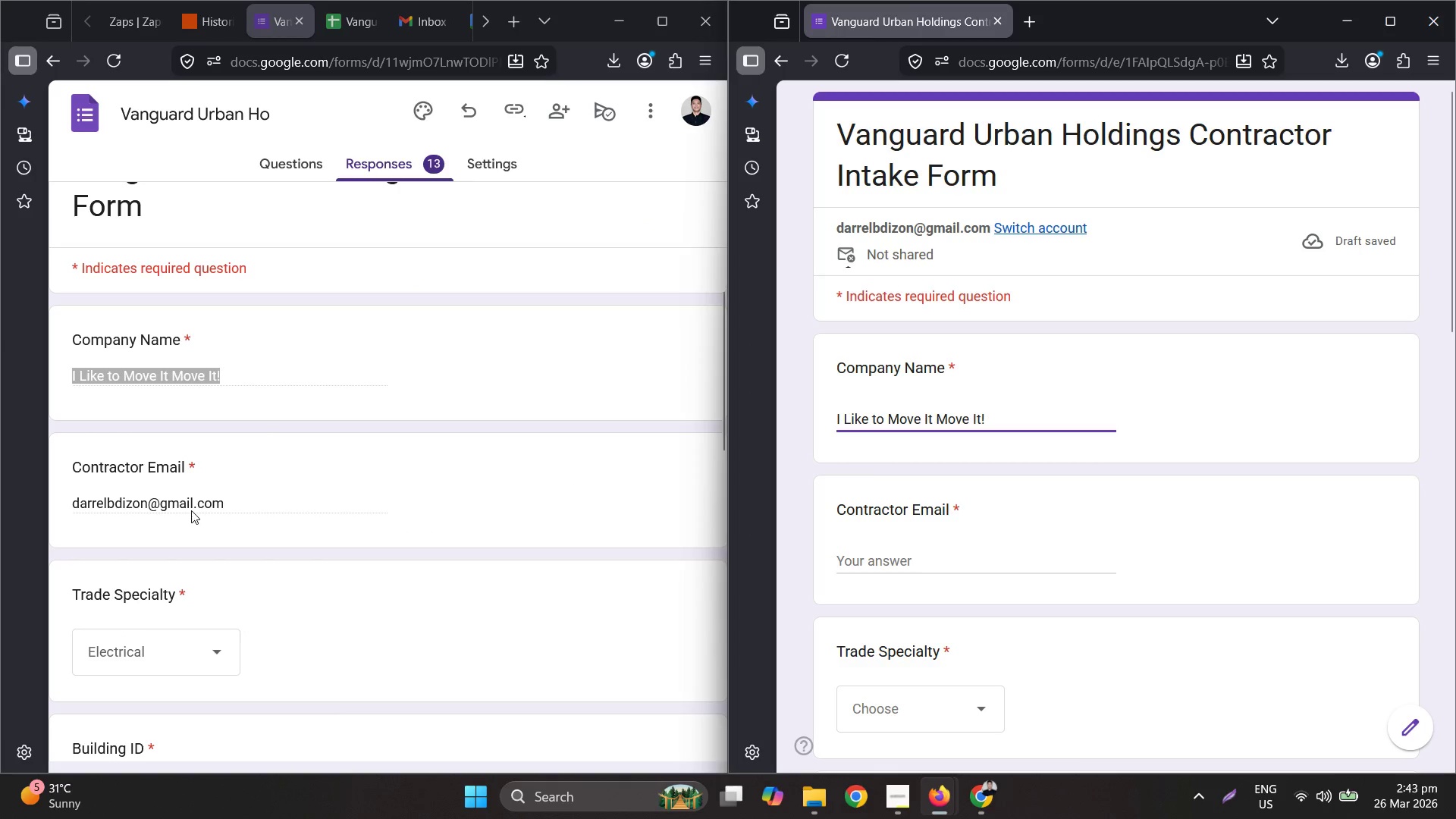 
double_click([186, 510])
 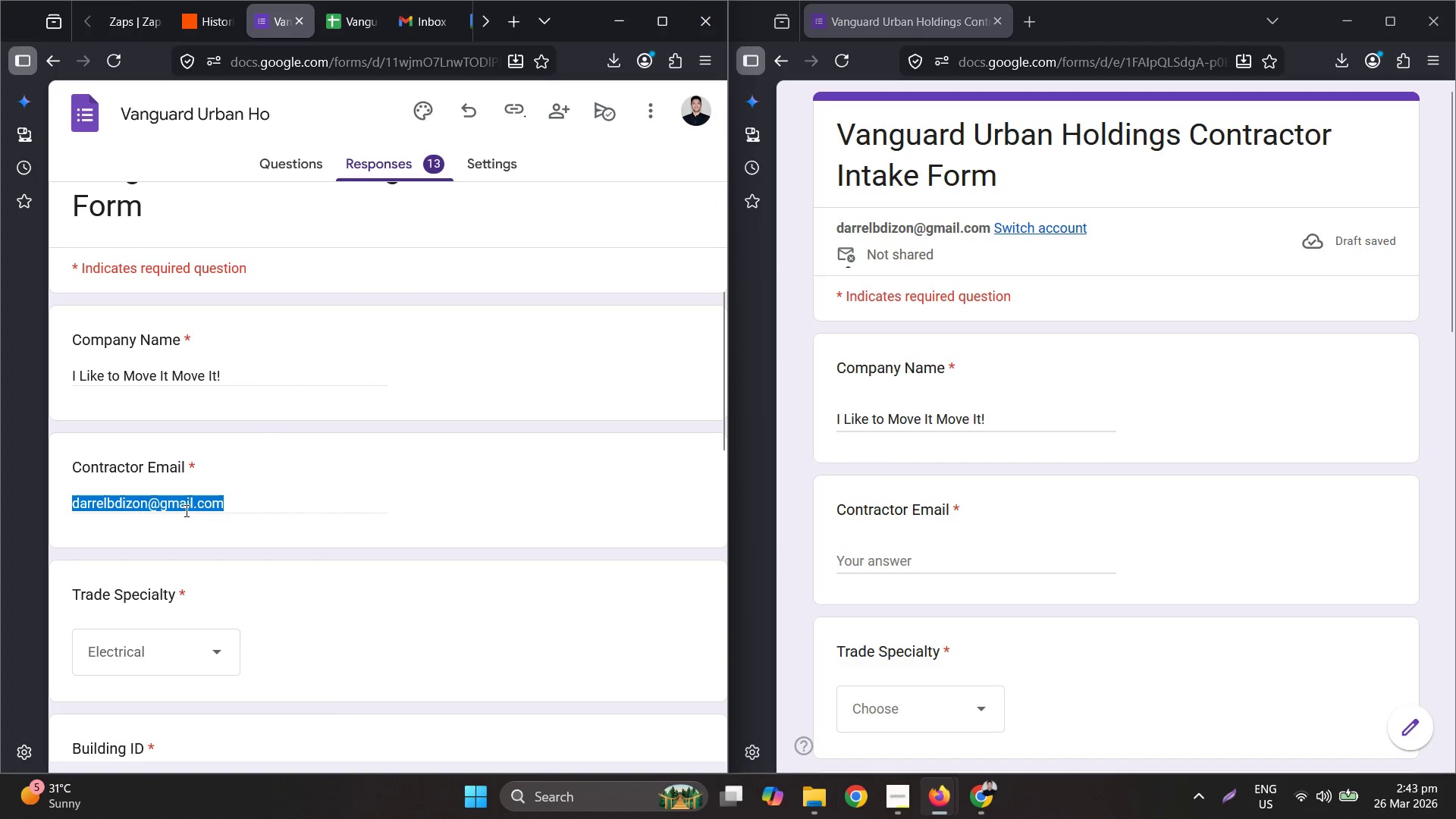 
key(Control+ControlLeft)
 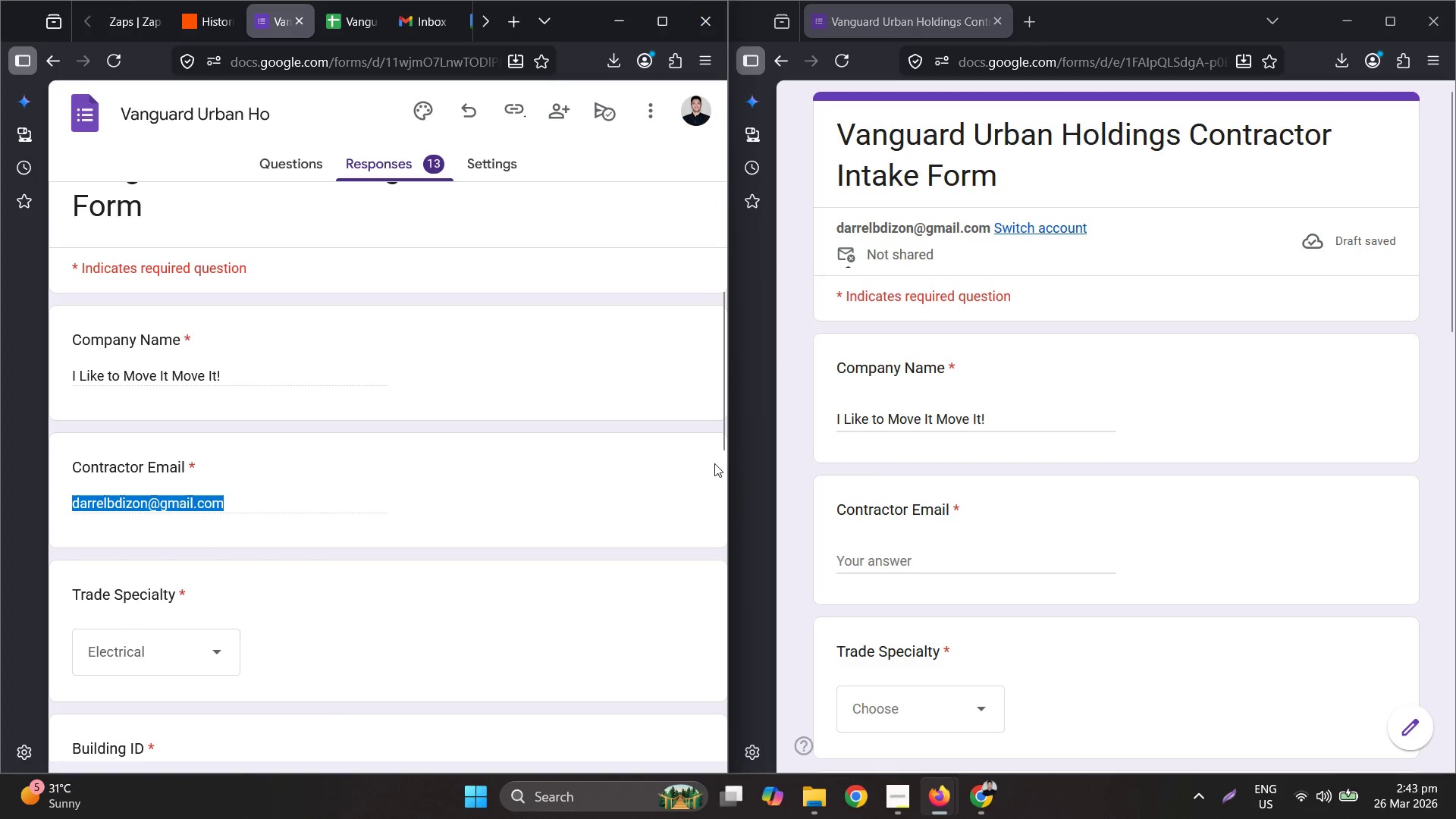 
key(Control+C)
 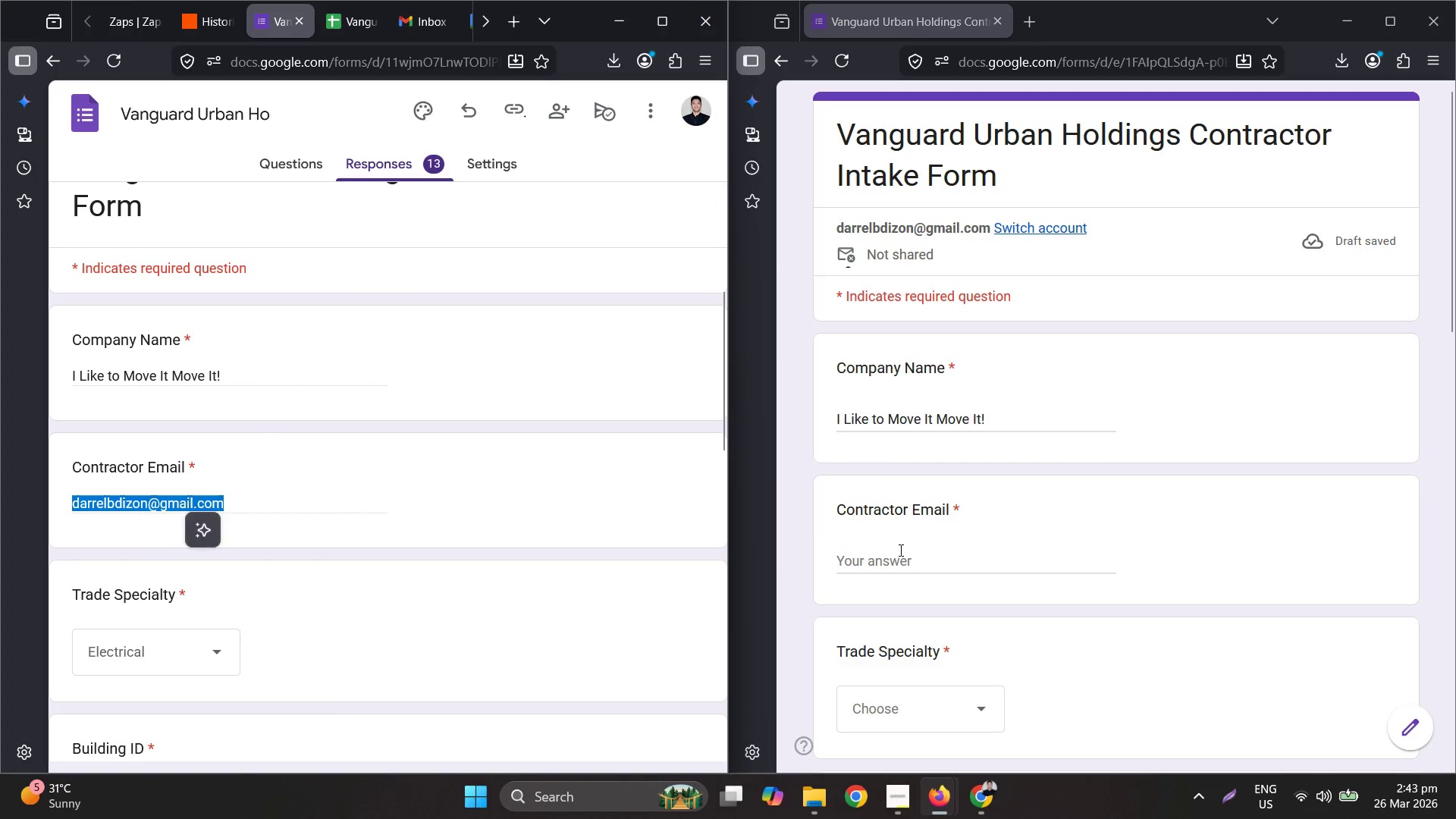 
left_click([899, 550])
 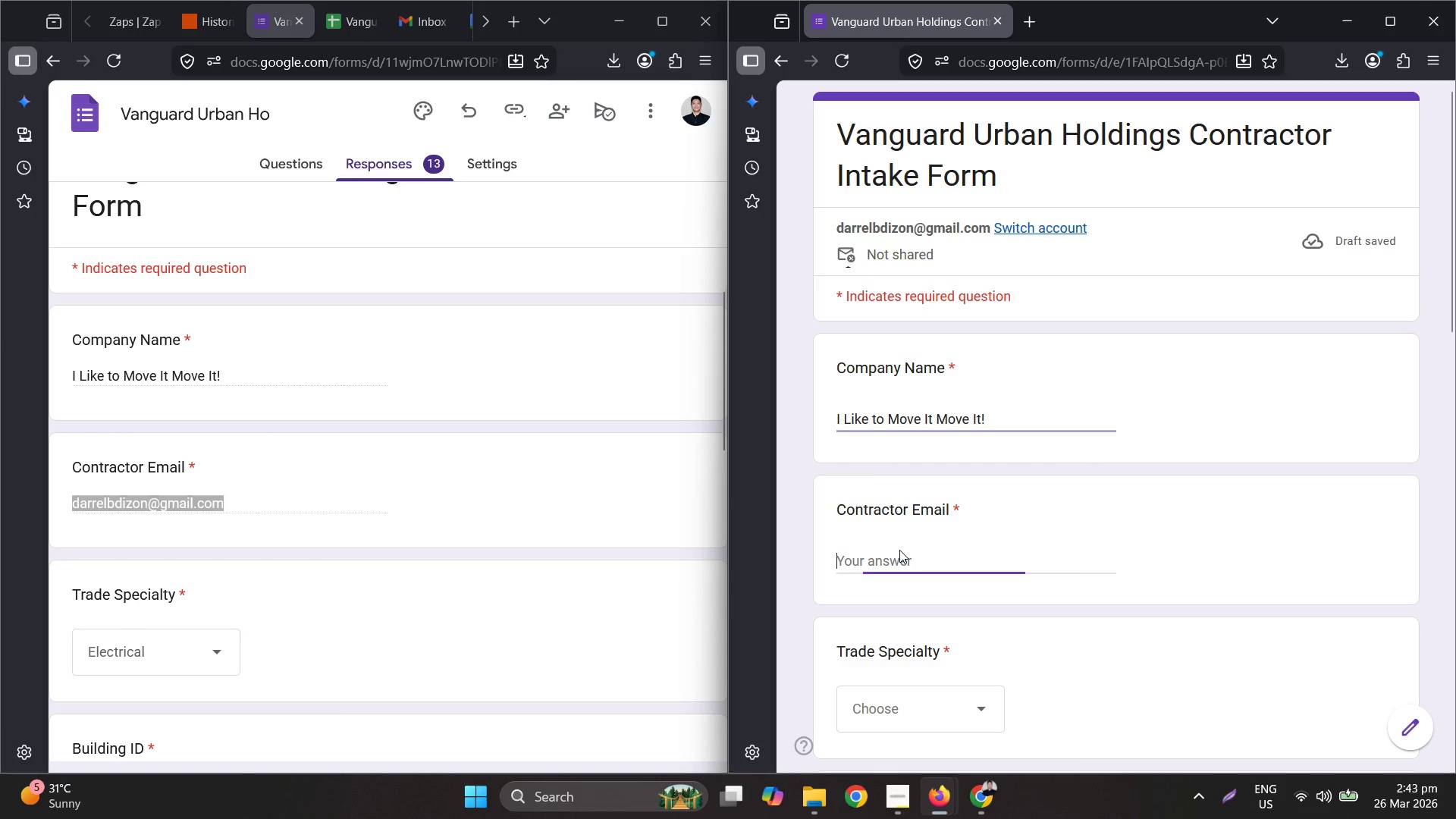 
key(Control+ControlLeft)
 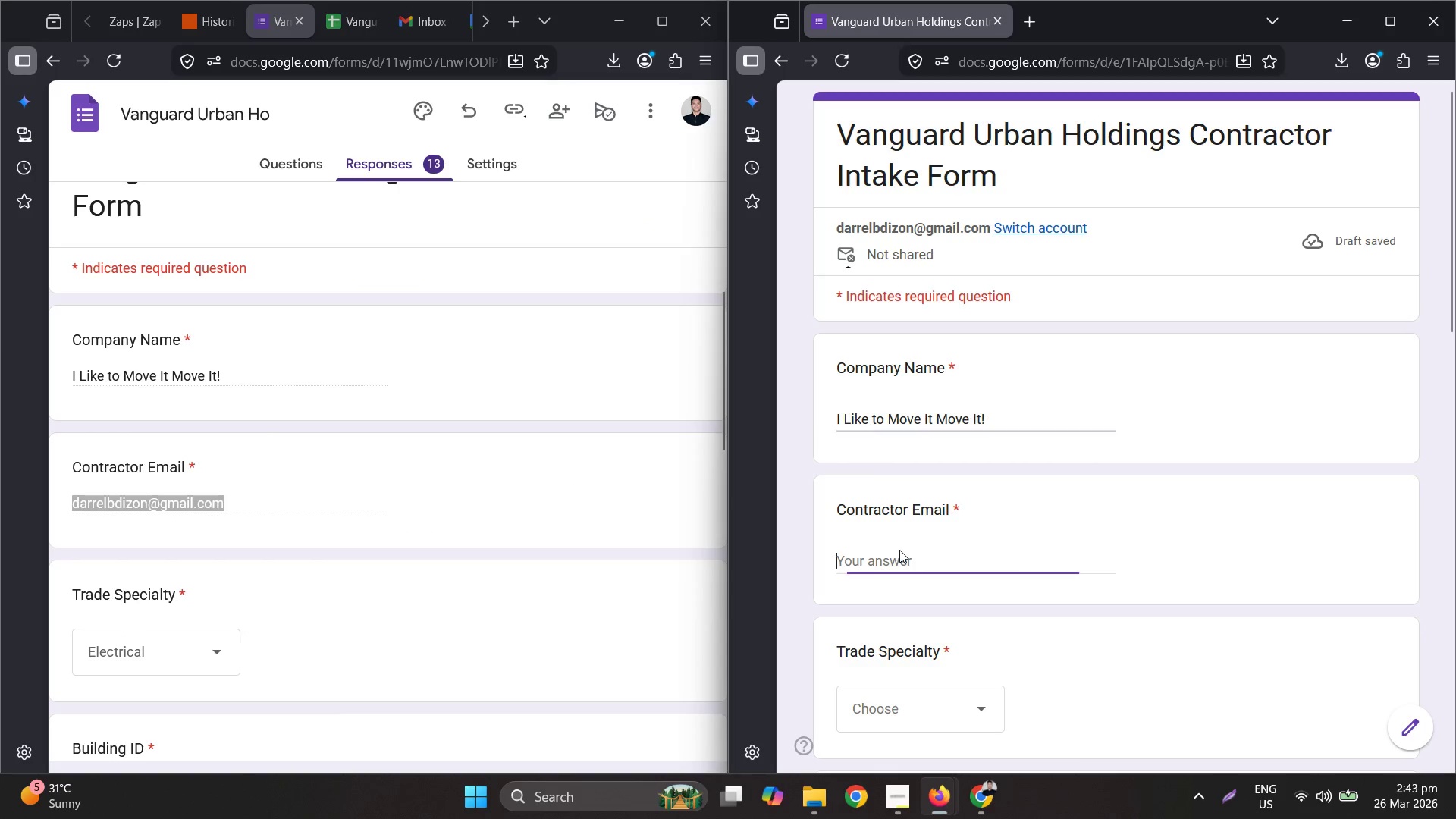 
key(Control+V)
 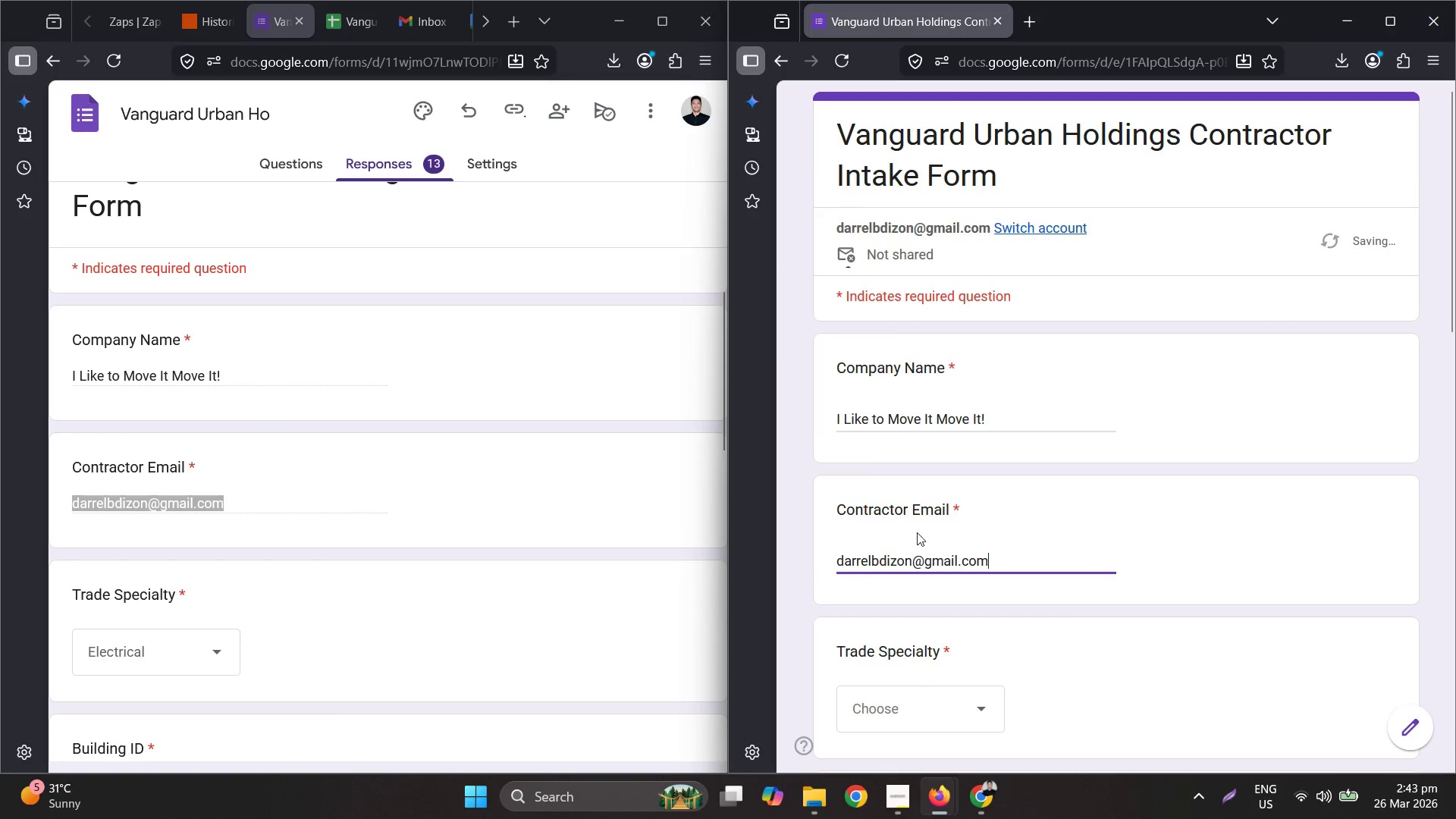 
scroll: coordinate [271, 474], scroll_direction: down, amount: 6.0
 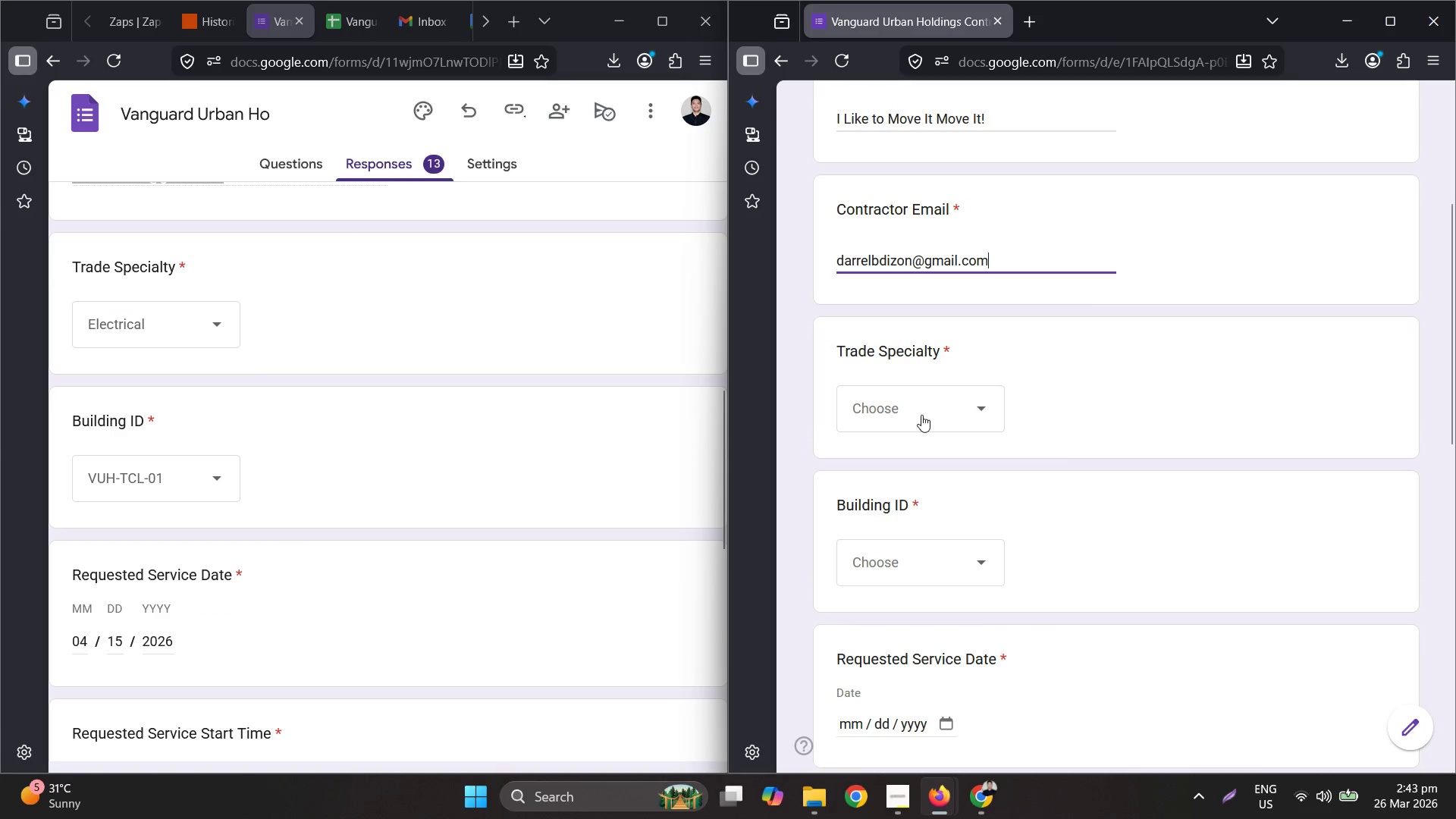 
left_click([927, 405])
 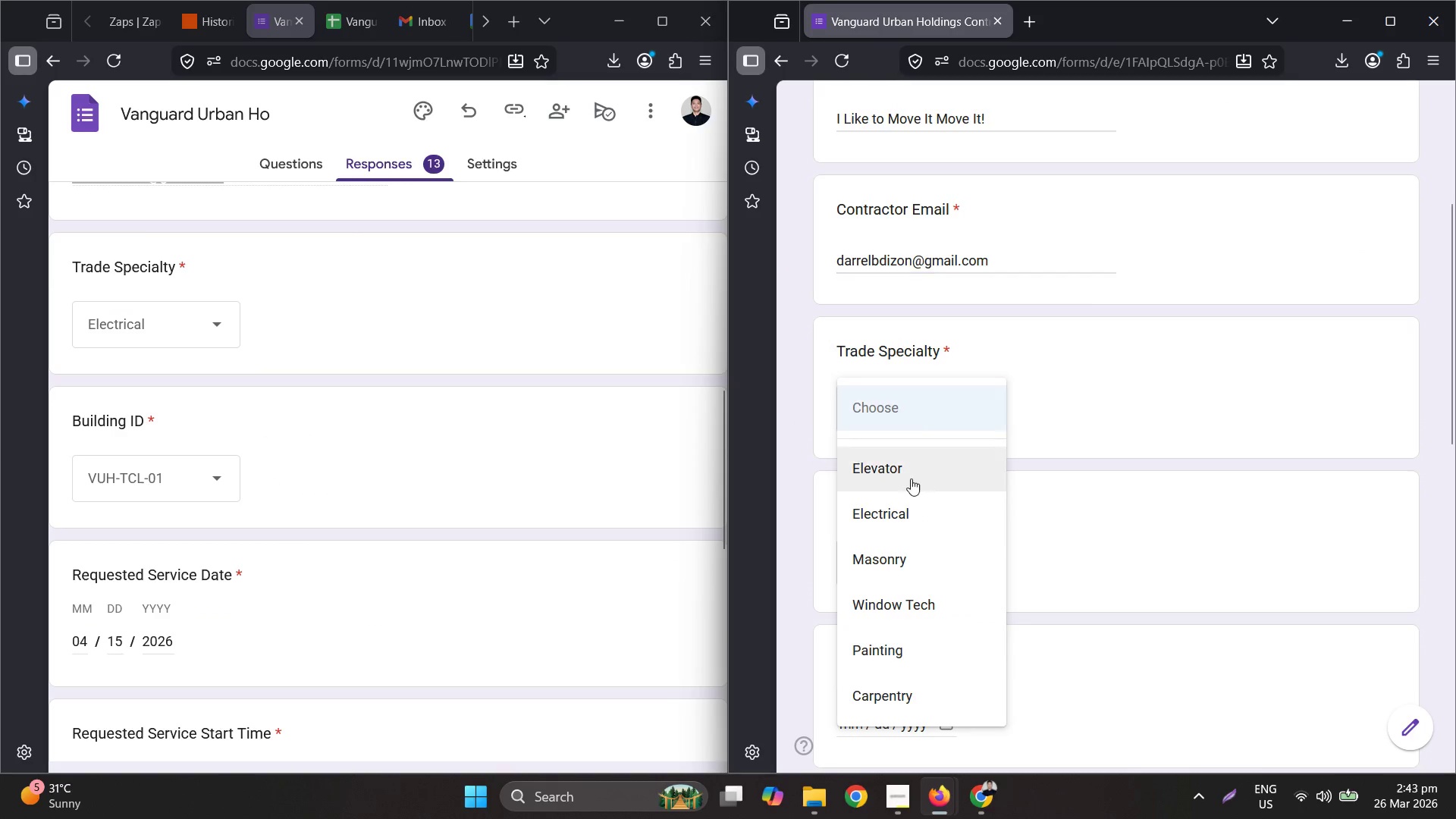 
left_click_drag(start_coordinate=[911, 479], to_coordinate=[911, 510])
 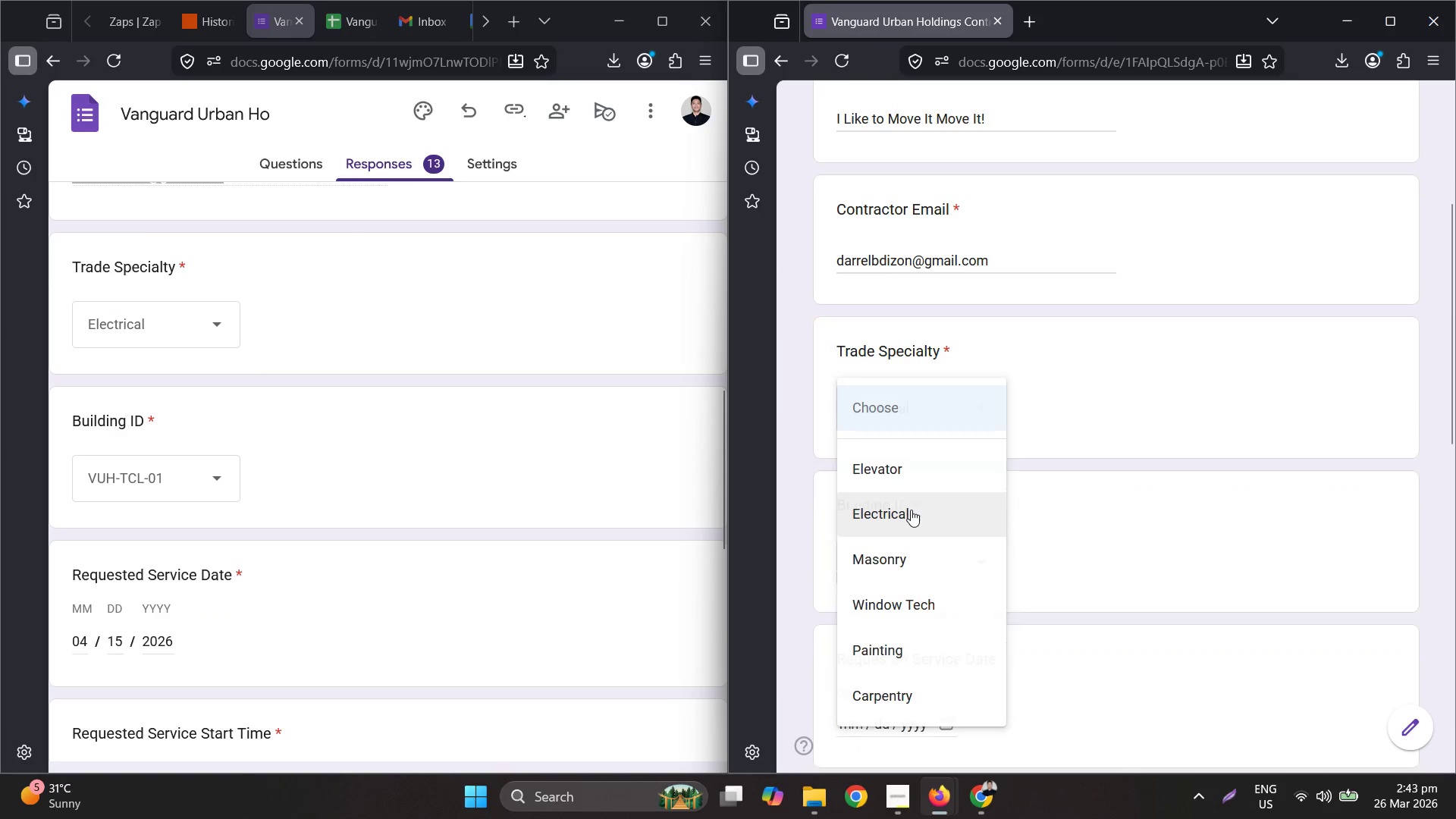 
double_click([911, 510])
 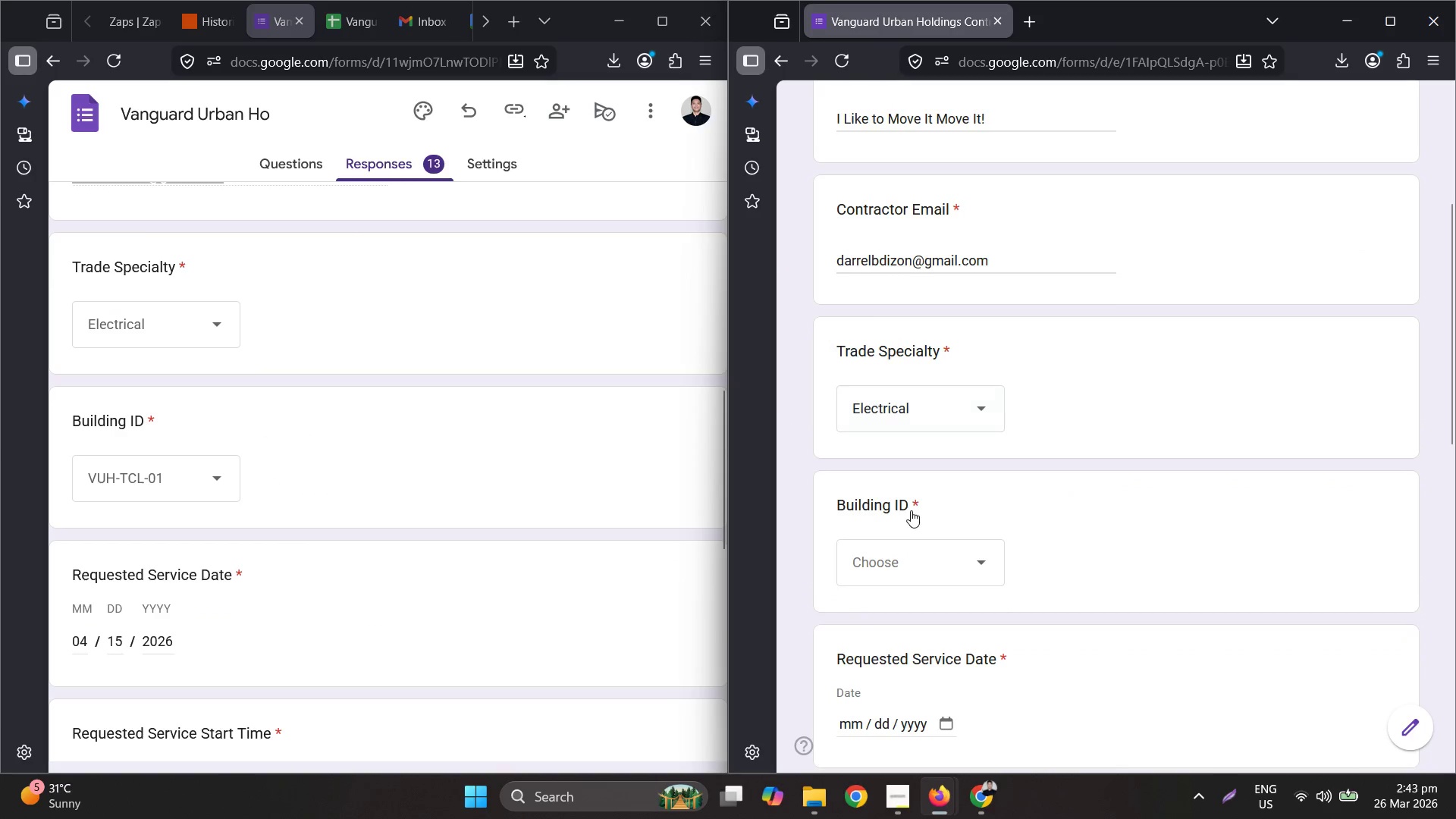 
scroll: coordinate [221, 416], scroll_direction: down, amount: 4.0
 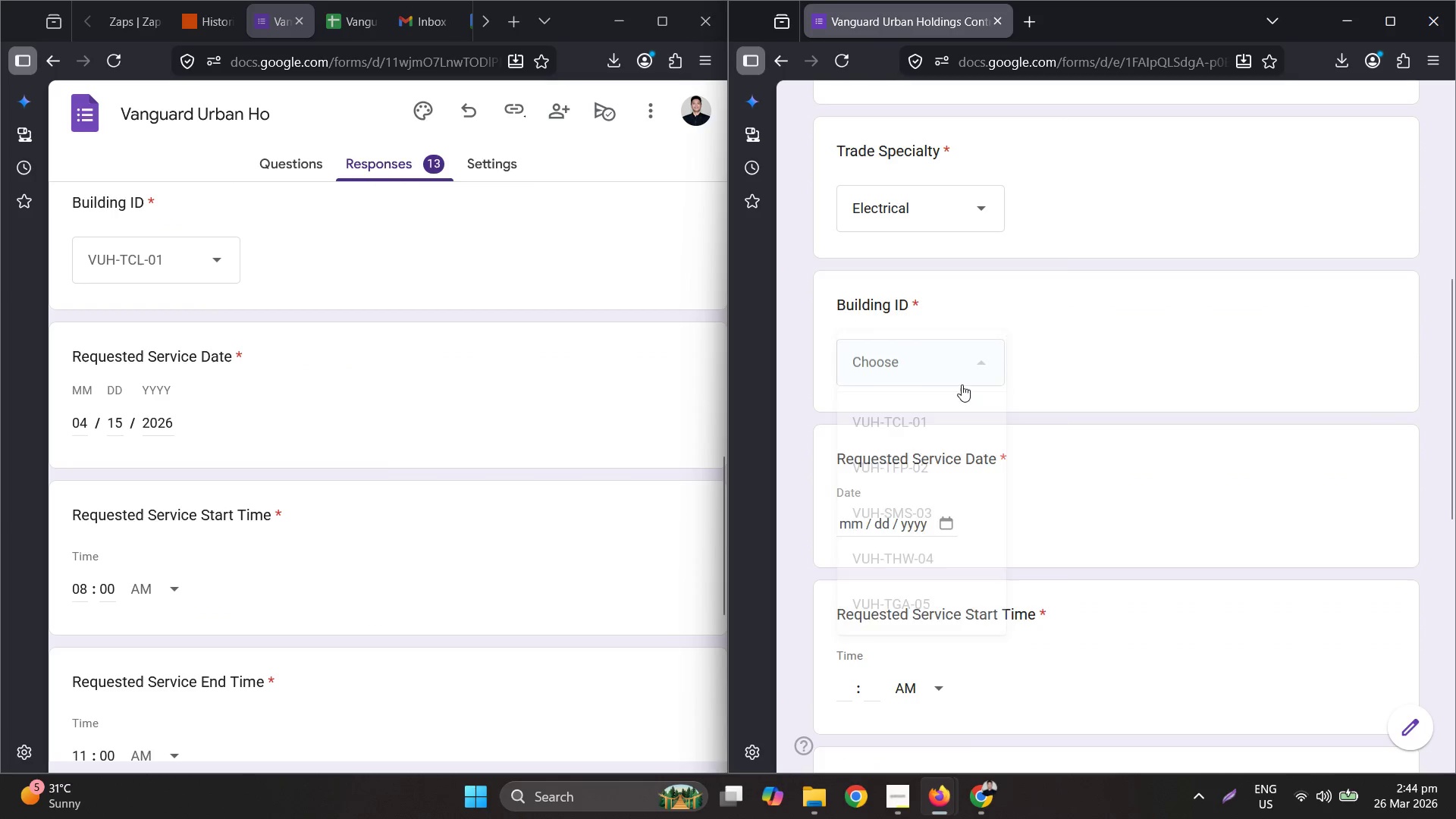 
left_click([919, 423])
 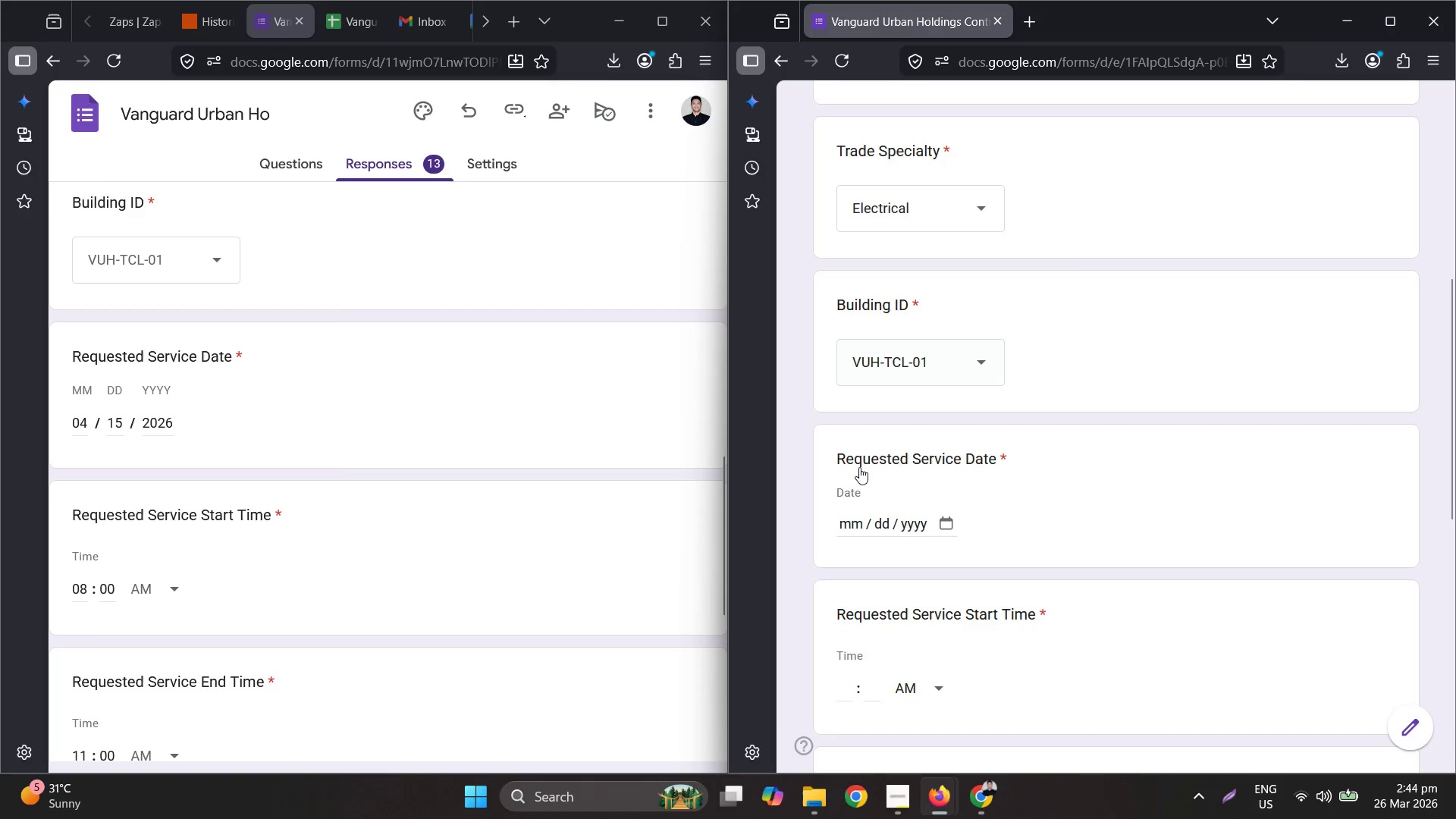 
scroll: coordinate [909, 455], scroll_direction: down, amount: 1.0
 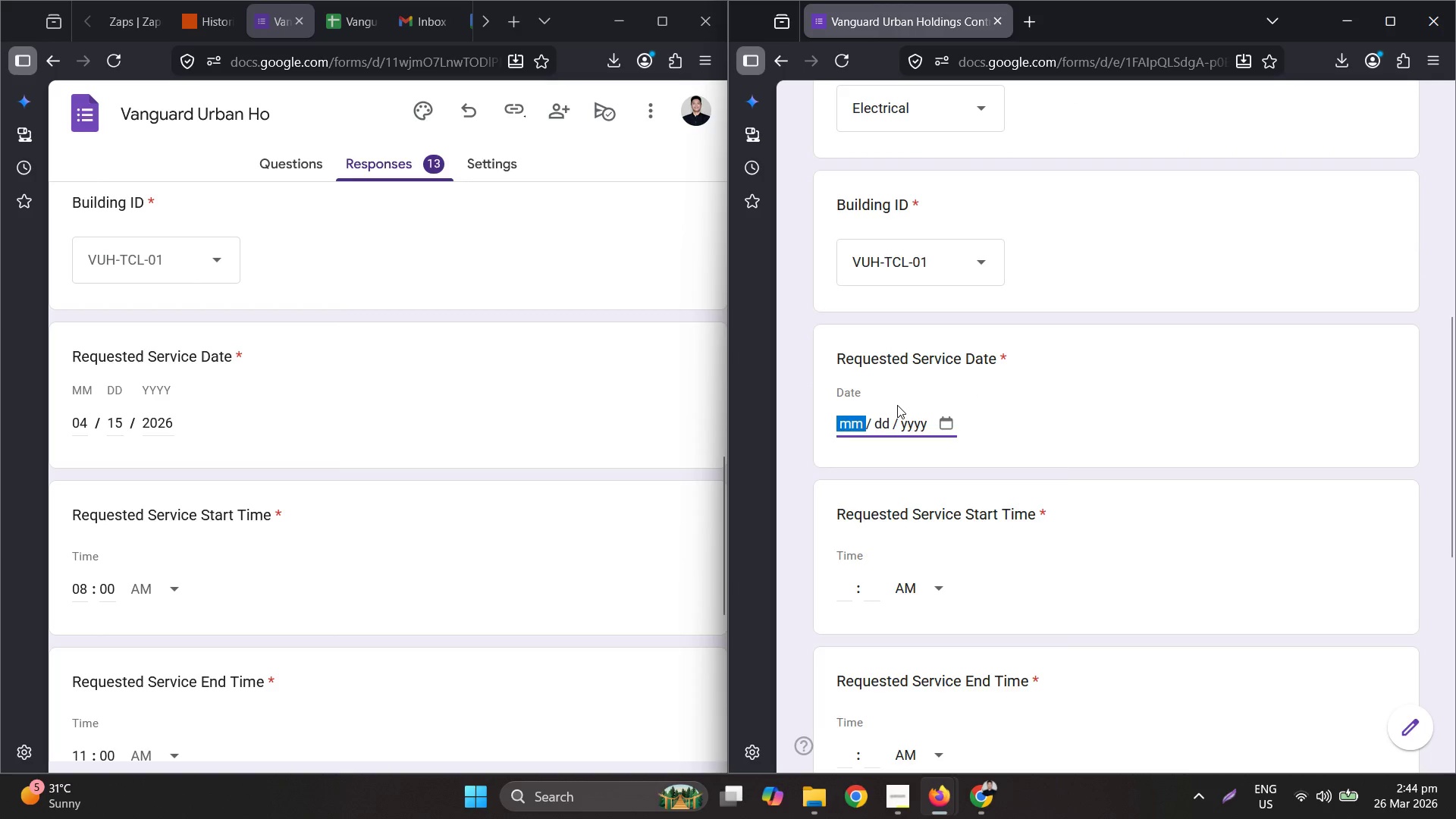 
key(Numpad0)
 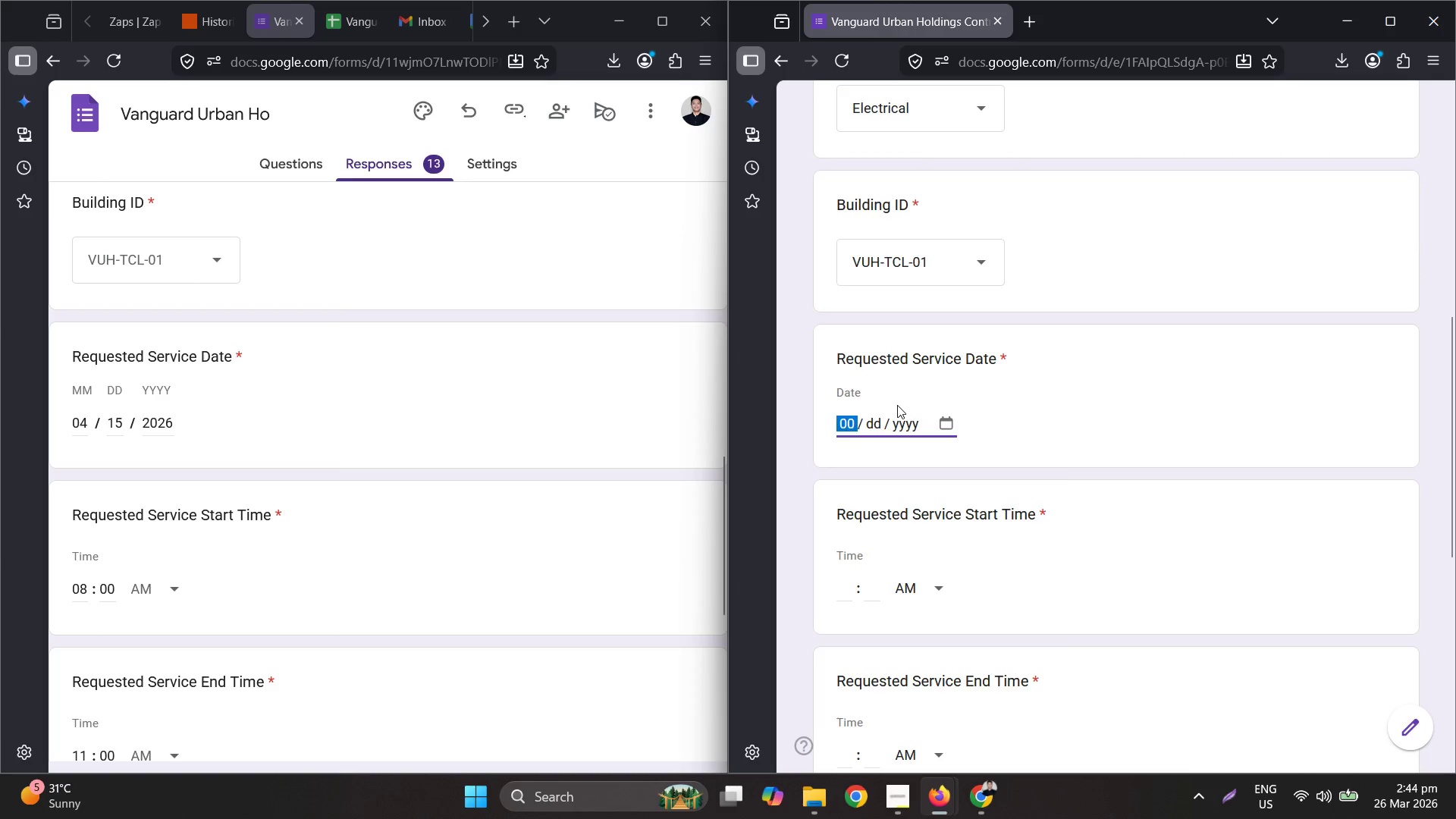 
key(Numpad4)
 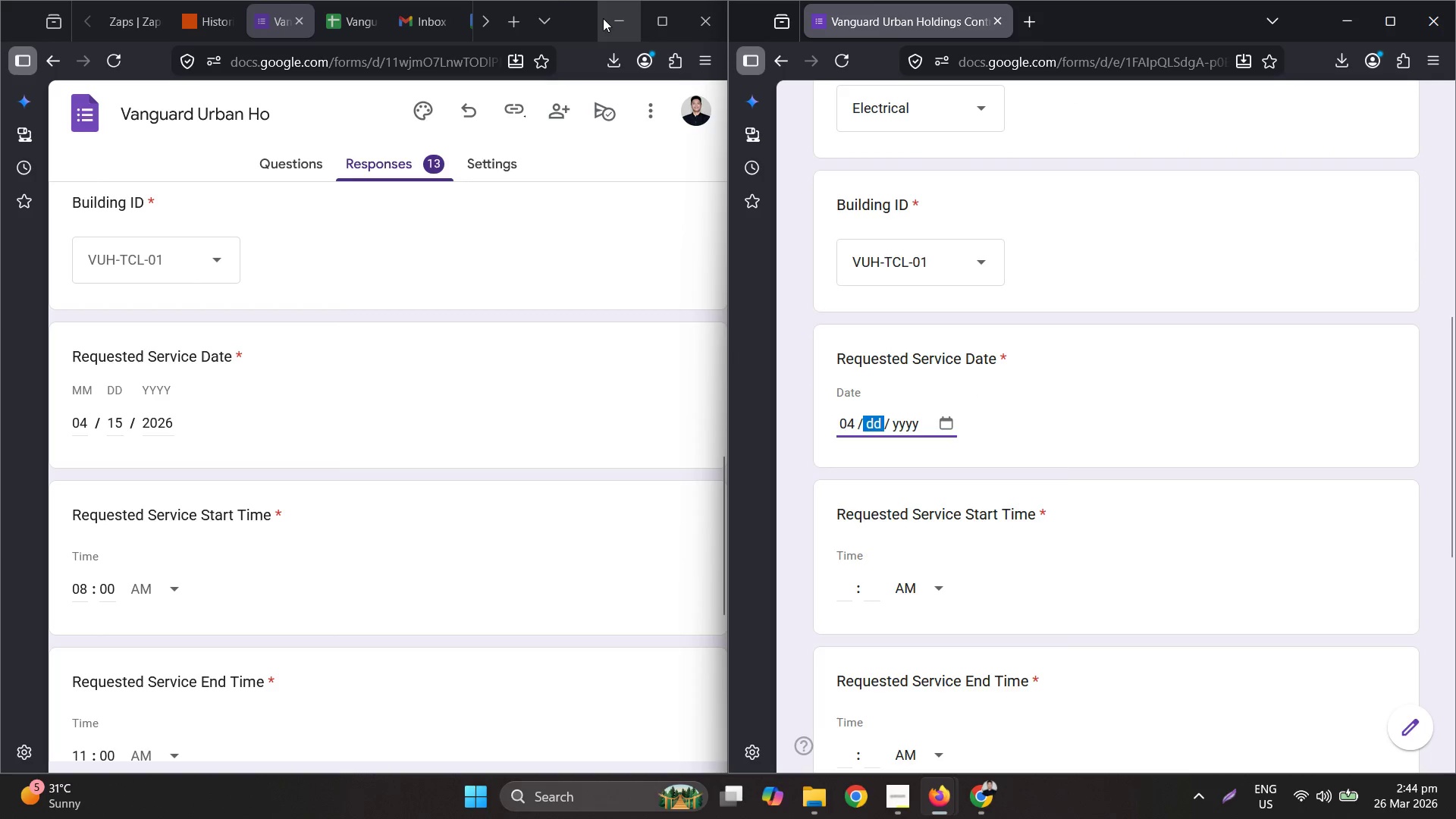 
left_click([488, 19])
 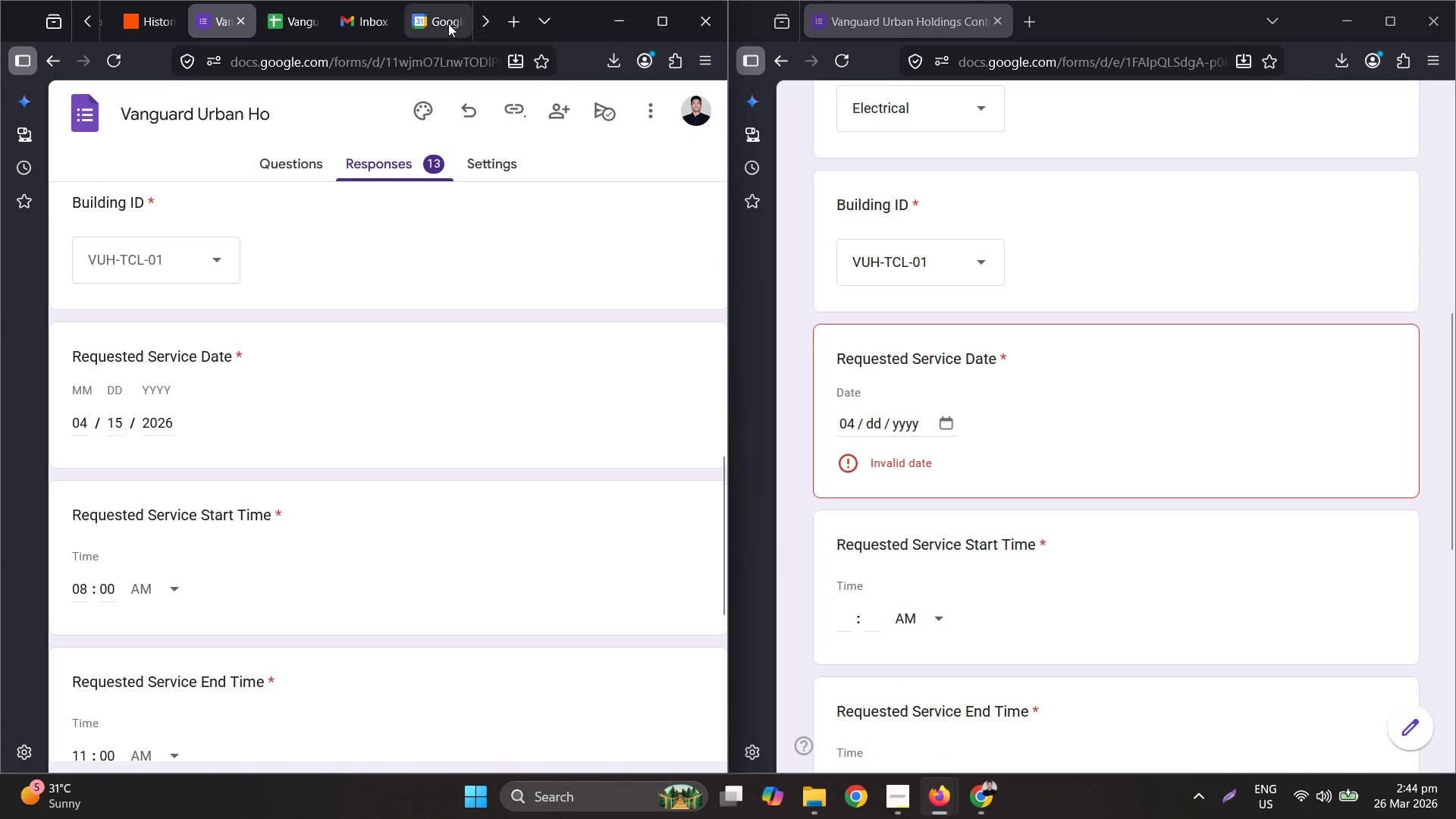 
left_click([441, 21])
 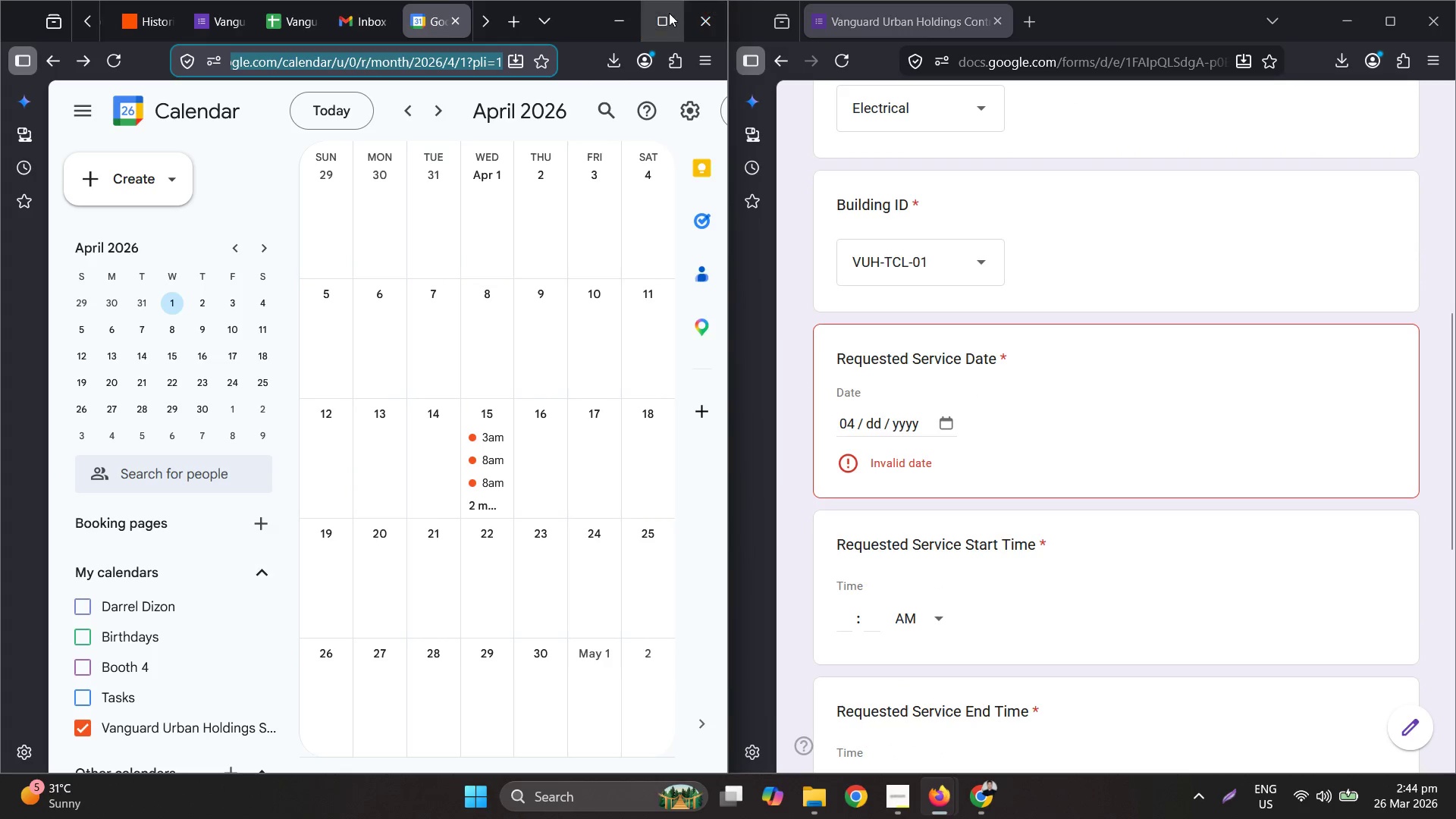 
left_click([668, 11])
 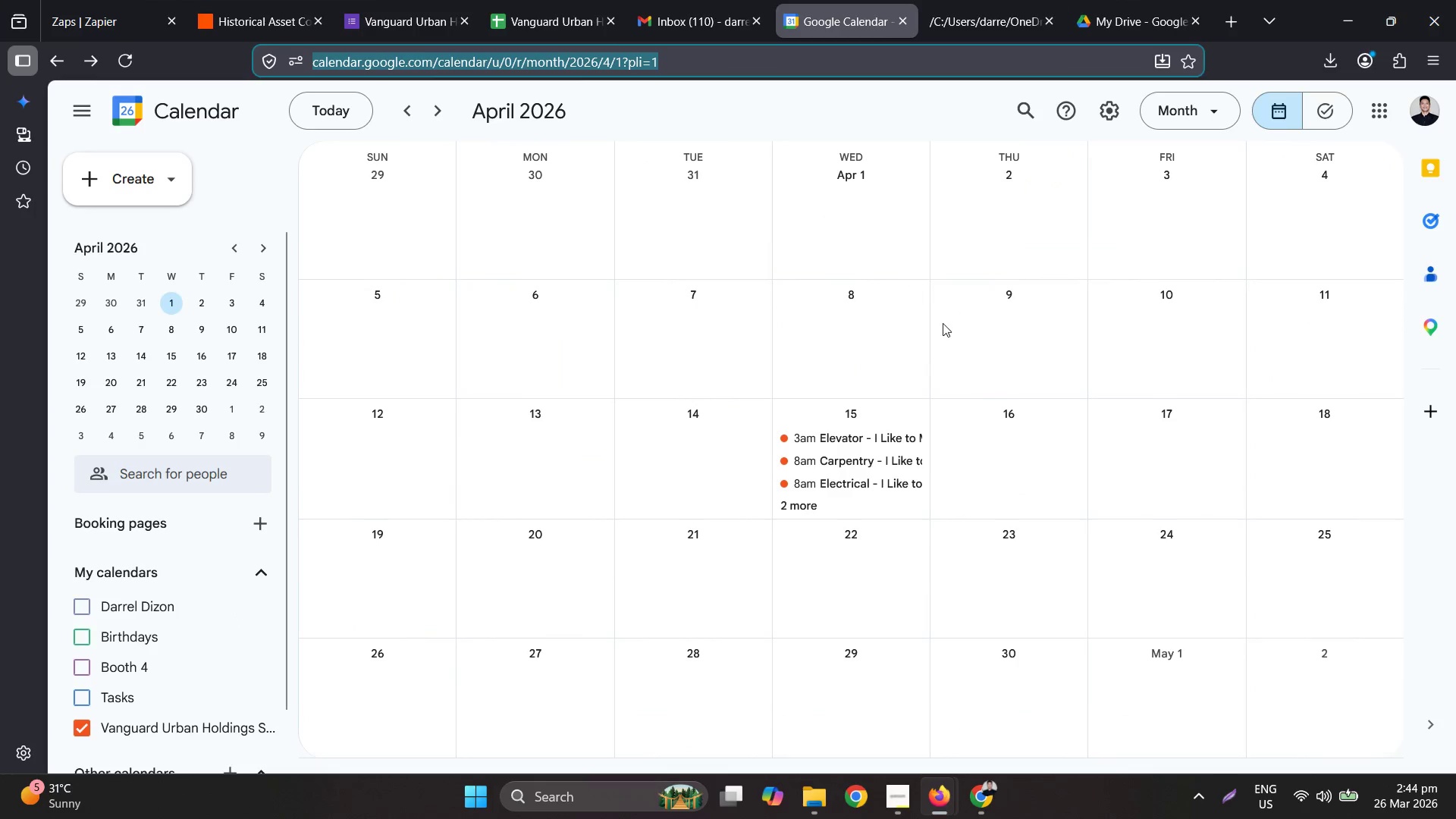 
scroll: coordinate [969, 358], scroll_direction: up, amount: 3.0
 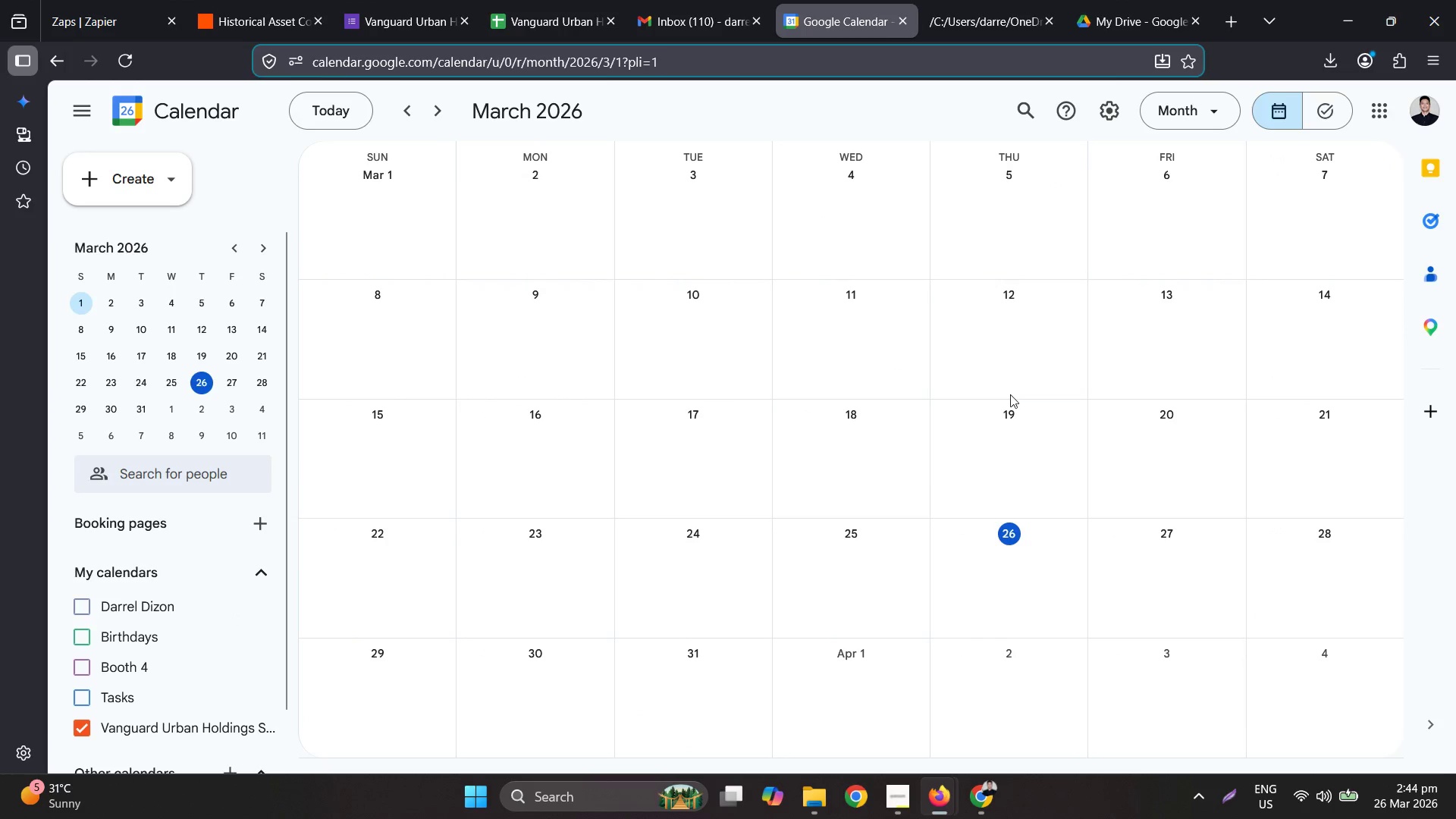 
scroll: coordinate [1015, 411], scroll_direction: down, amount: 1.0
 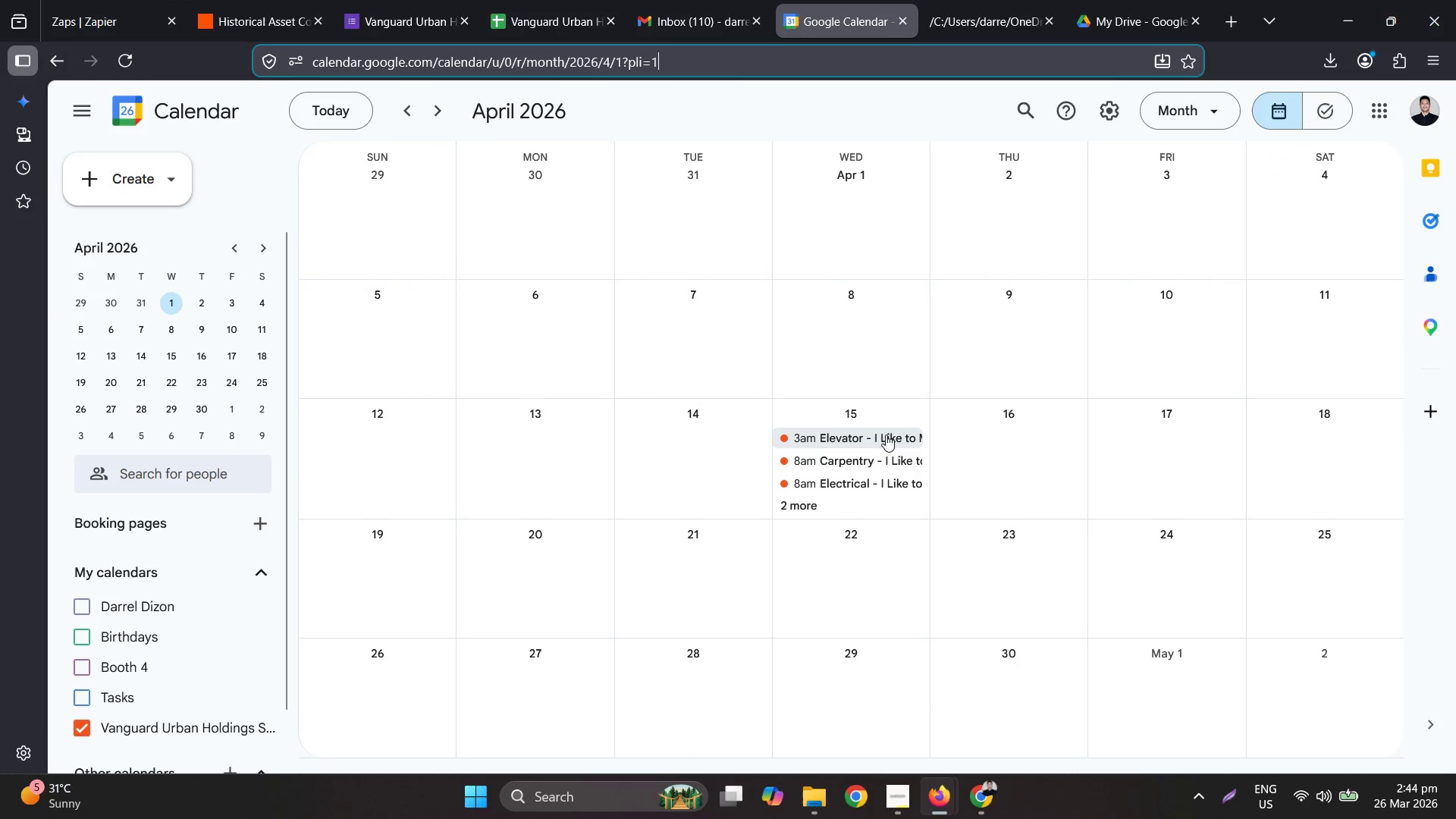 
right_click([880, 439])
 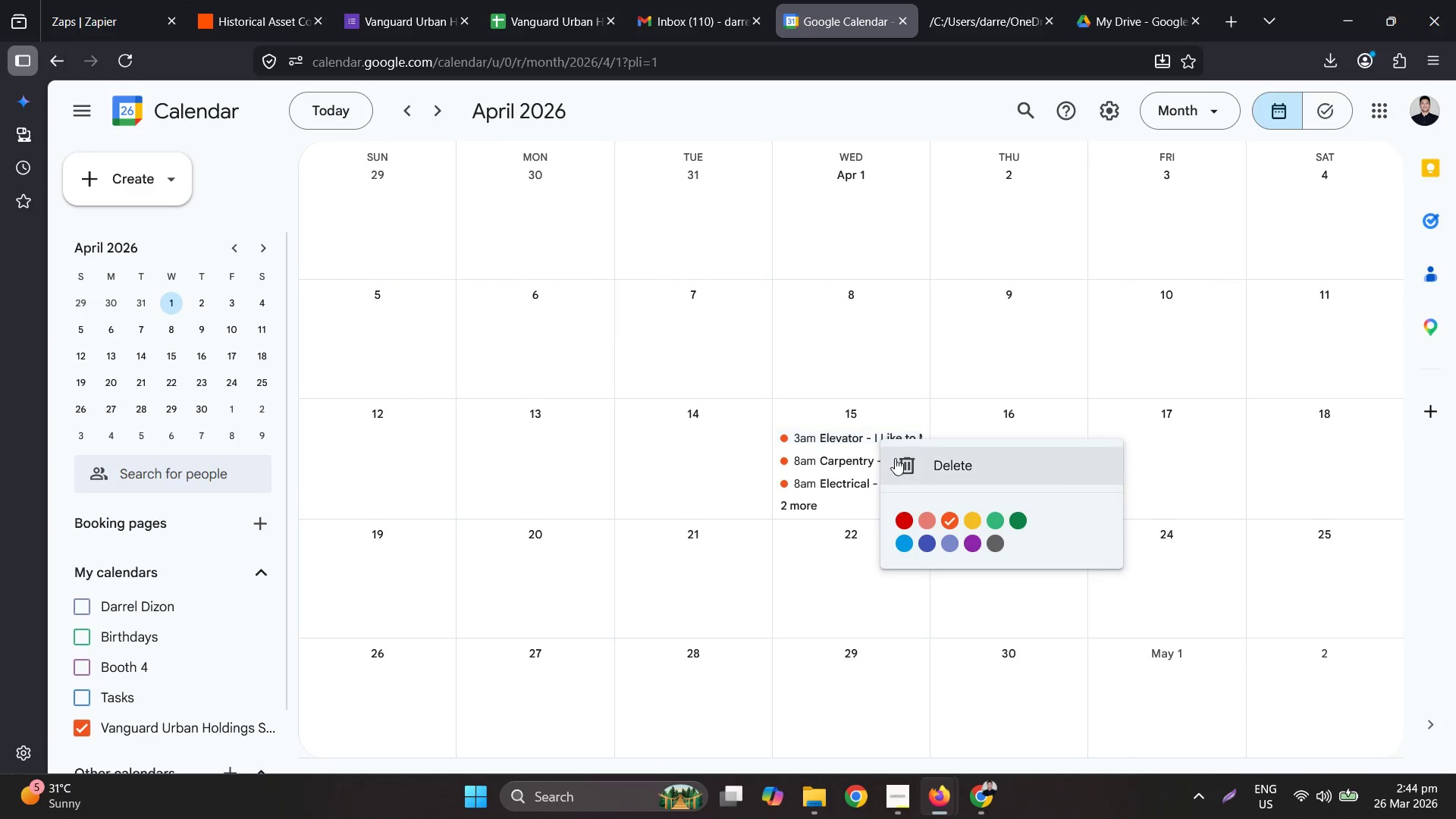 
left_click([895, 458])
 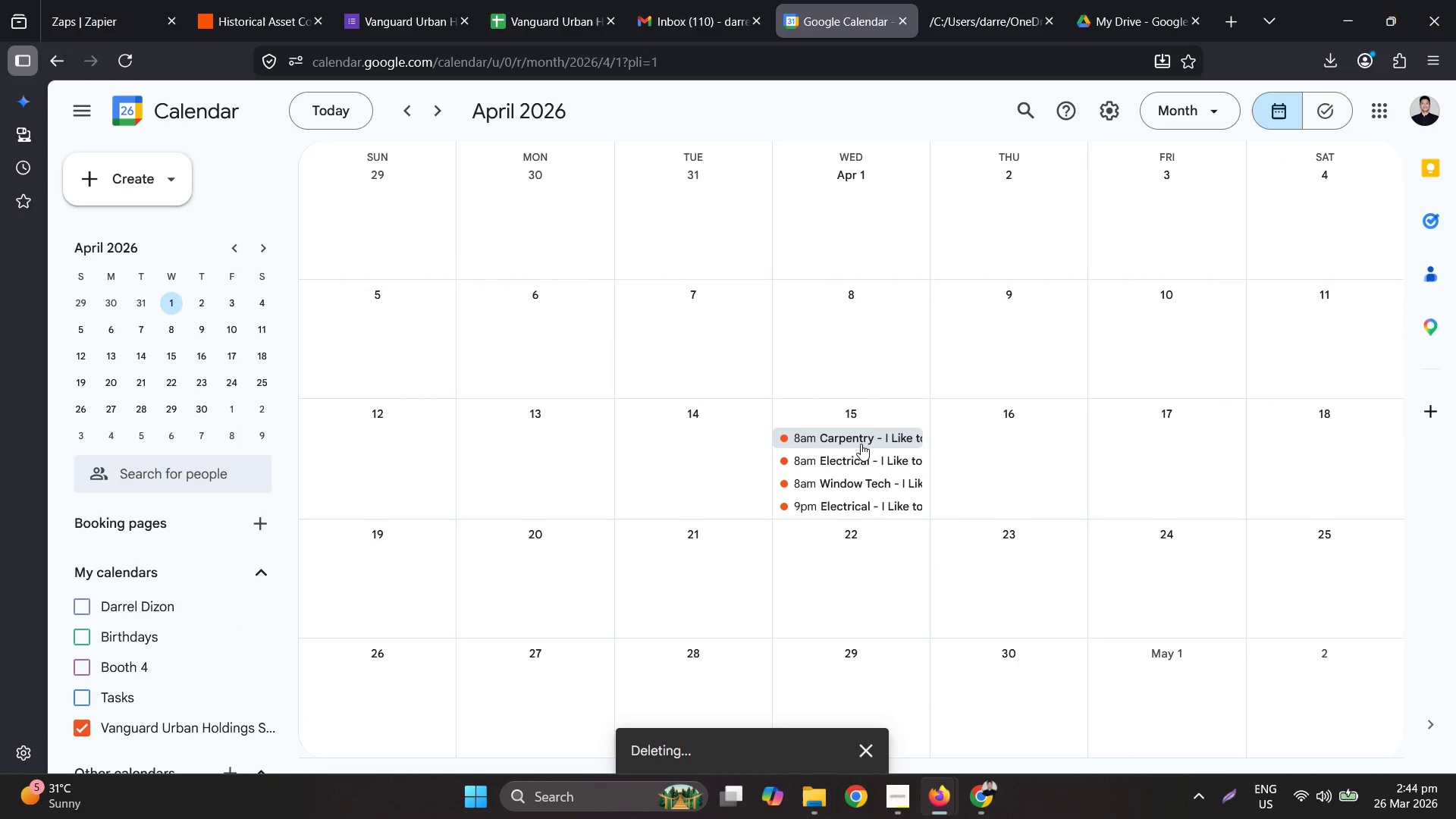 
right_click([861, 444])
 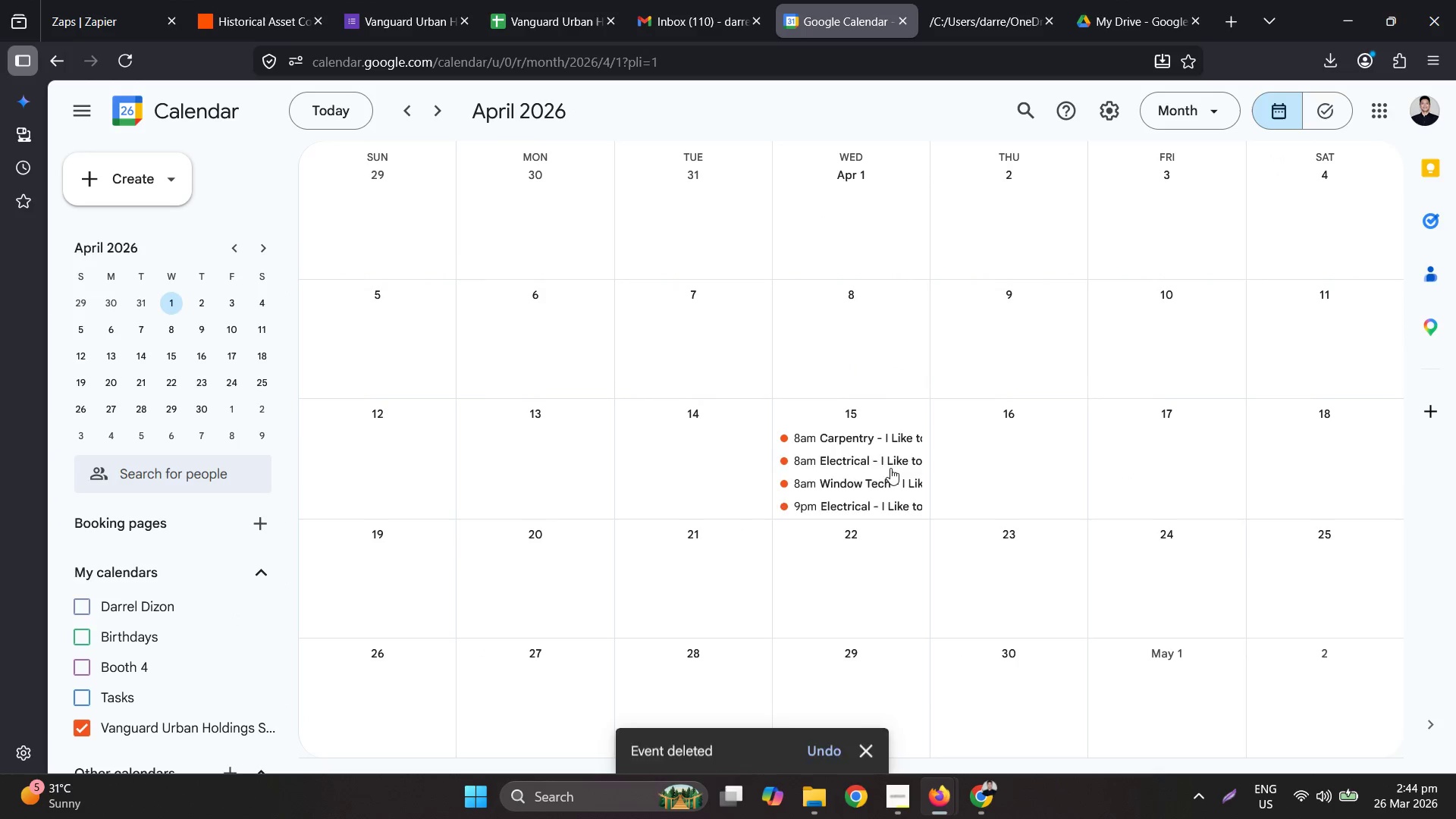 
right_click([857, 439])
 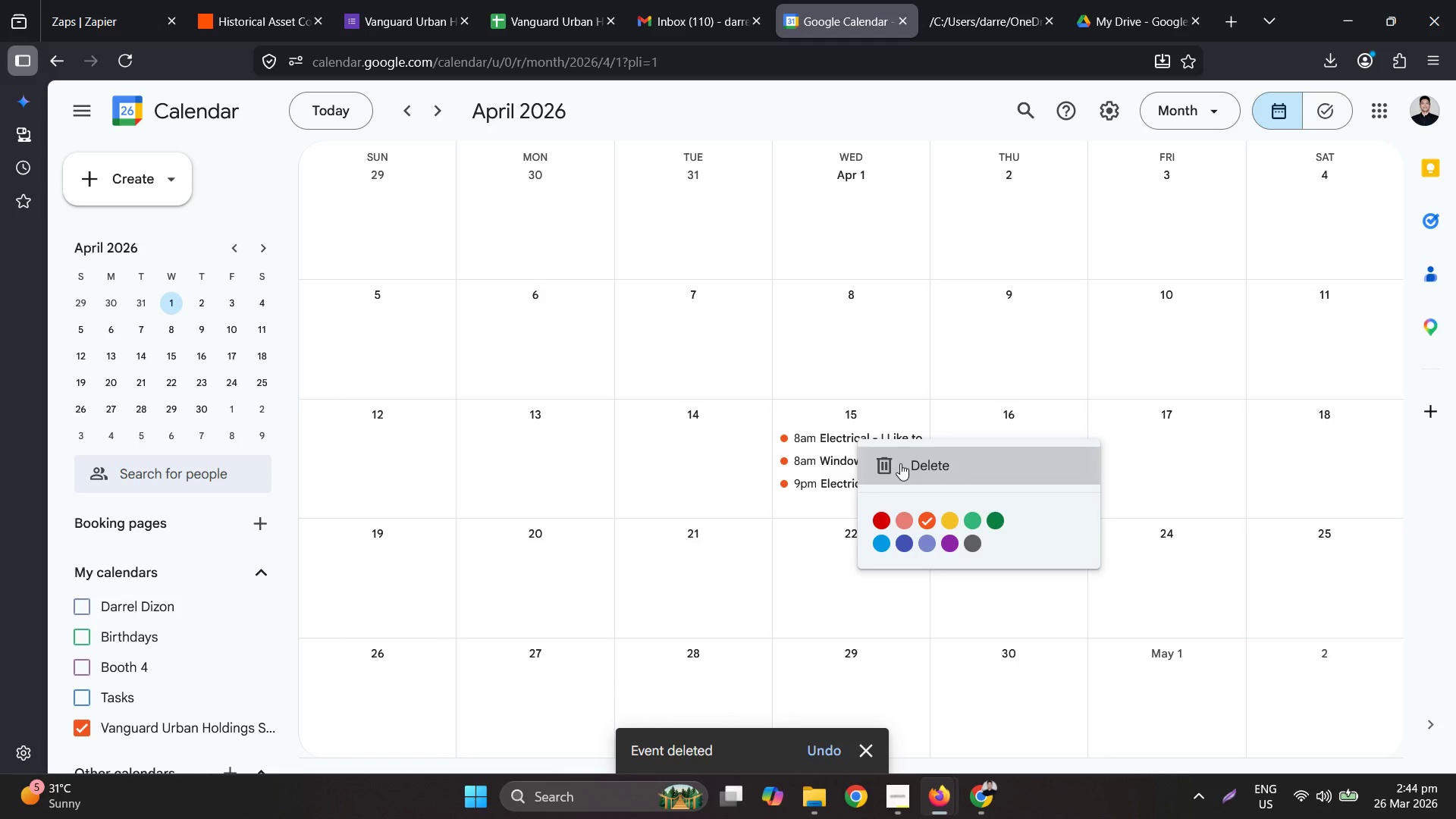 
left_click([900, 463])
 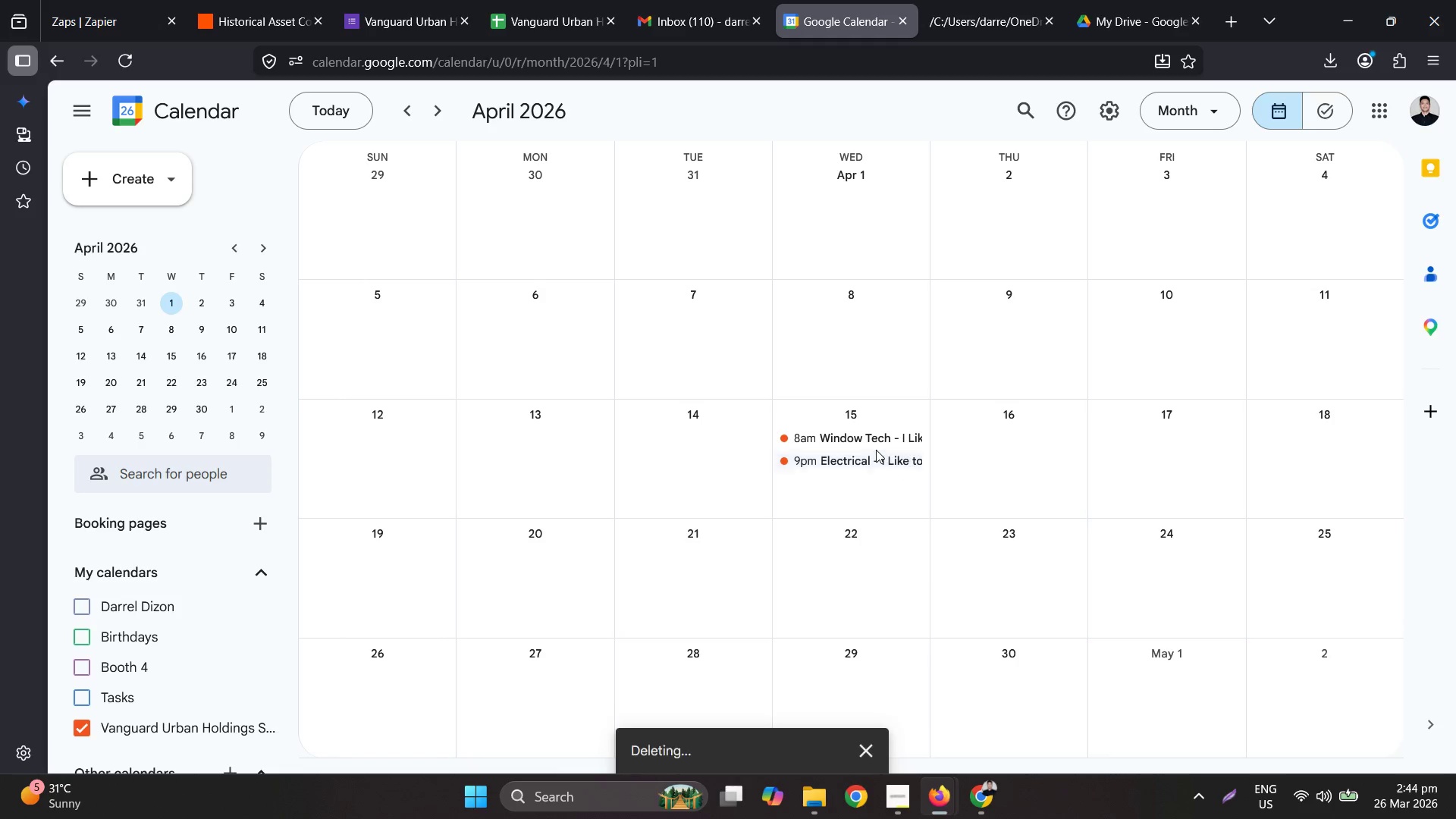 
right_click([876, 450])
 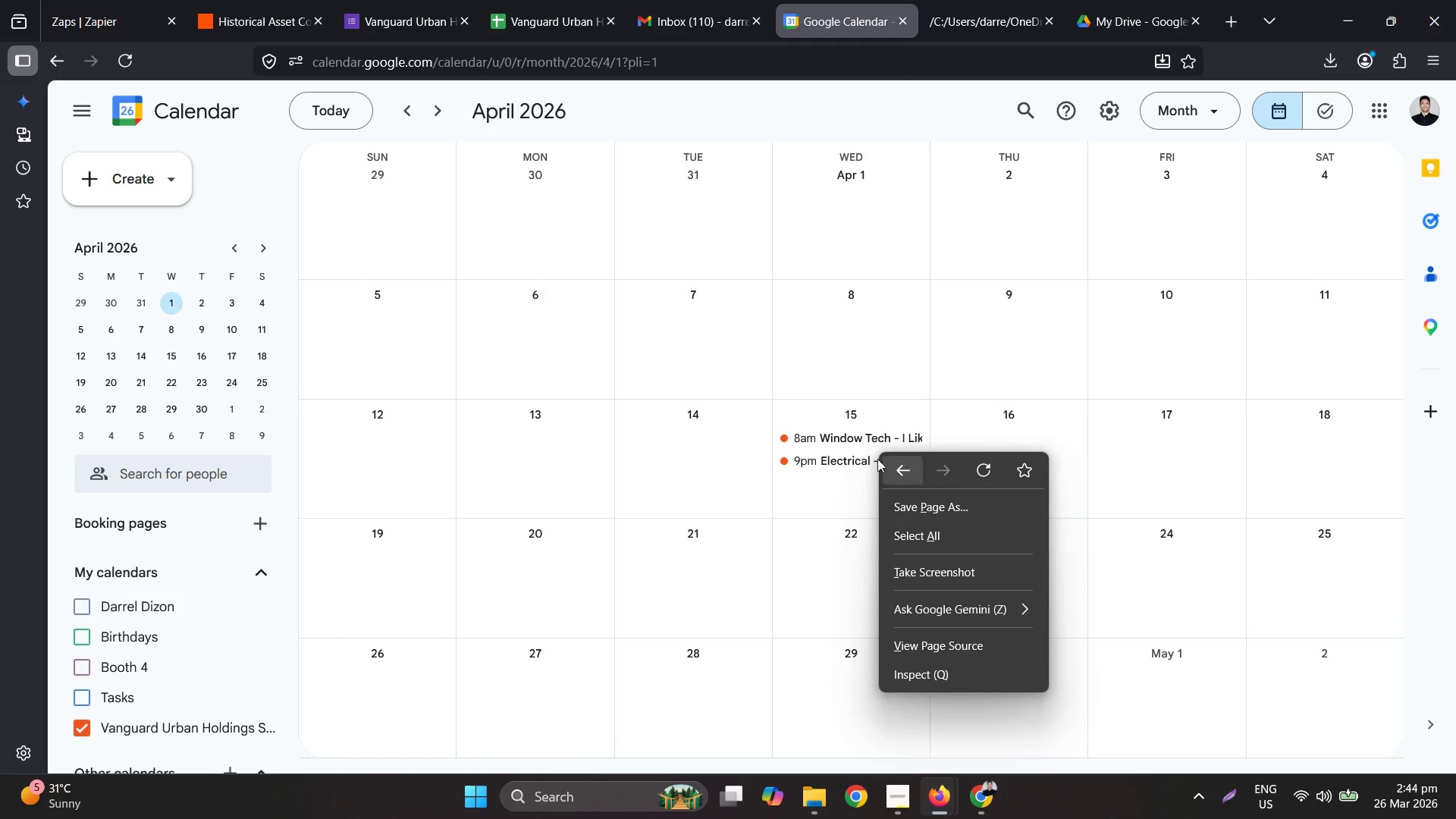 
right_click([862, 444])
 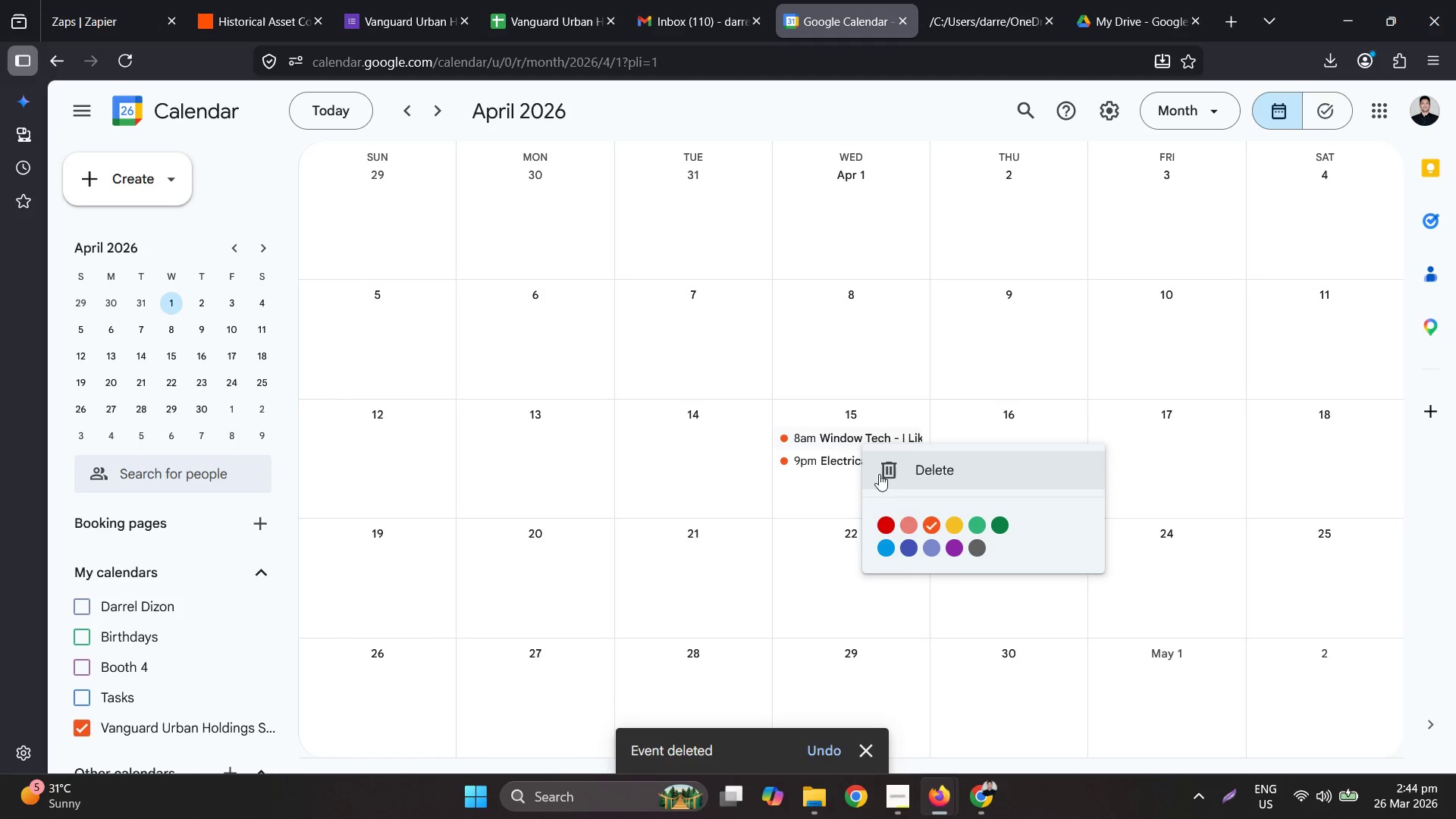 
left_click([893, 476])
 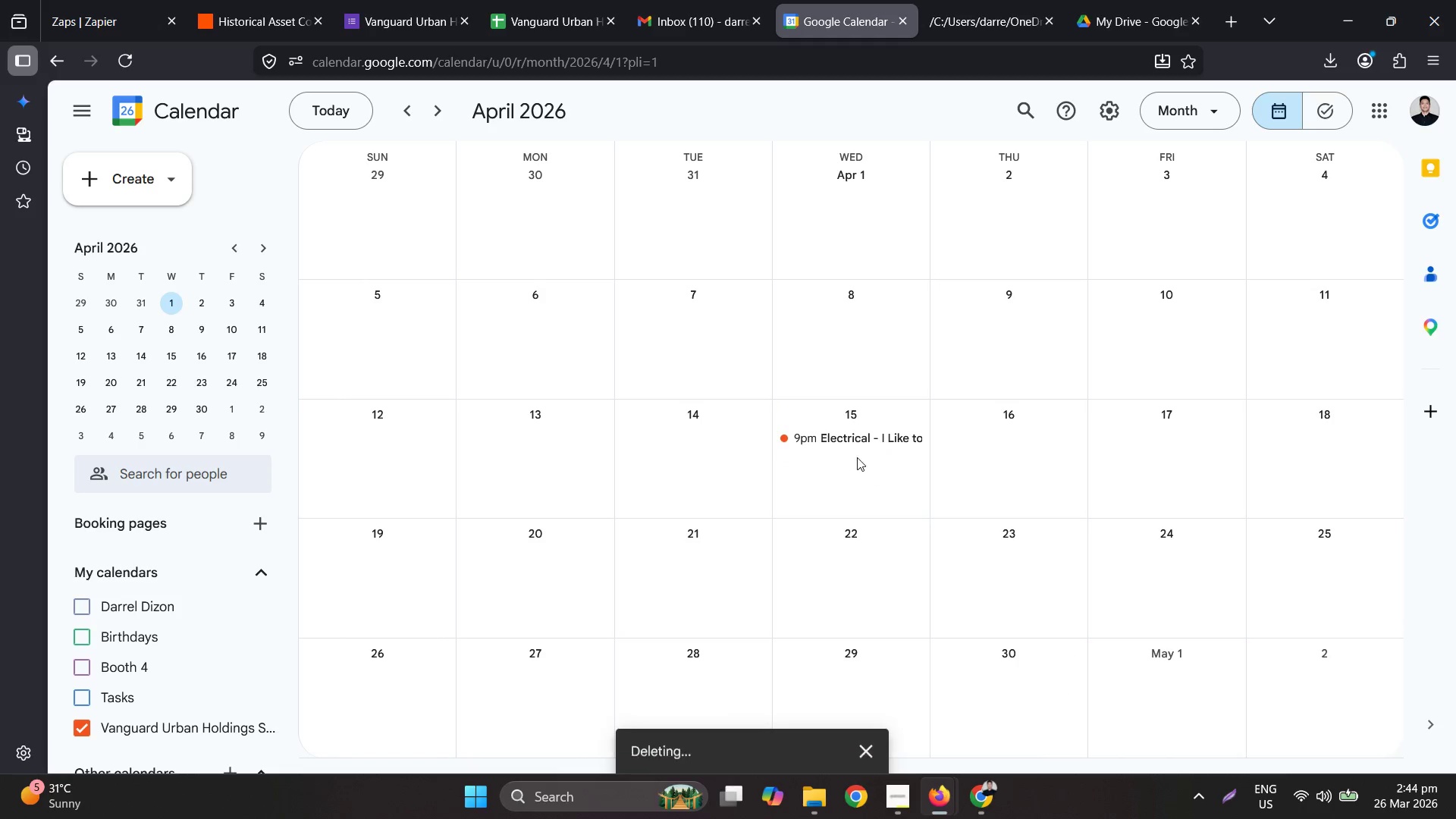 
right_click([843, 435])
 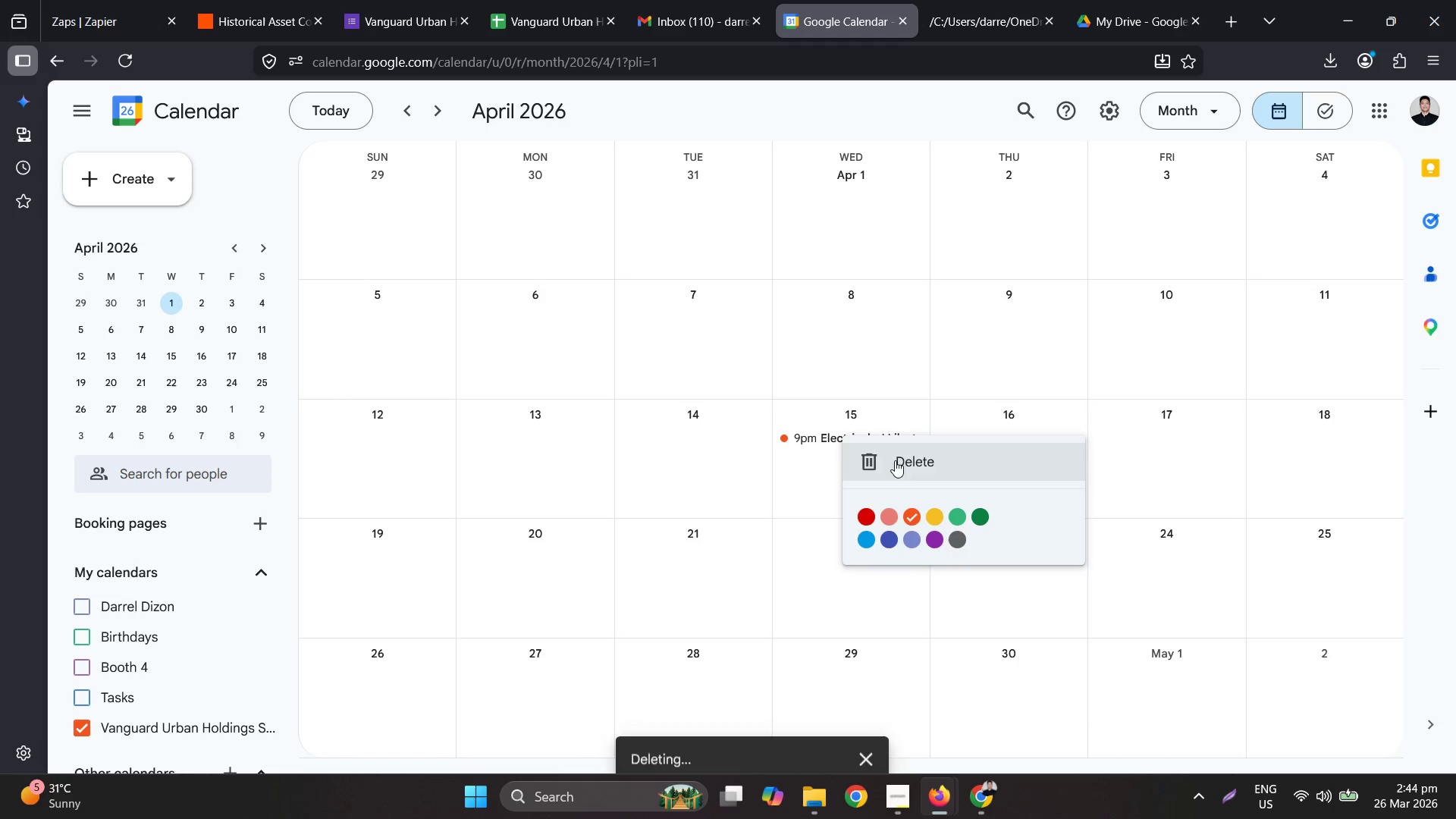 
left_click([902, 461])
 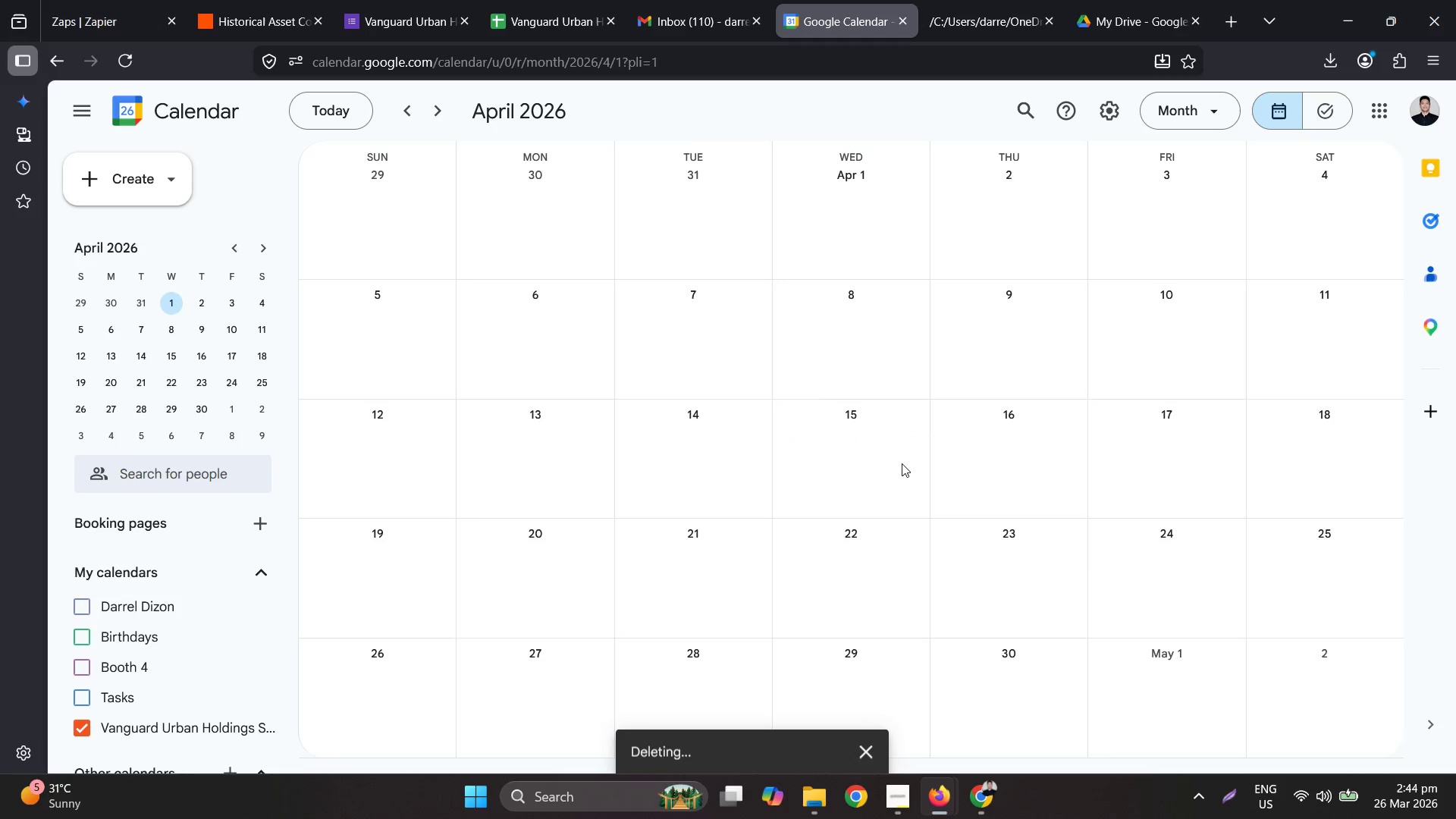 
scroll: coordinate [902, 463], scroll_direction: down, amount: 3.0
 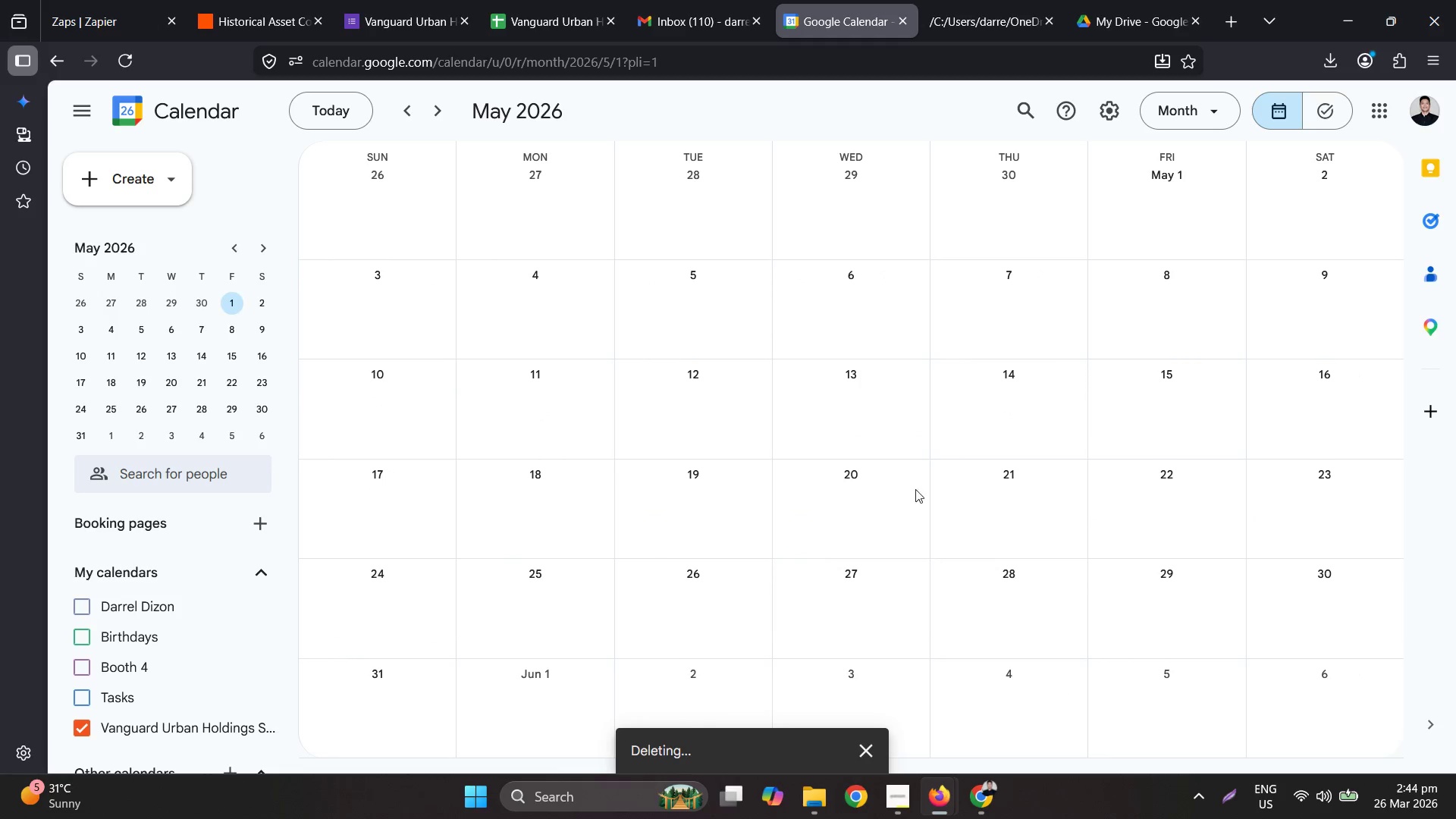 
scroll: coordinate [923, 485], scroll_direction: up, amount: 3.0
 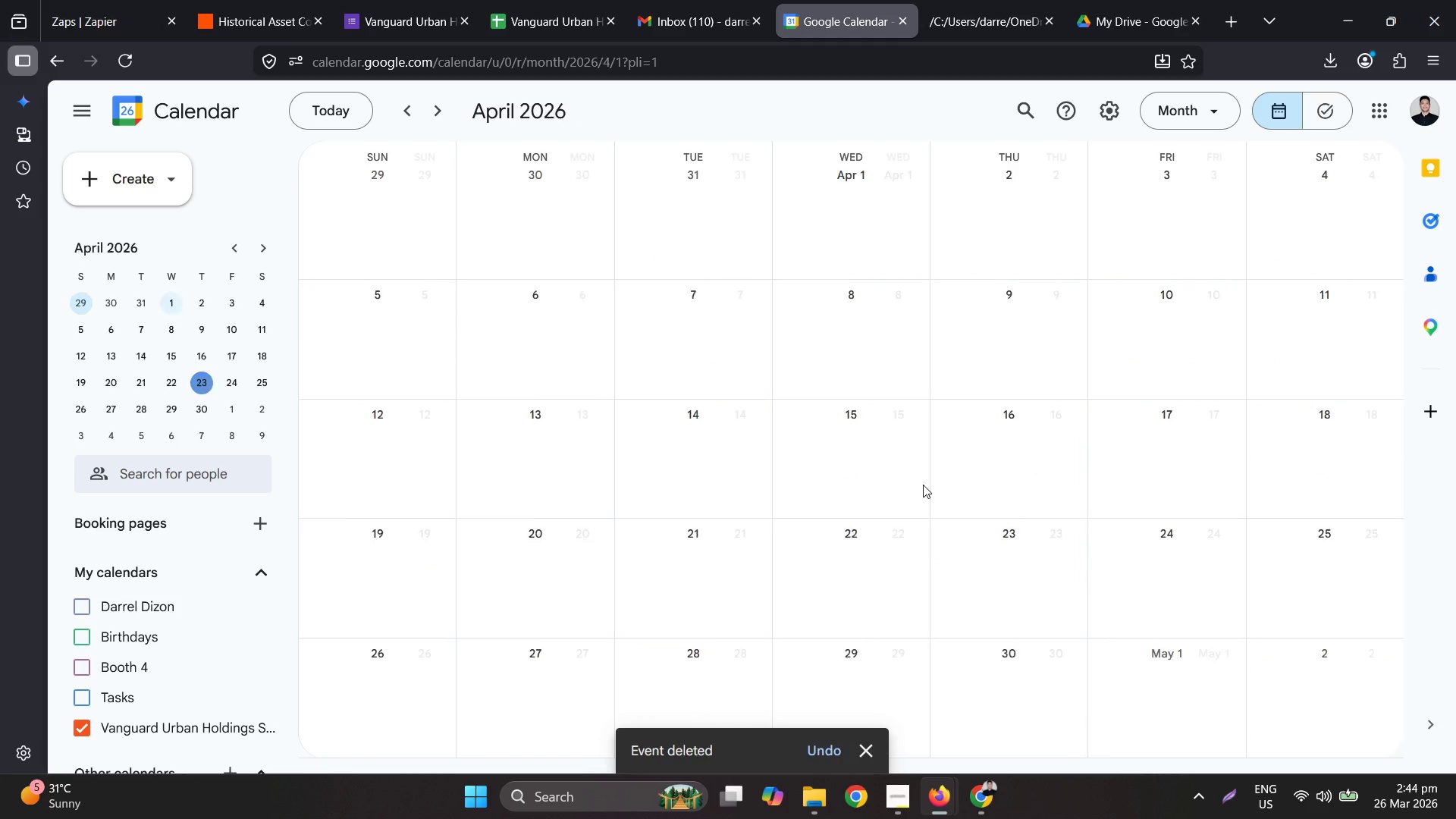 
scroll: coordinate [923, 485], scroll_direction: down, amount: 1.0
 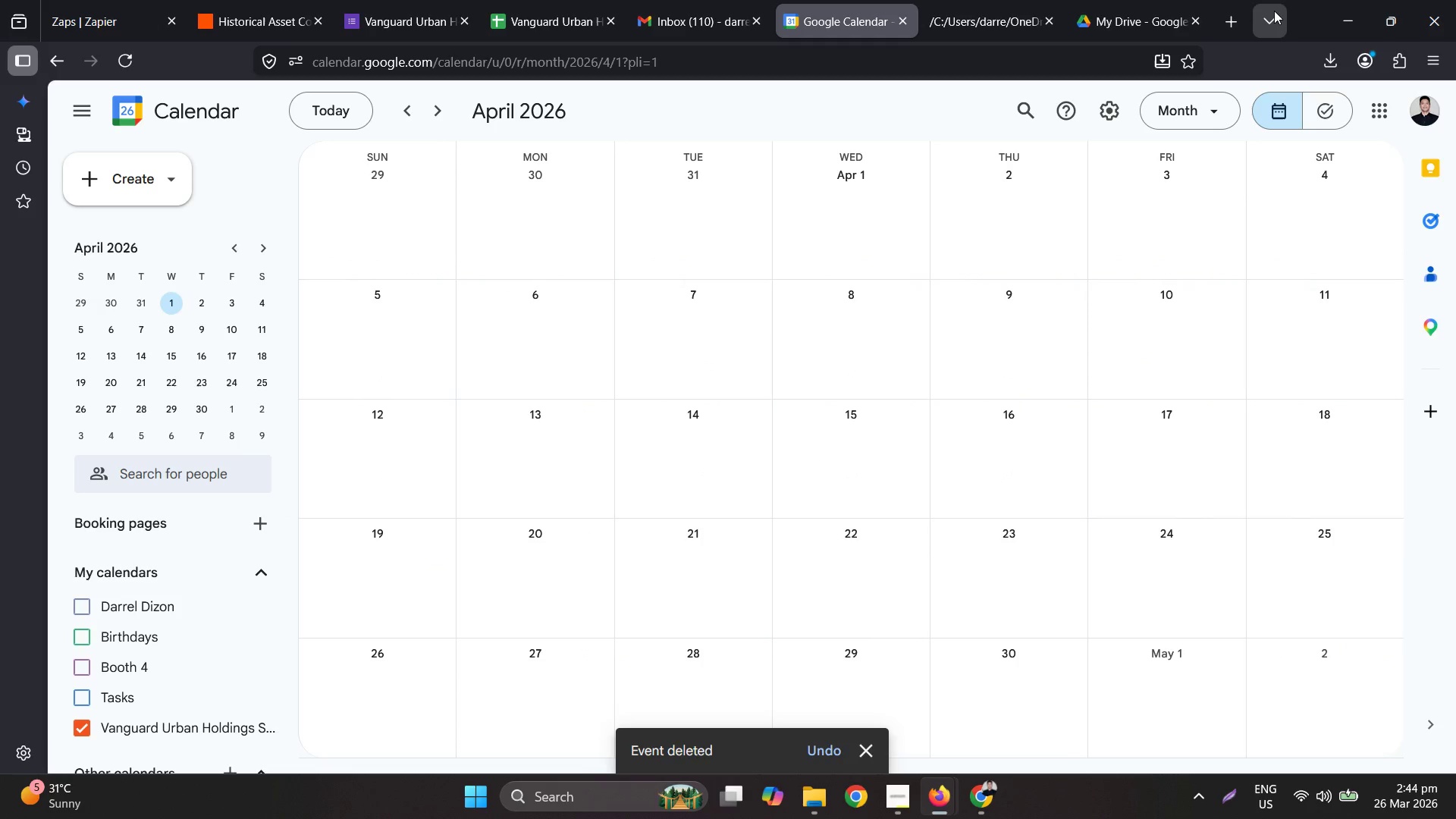 
left_click_drag(start_coordinate=[1293, 17], to_coordinate=[0, 212])
 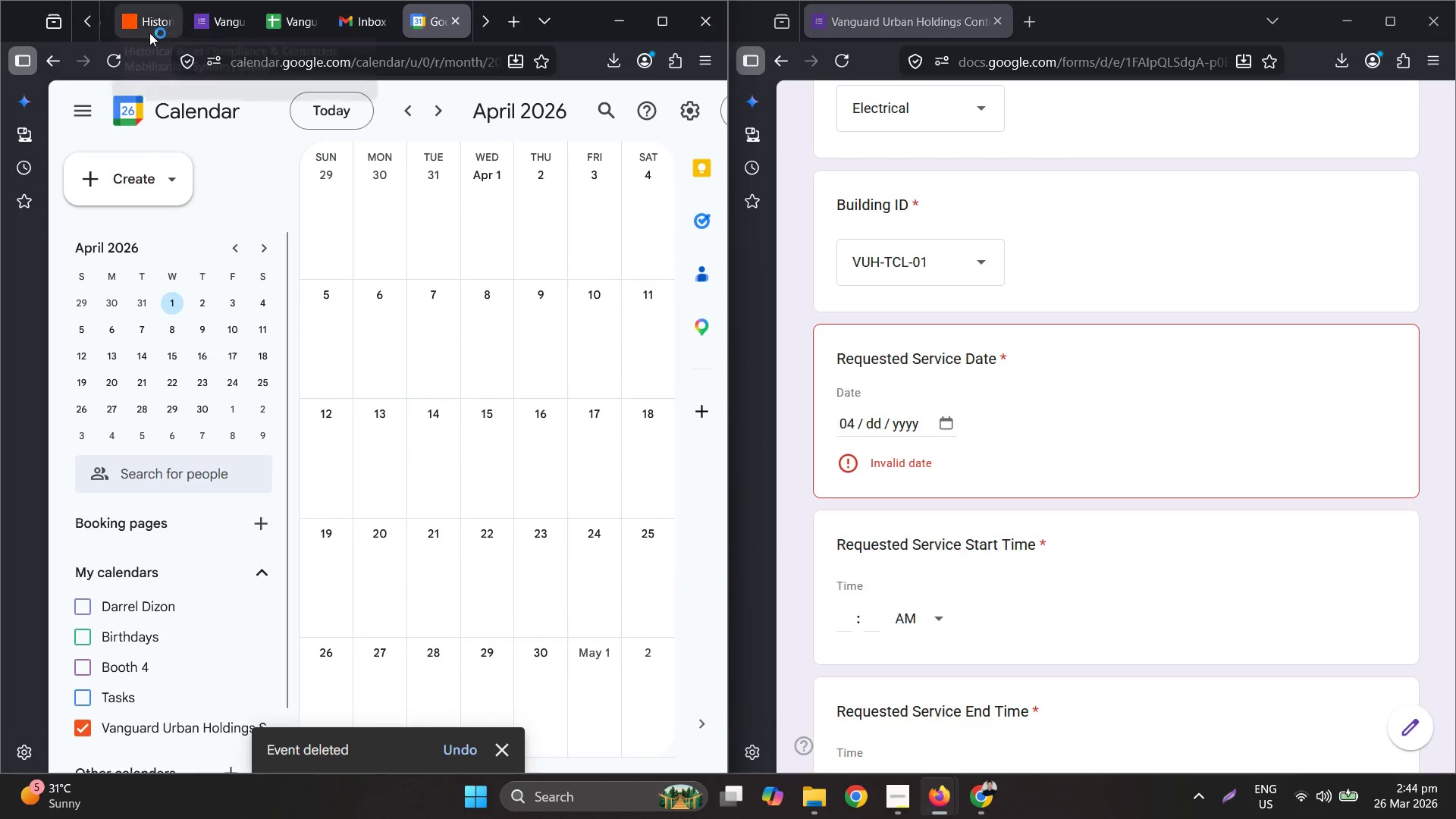 
left_click([197, 31])
 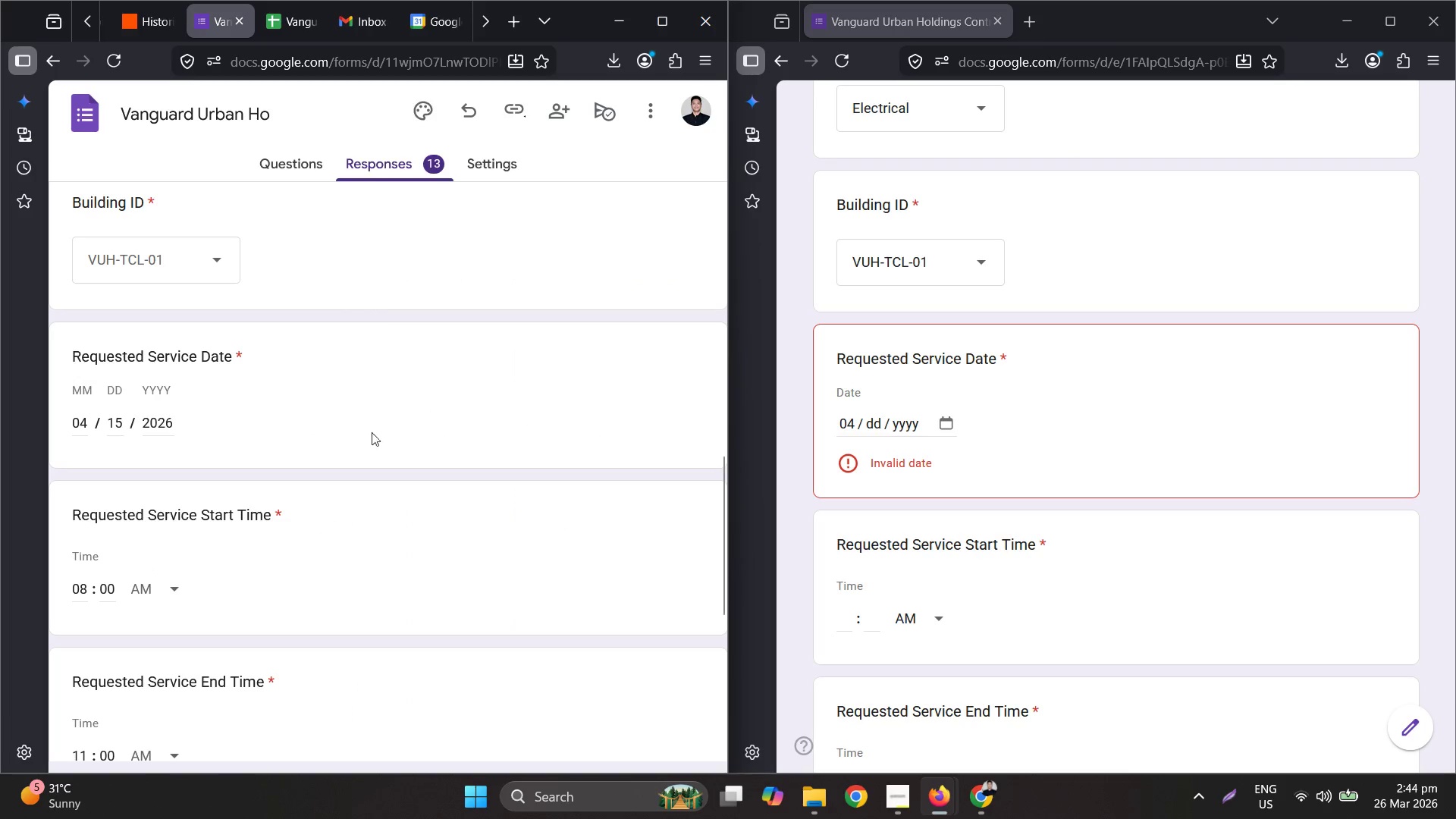 
scroll: coordinate [347, 513], scroll_direction: down, amount: 3.0
 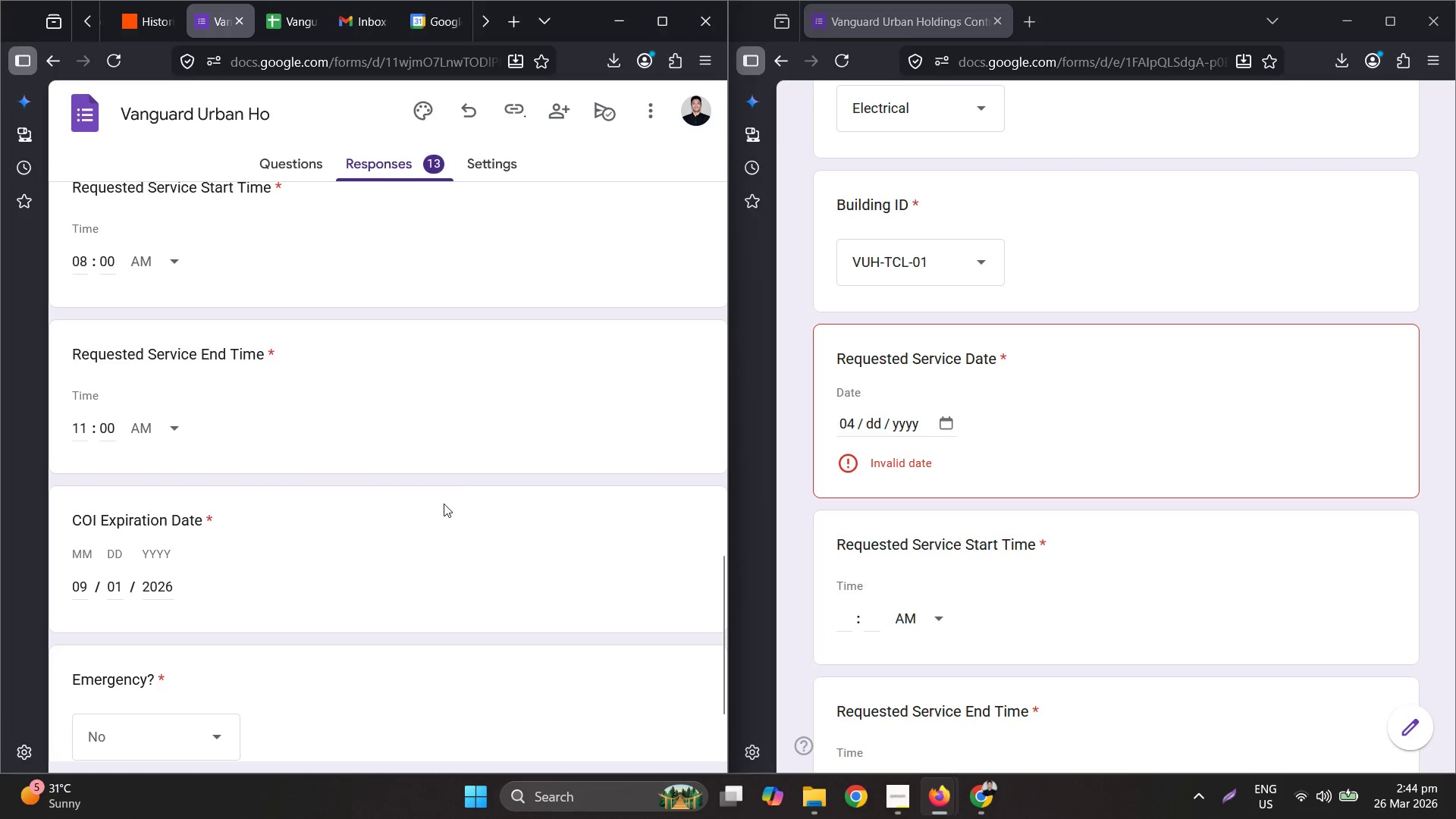 
scroll: coordinate [454, 485], scroll_direction: up, amount: 1.0
 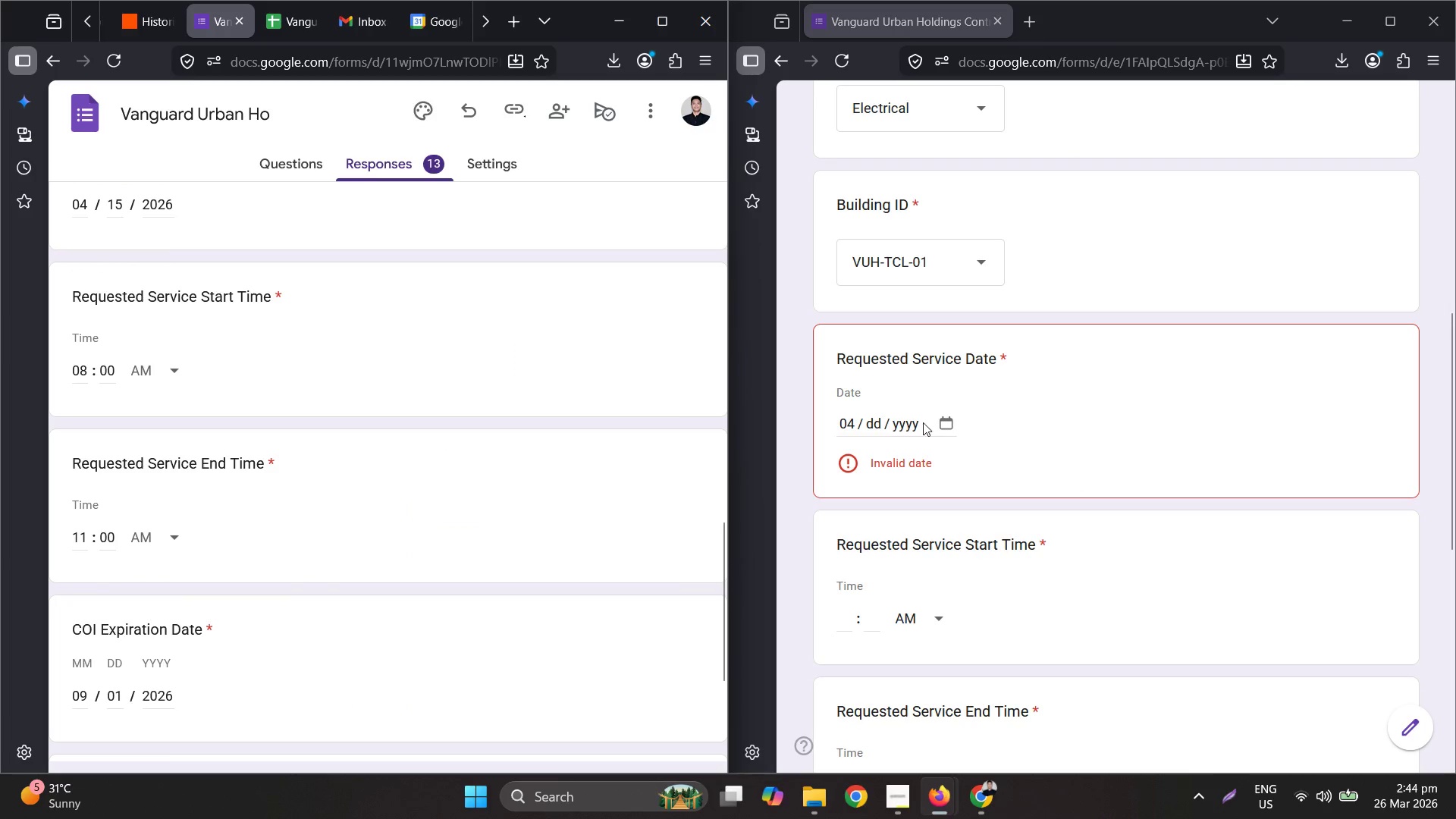 
left_click([868, 416])
 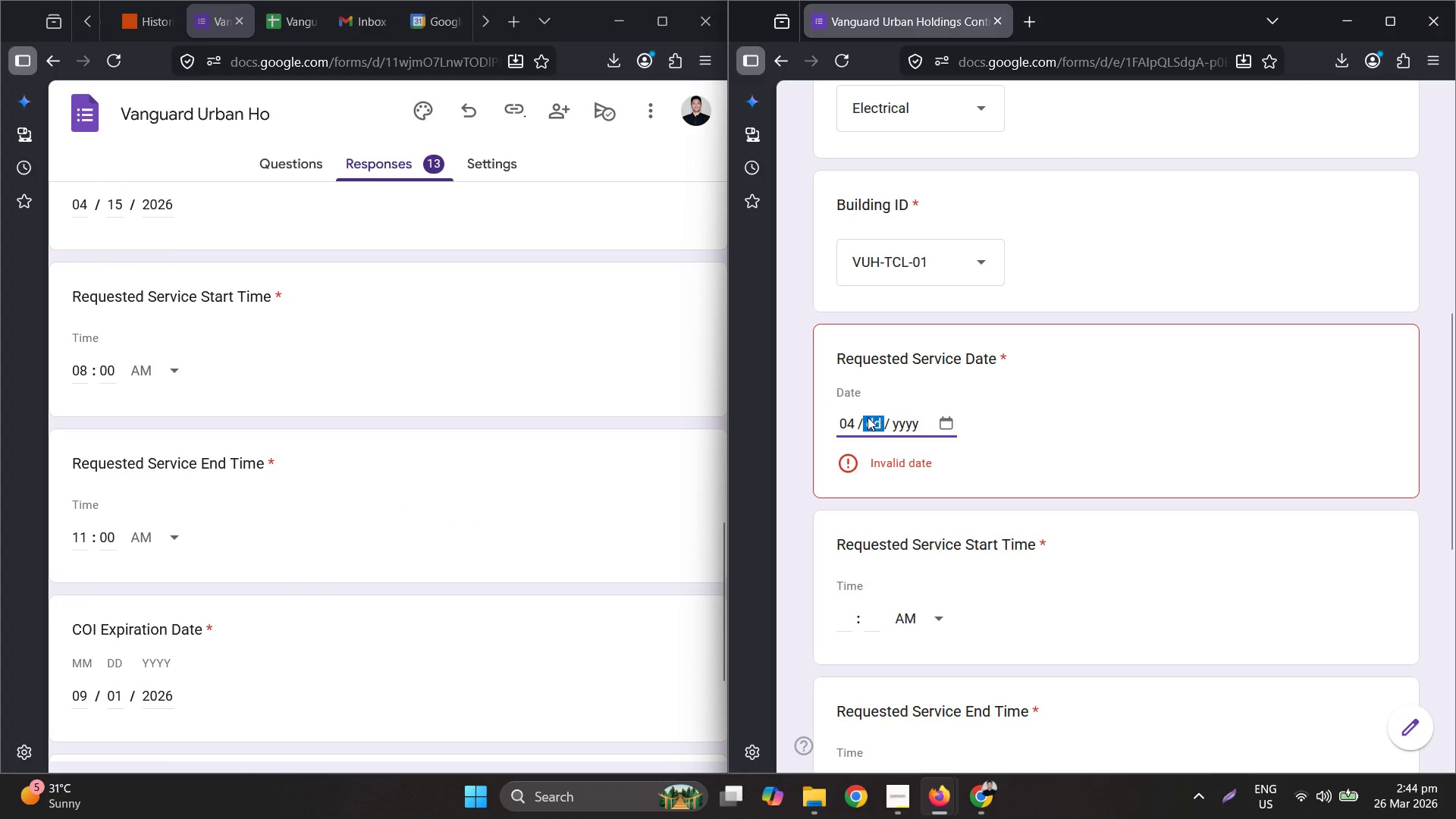 
key(Numpad4)
 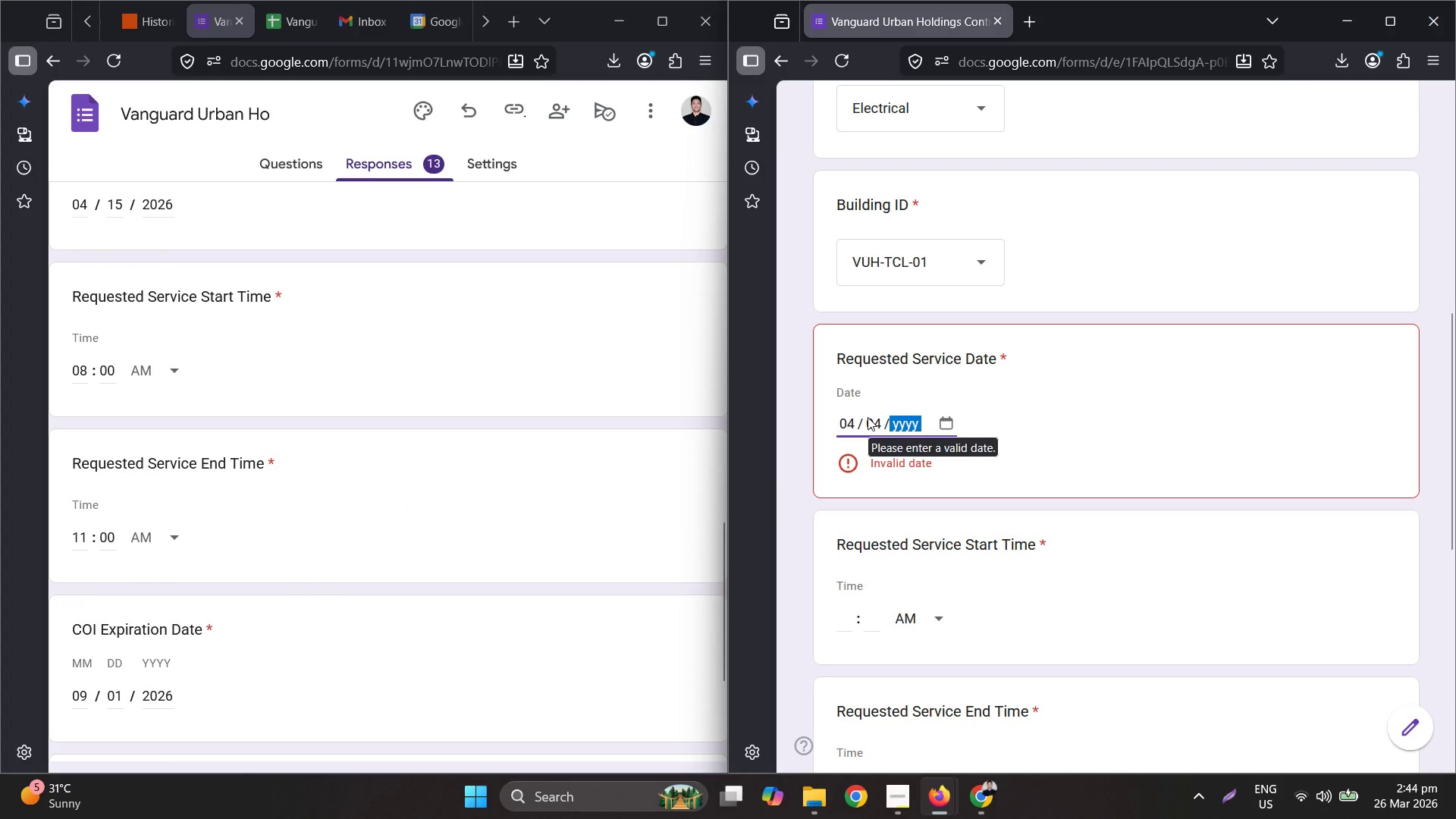 
left_click_drag(start_coordinate=[868, 417], to_coordinate=[857, 440])
 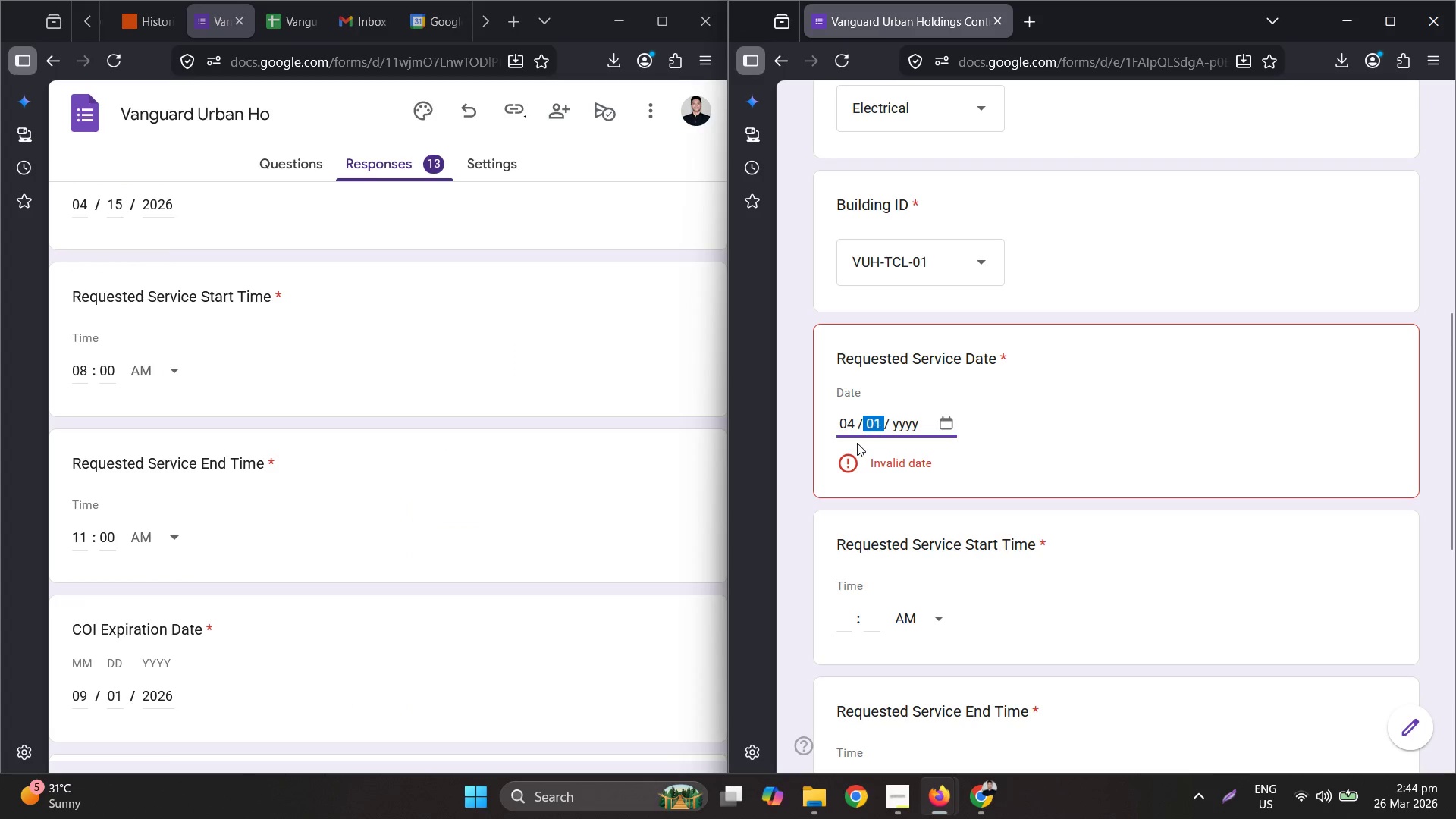 
key(Numpad1)
 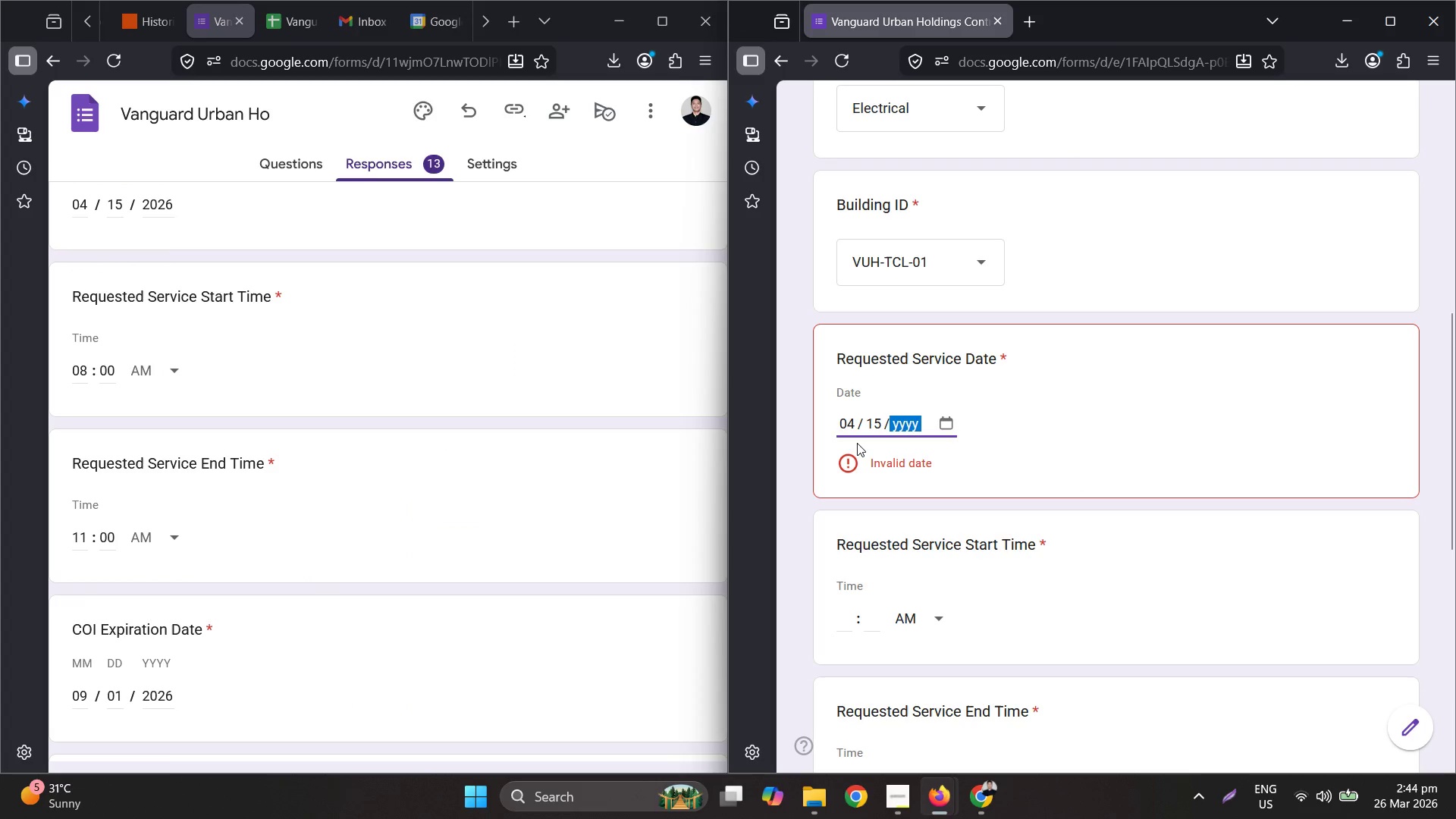 
key(Numpad5)
 